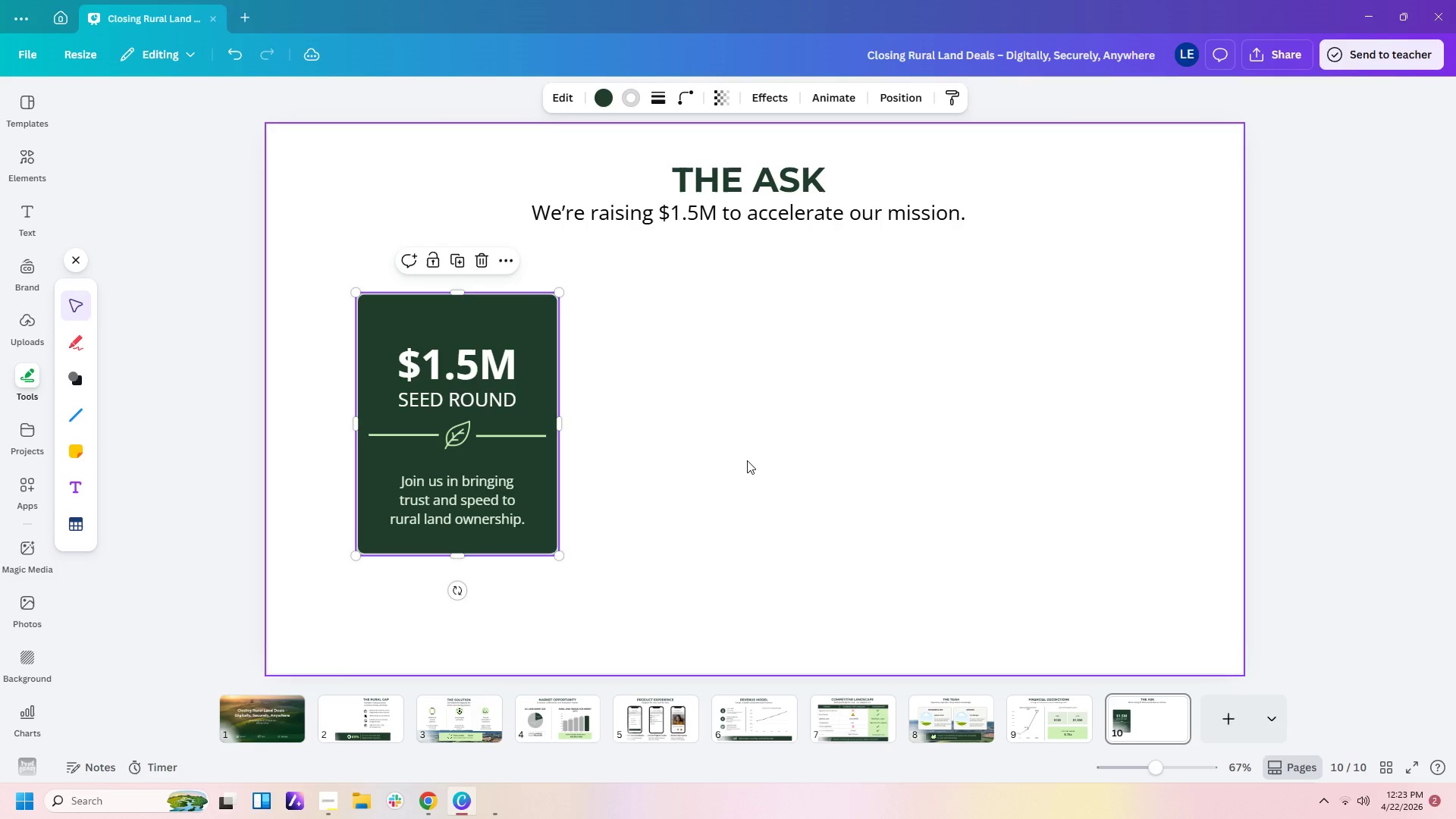 
left_click([747, 460])
 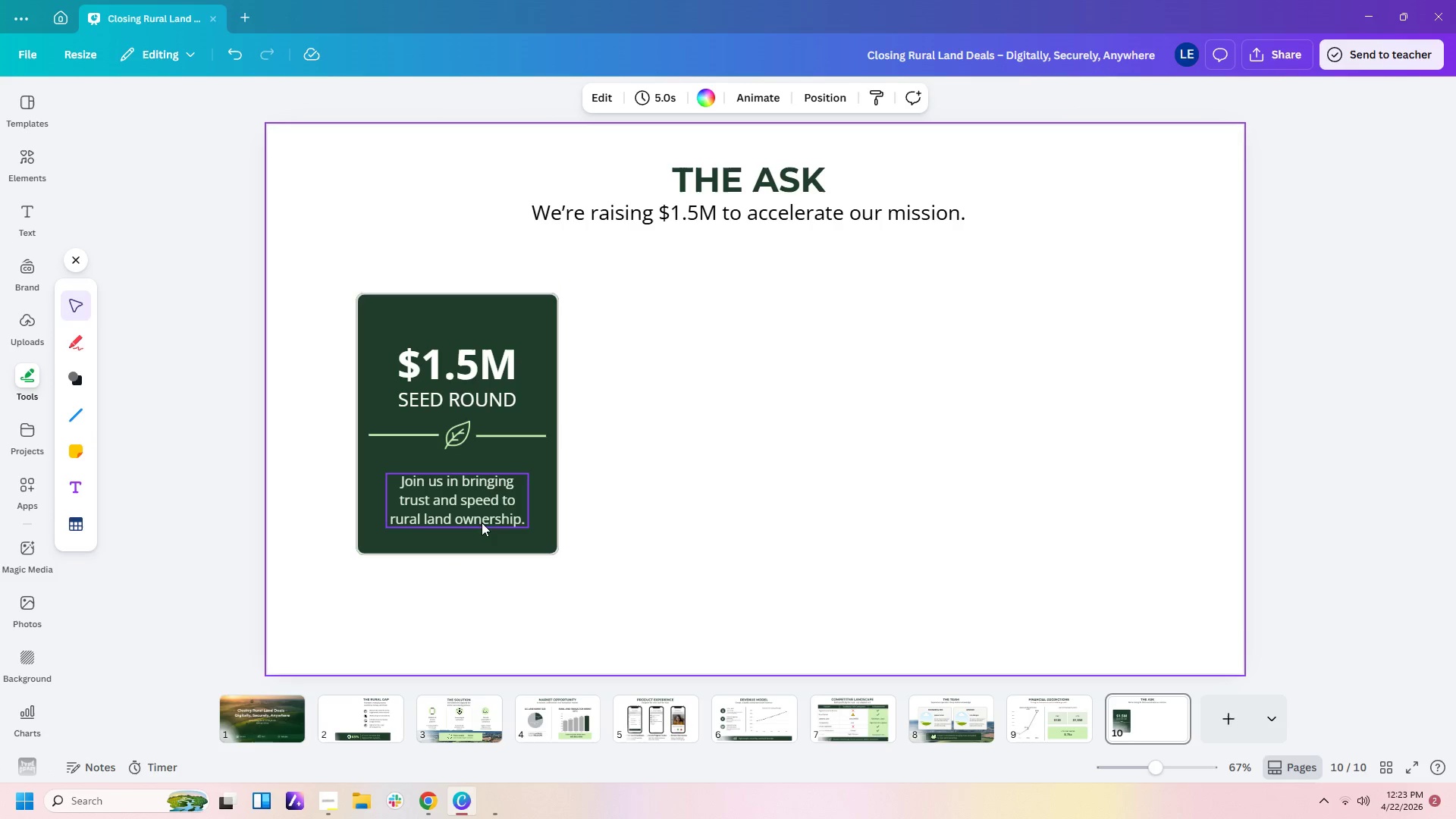 
left_click([615, 492])
 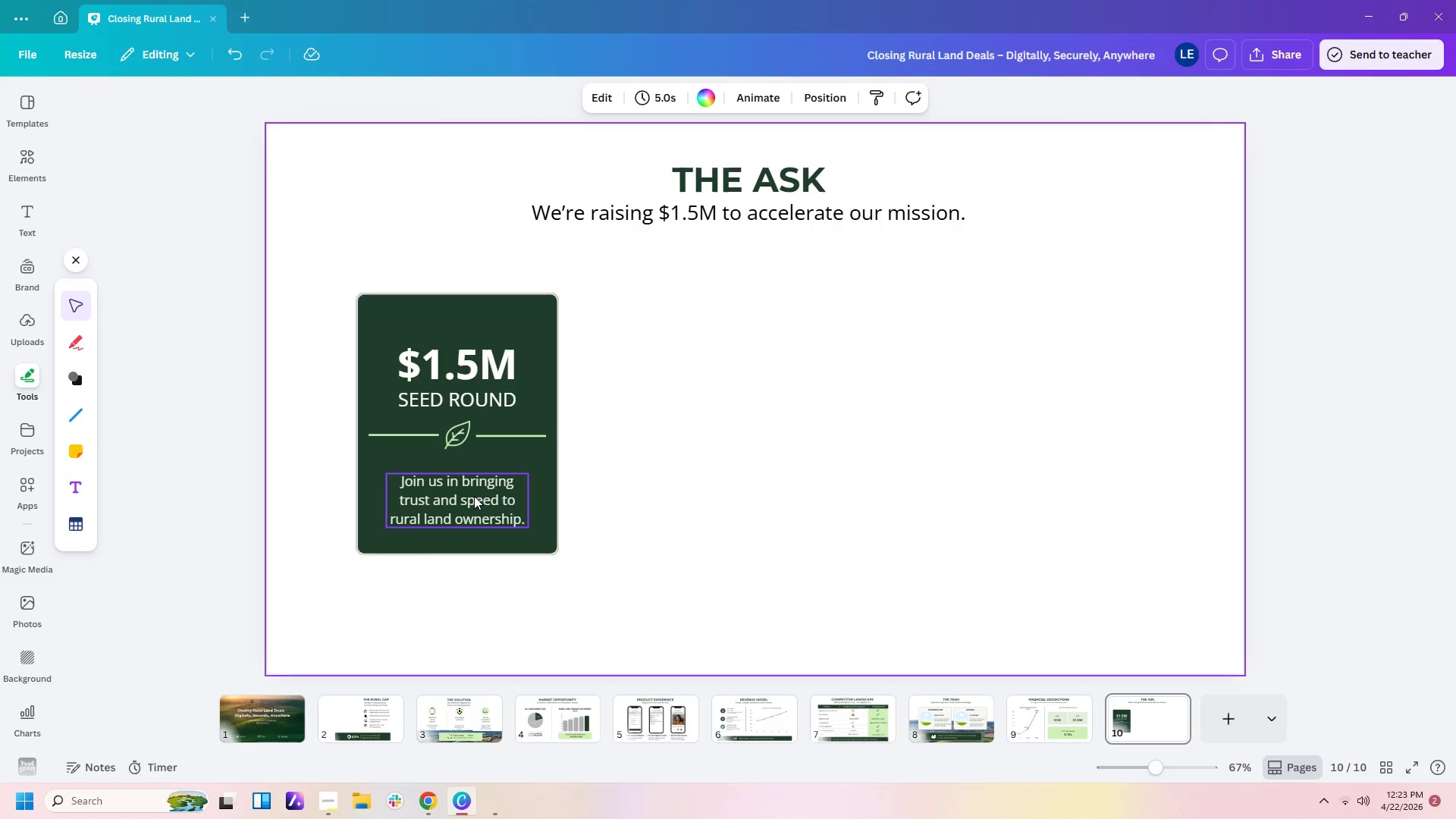 
left_click([642, 484])
 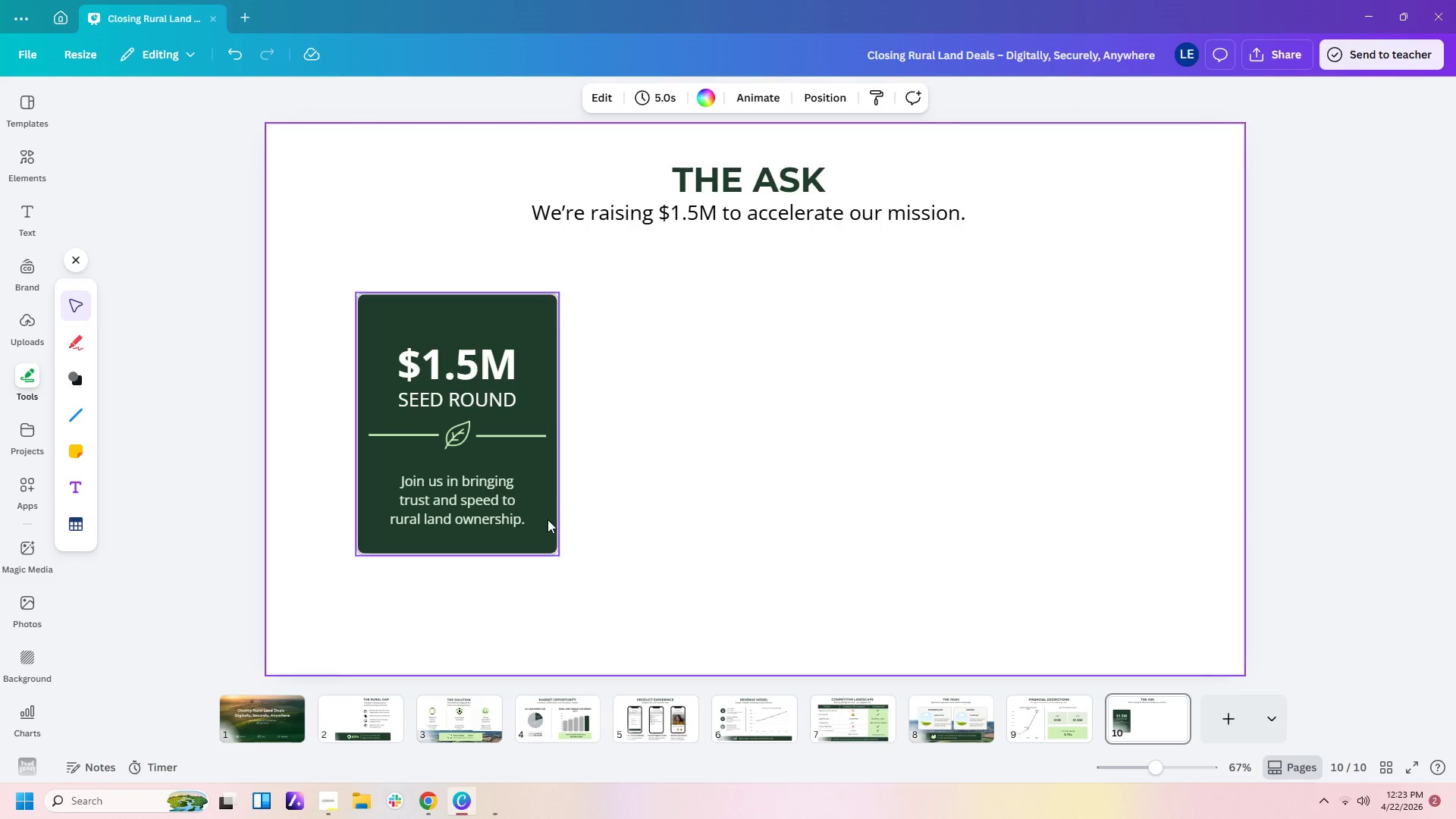 
left_click_drag(start_coordinate=[546, 520], to_coordinate=[545, 532])
 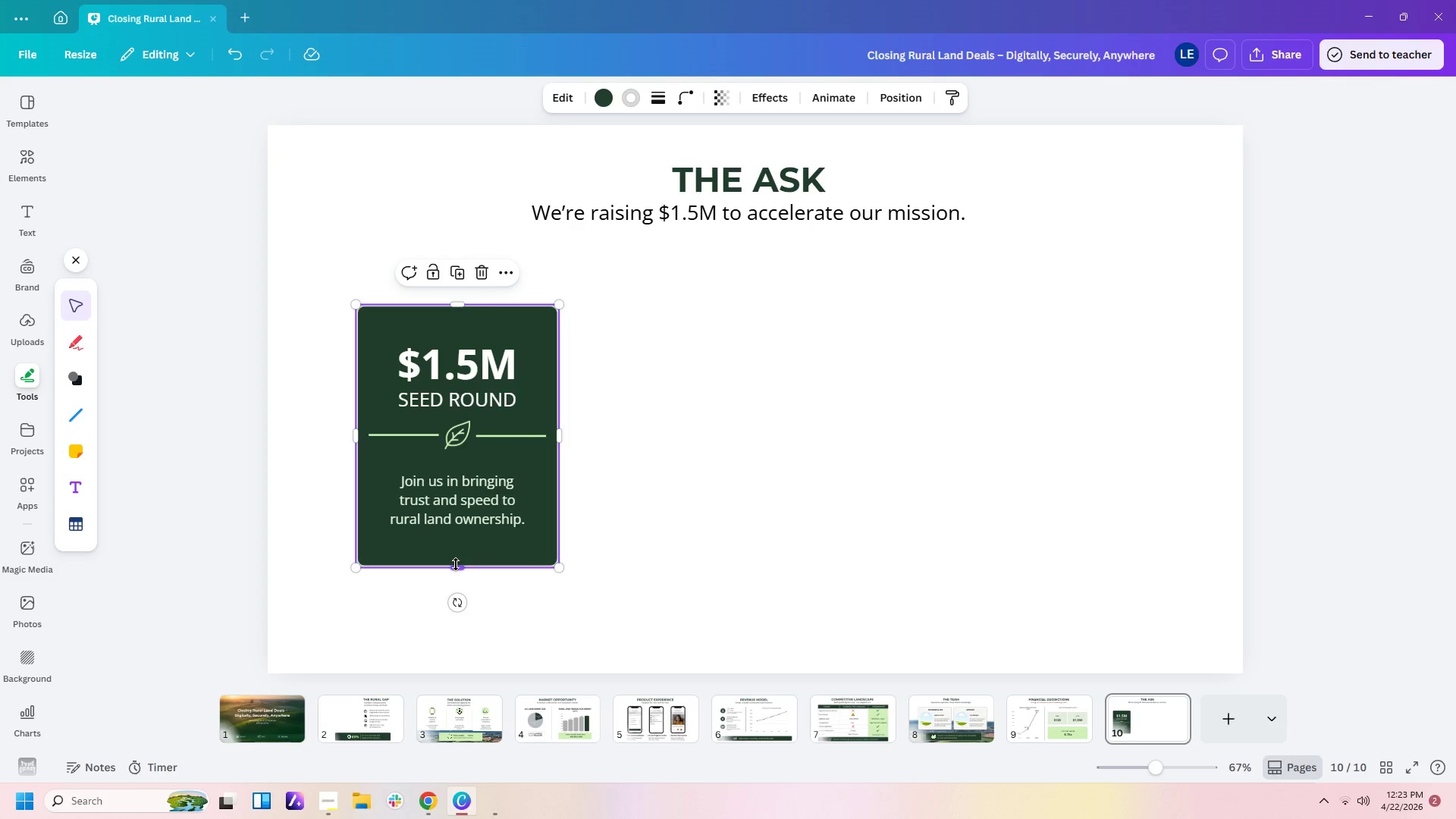 
left_click_drag(start_coordinate=[456, 564], to_coordinate=[460, 551])
 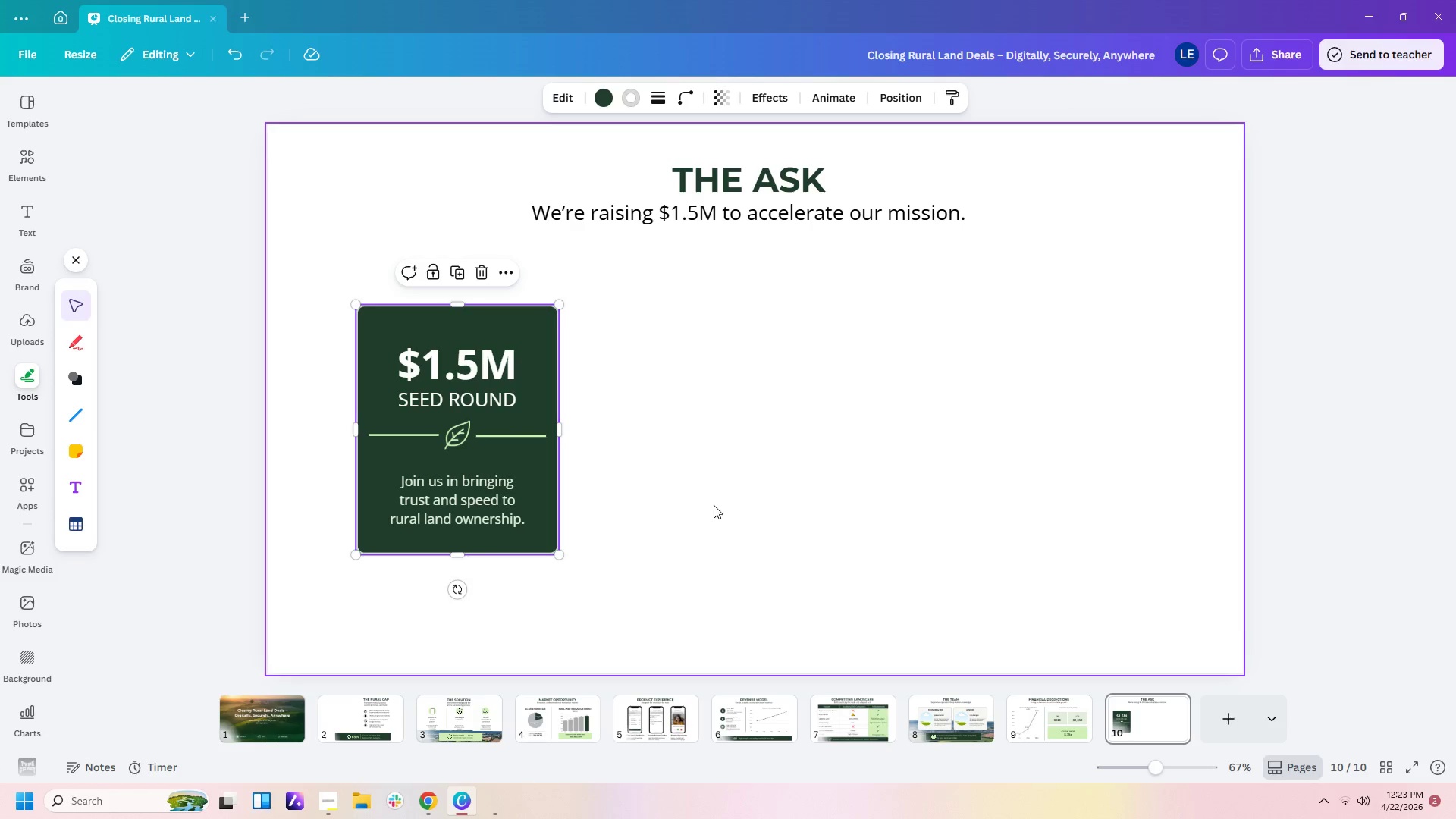 
left_click([725, 504])
 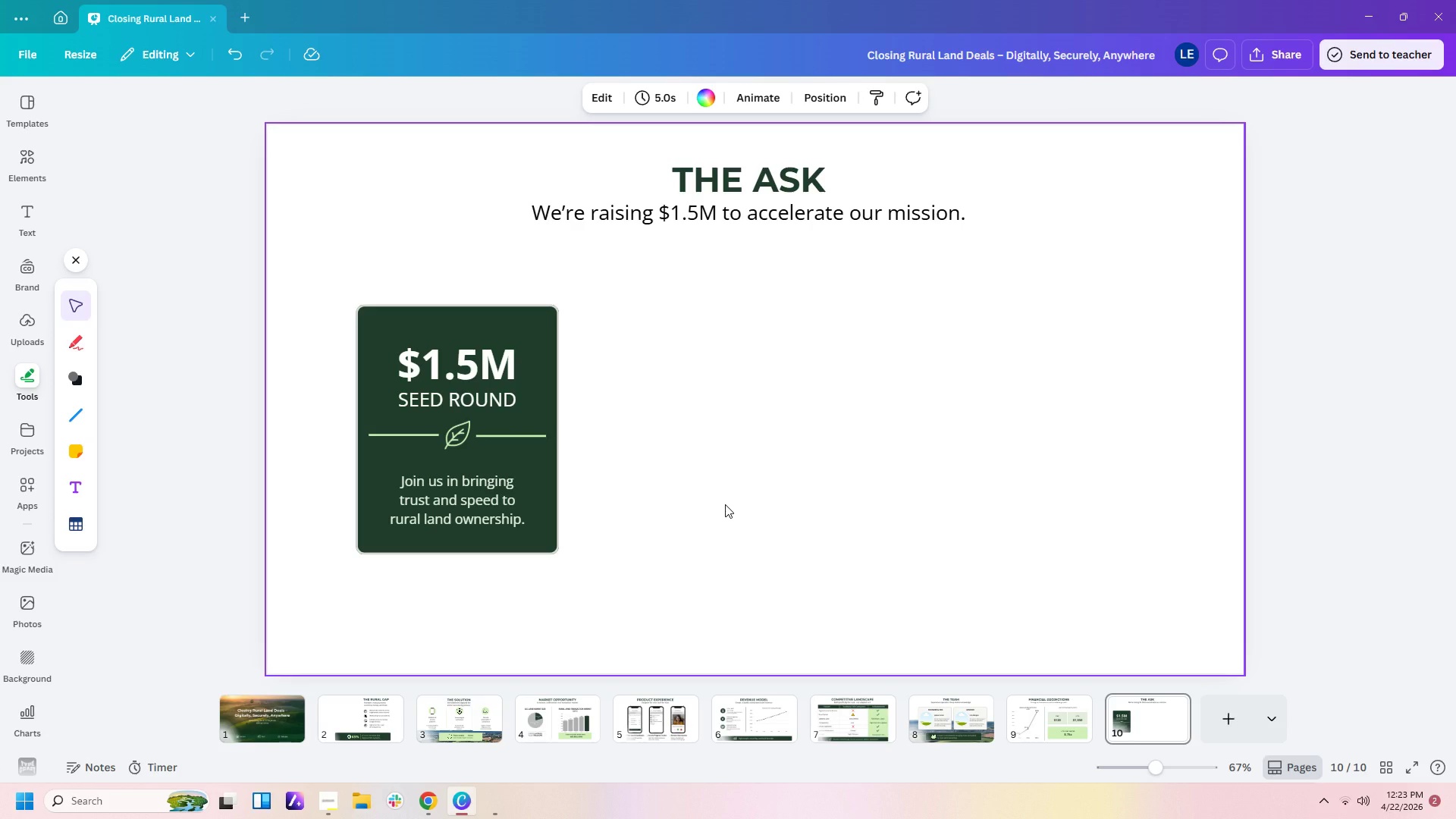 
left_click([725, 504])
 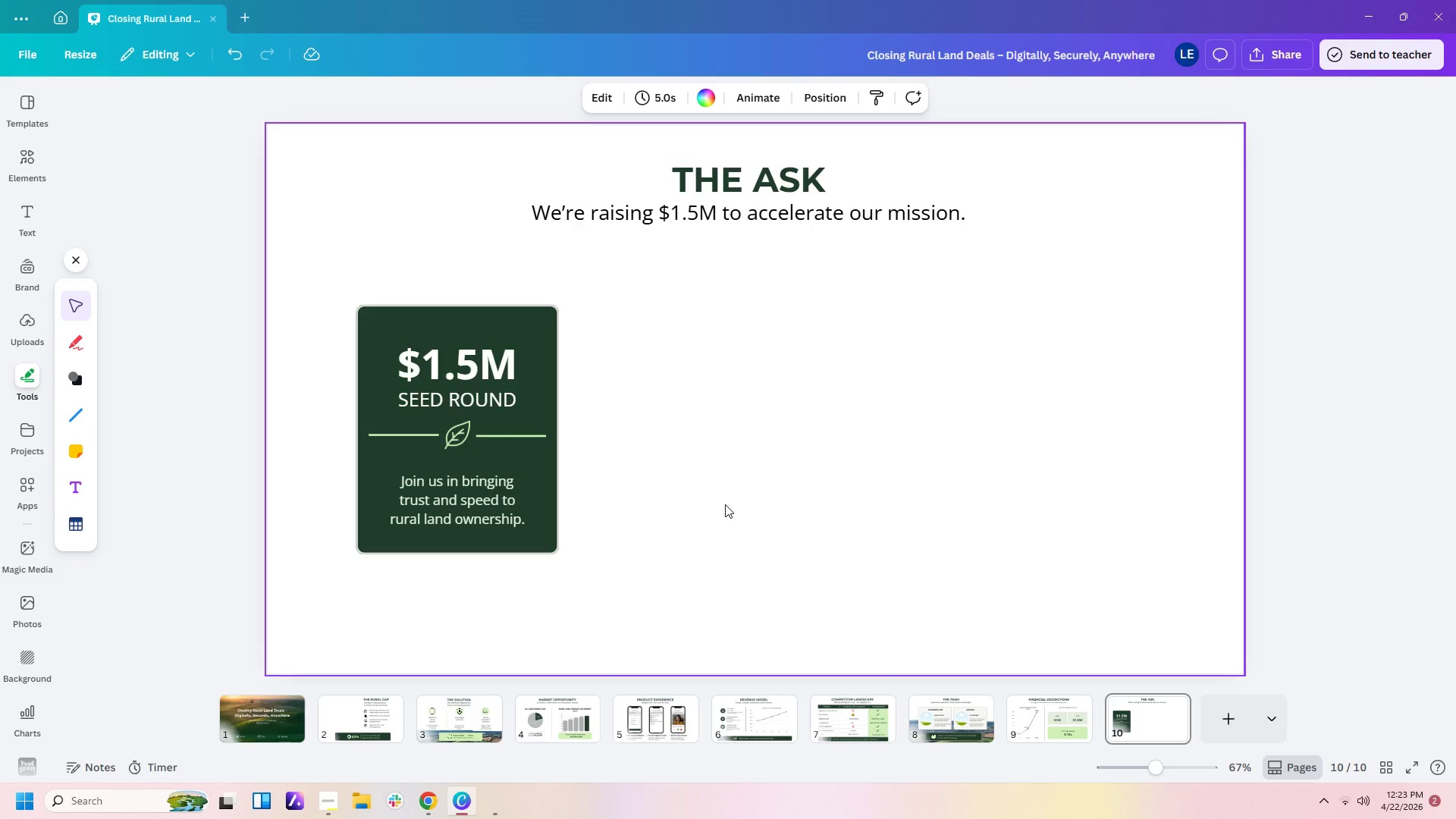 
left_click([725, 504])
 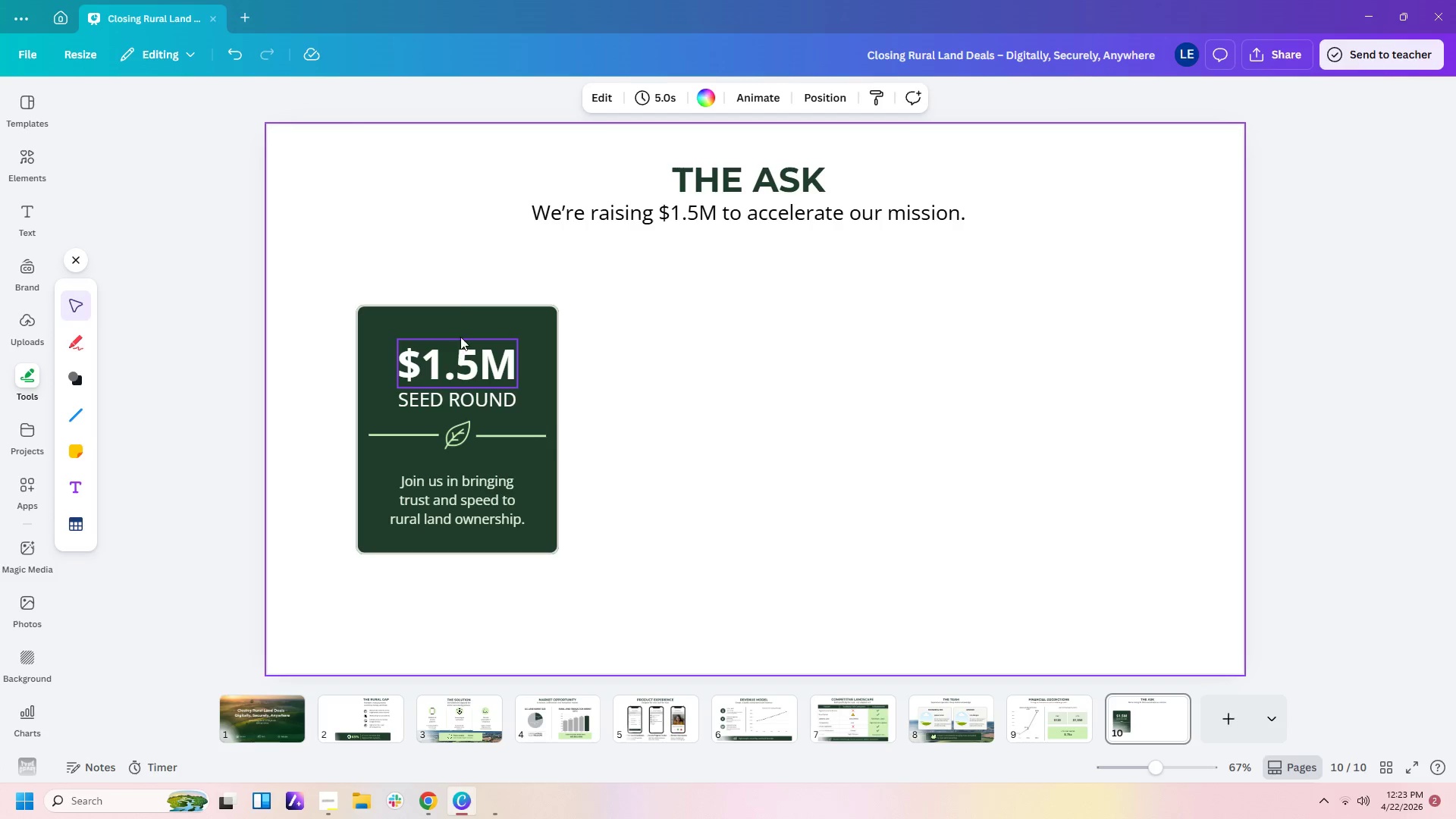 
left_click_drag(start_coordinate=[451, 272], to_coordinate=[496, 578])
 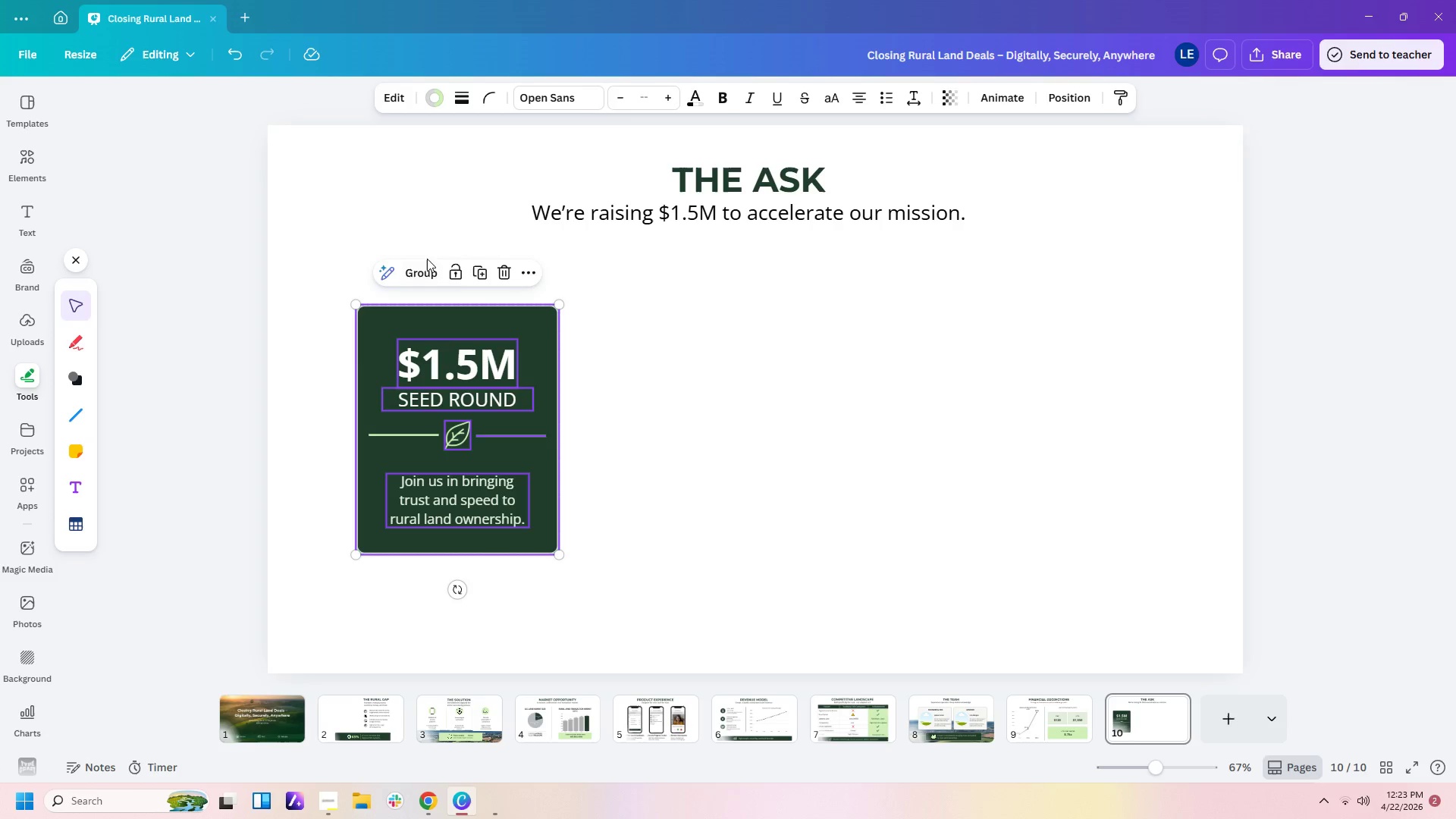 
double_click([730, 397])
 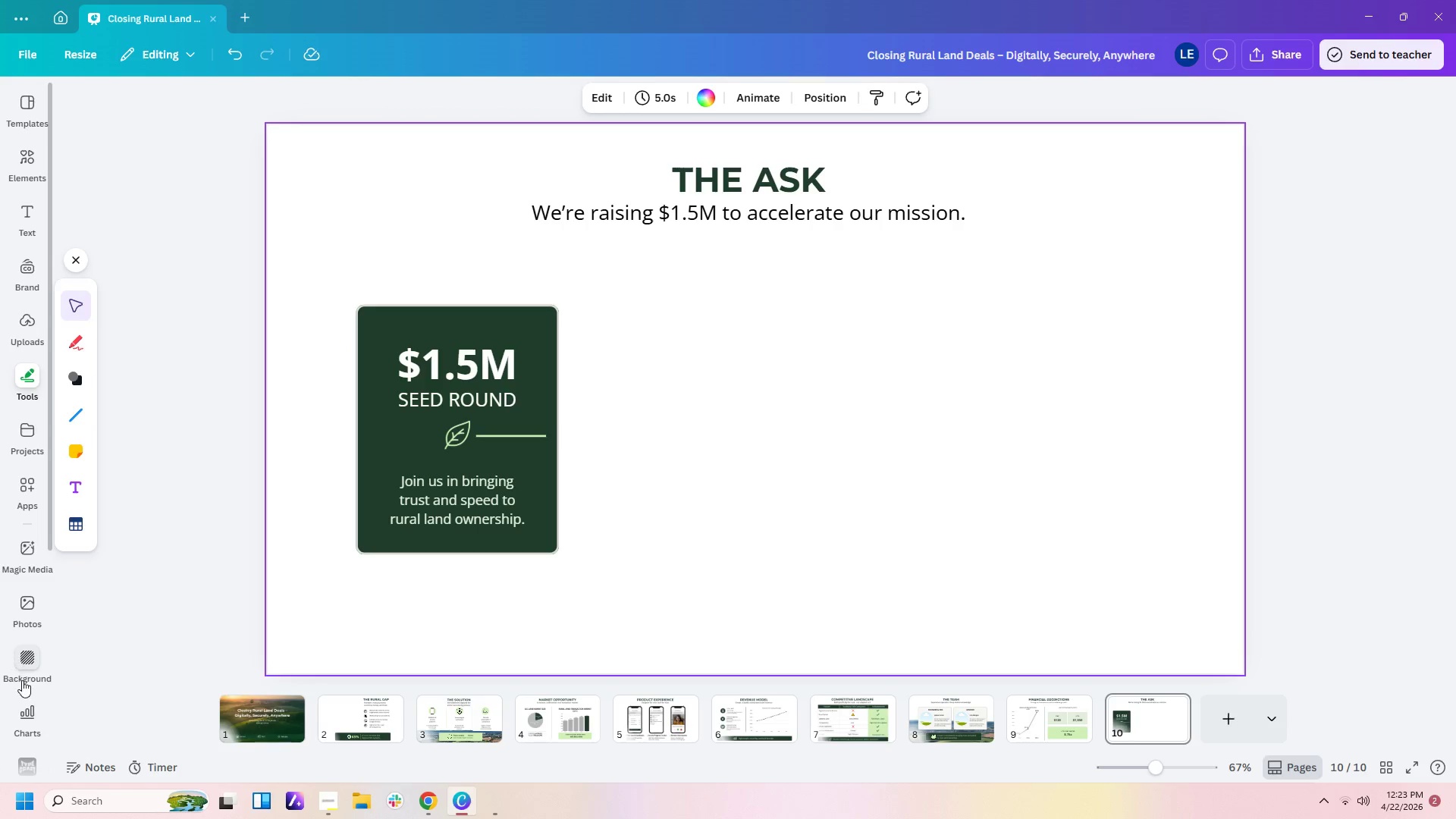 
left_click([23, 718])
 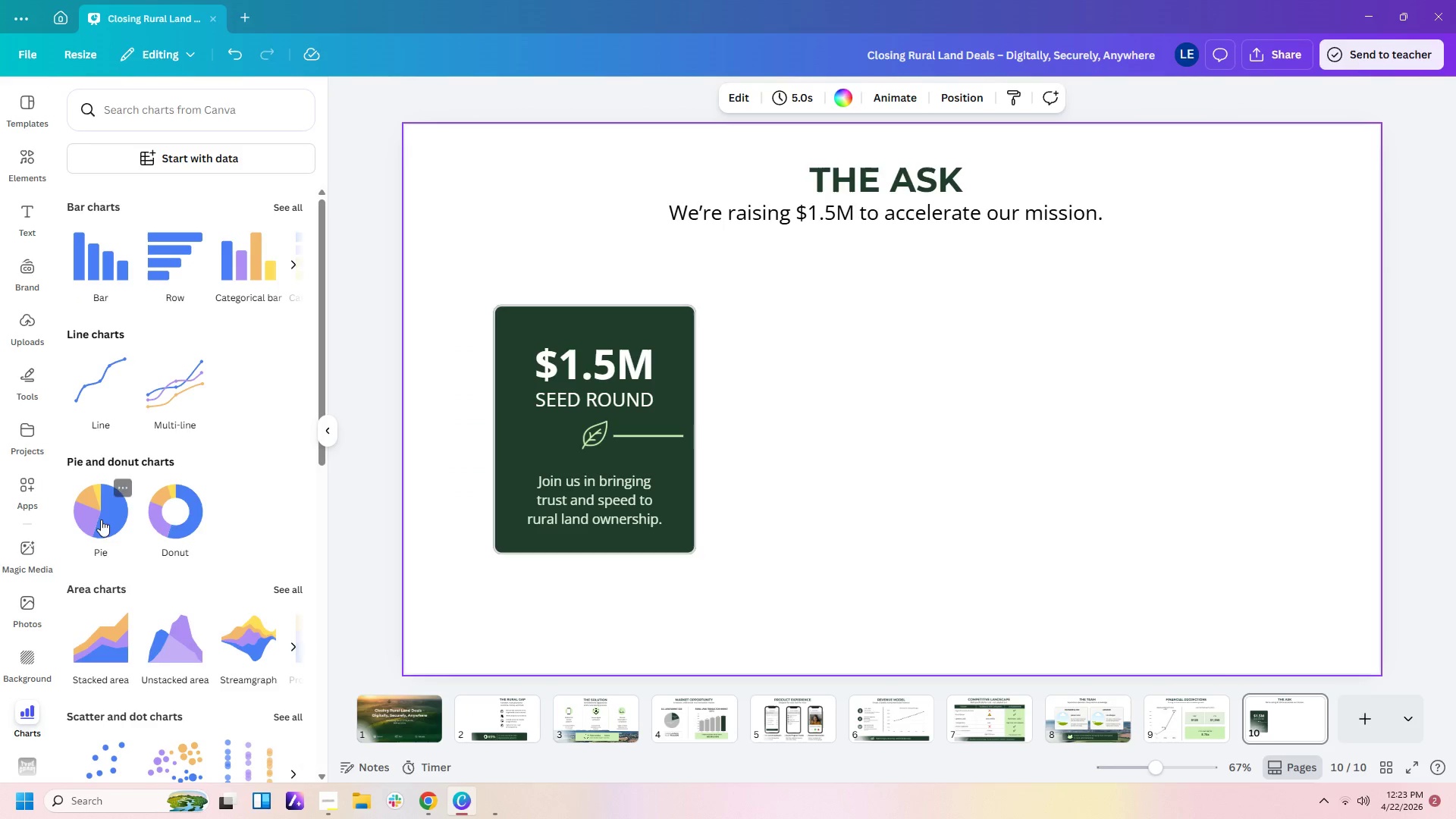 
left_click([181, 517])
 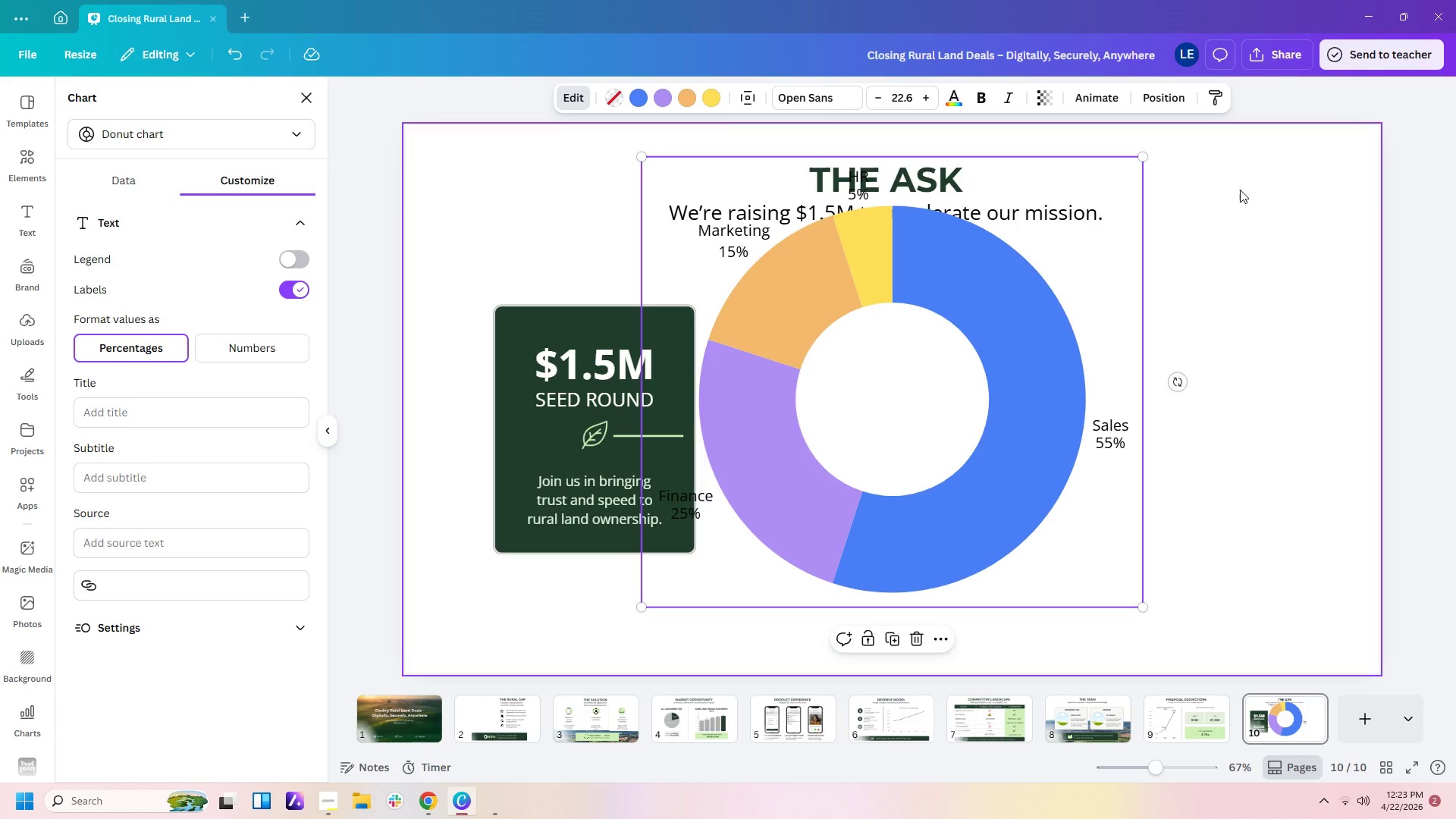 
wait(6.17)
 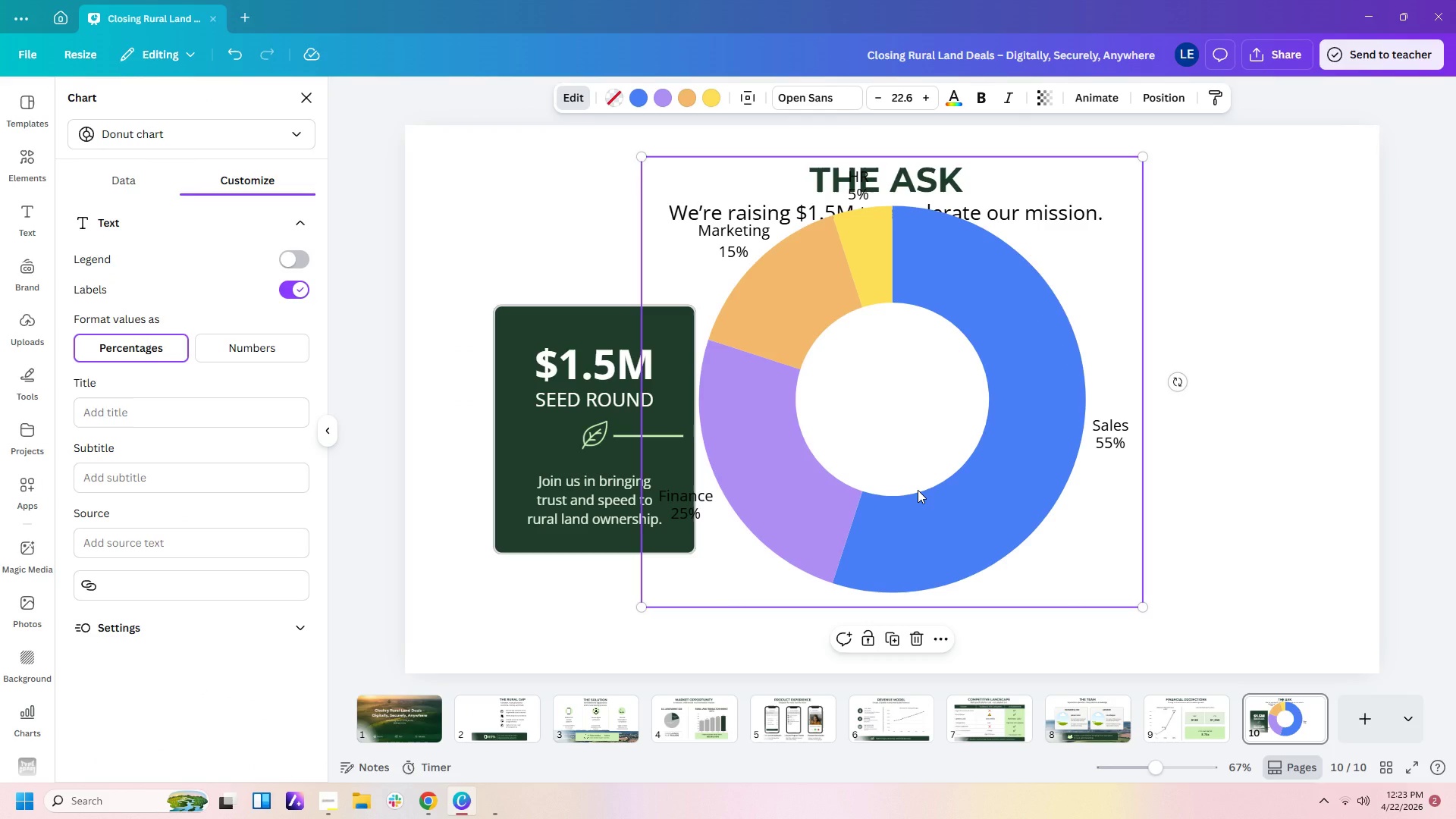 
left_click_drag(start_coordinate=[1142, 155], to_coordinate=[1053, 315])
 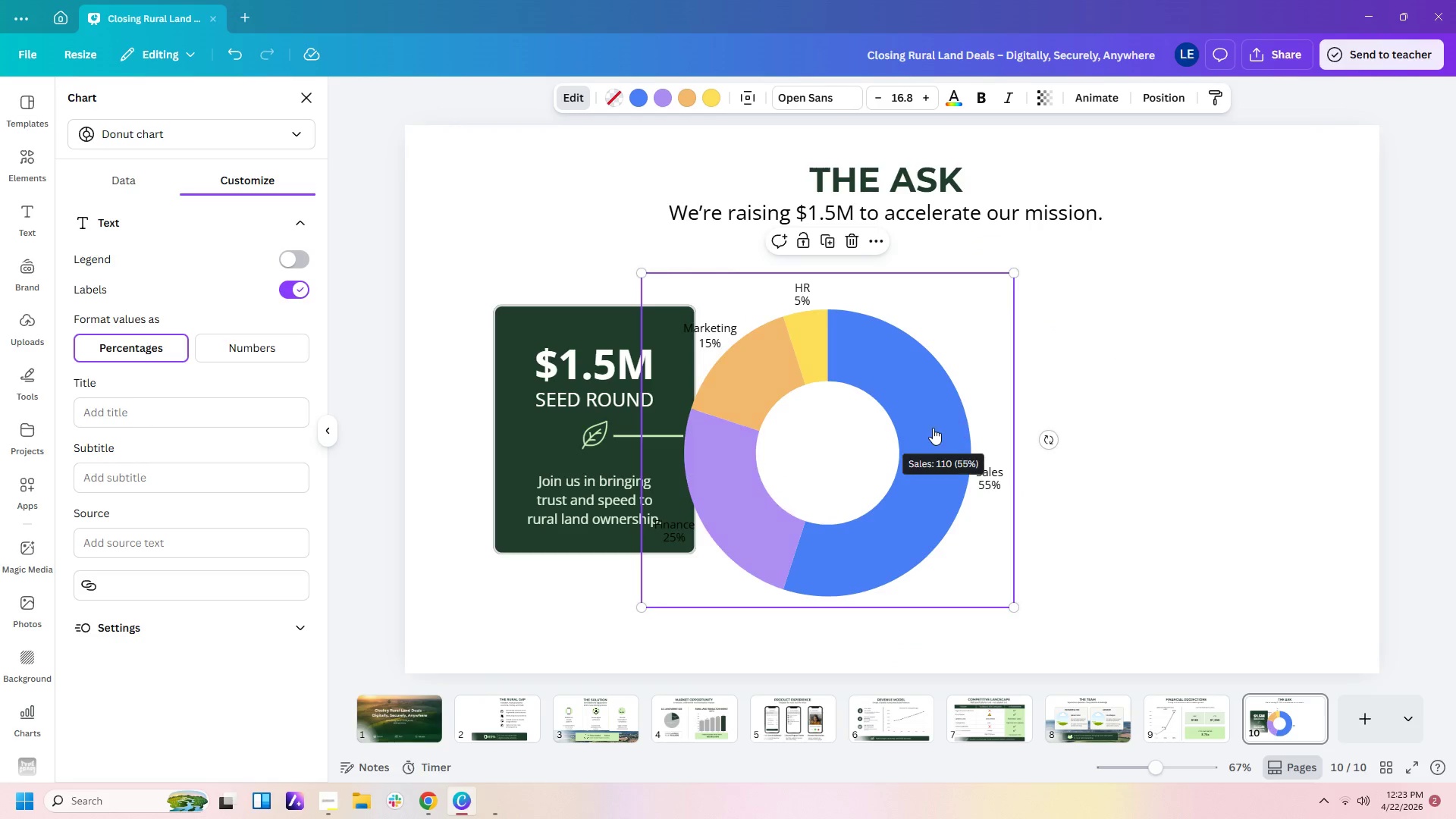 
left_click_drag(start_coordinate=[933, 428], to_coordinate=[1002, 417])
 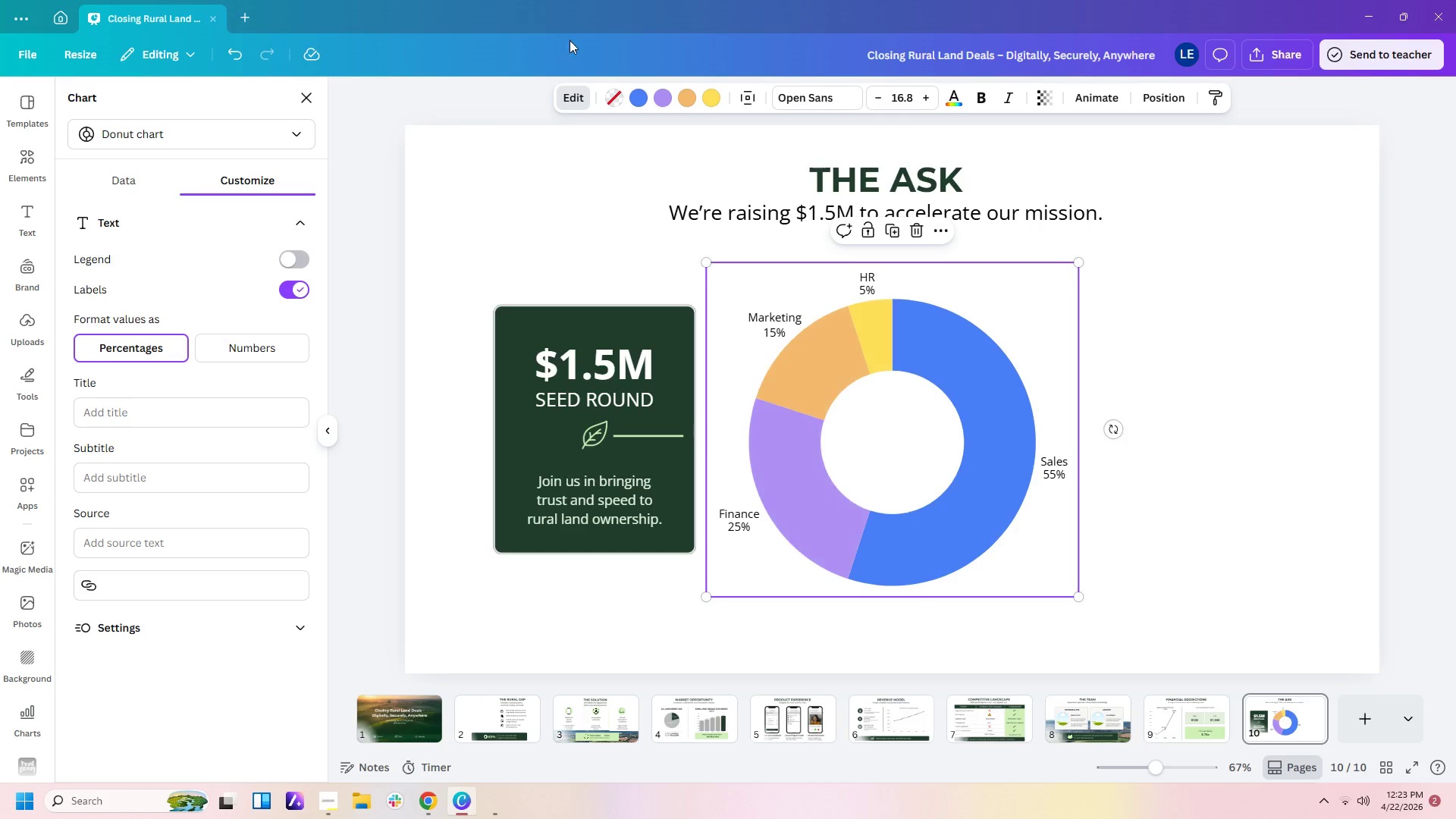 
wait(7.7)
 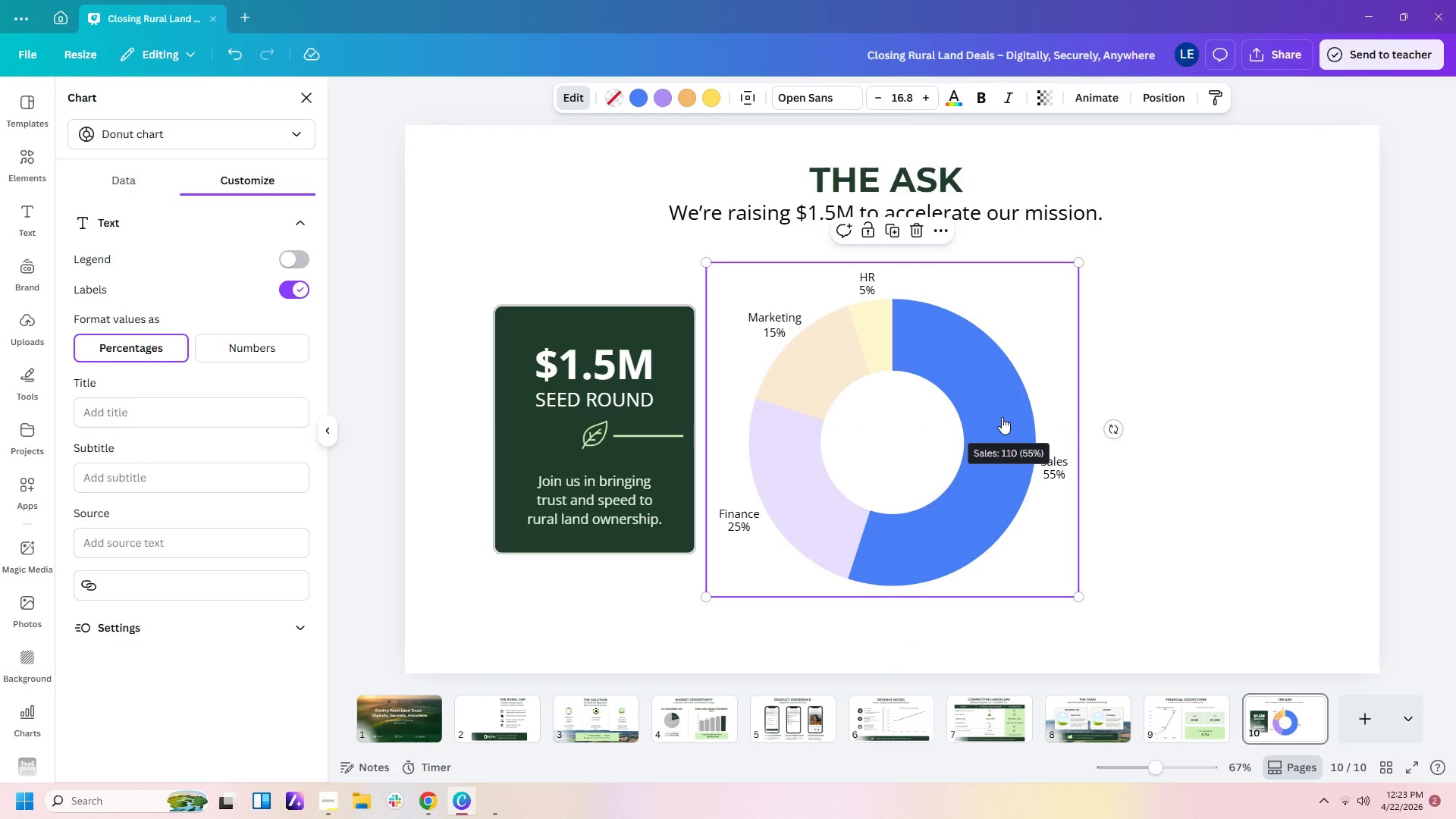 
left_click([125, 170])
 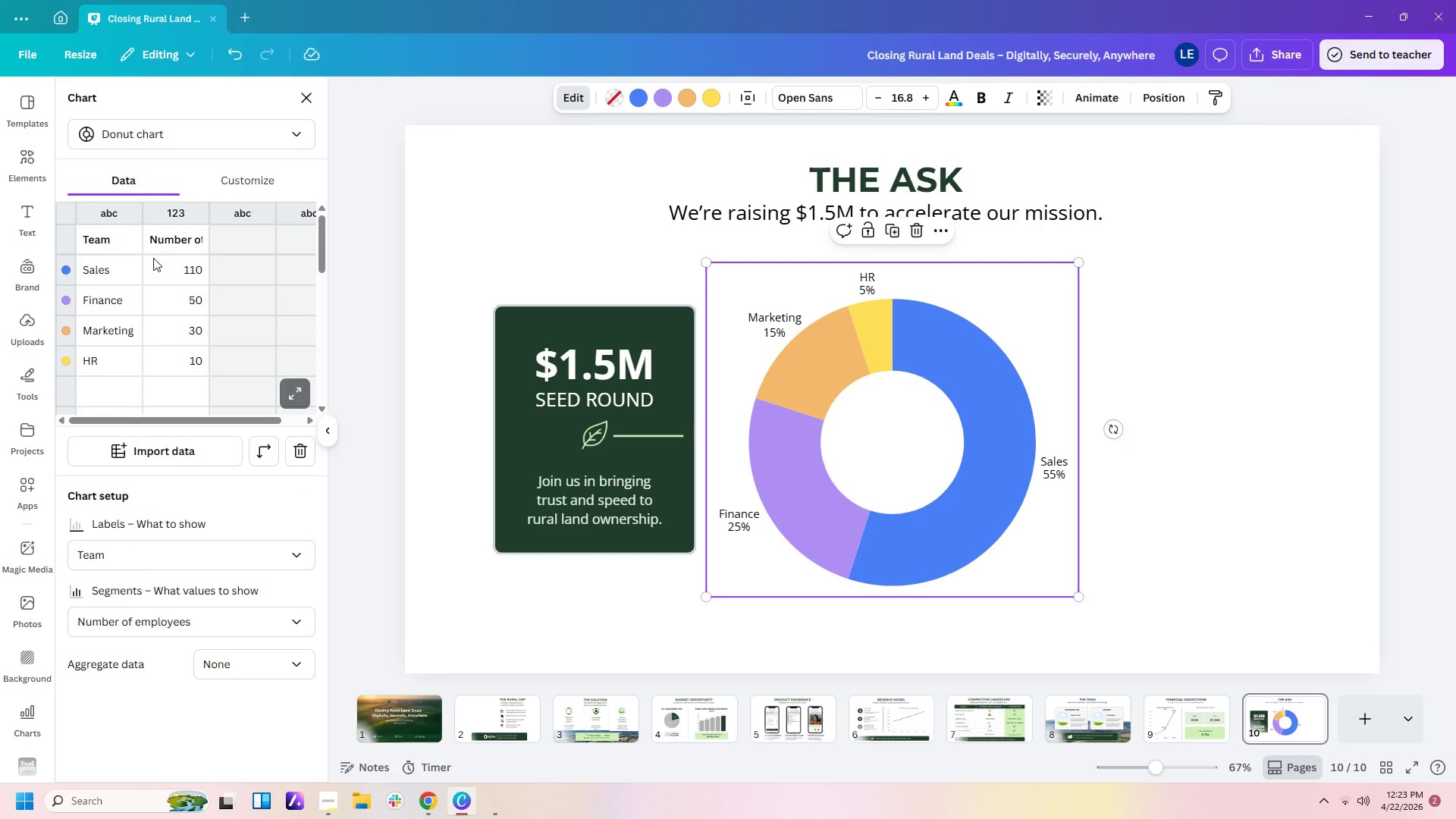 
left_click([168, 268])
 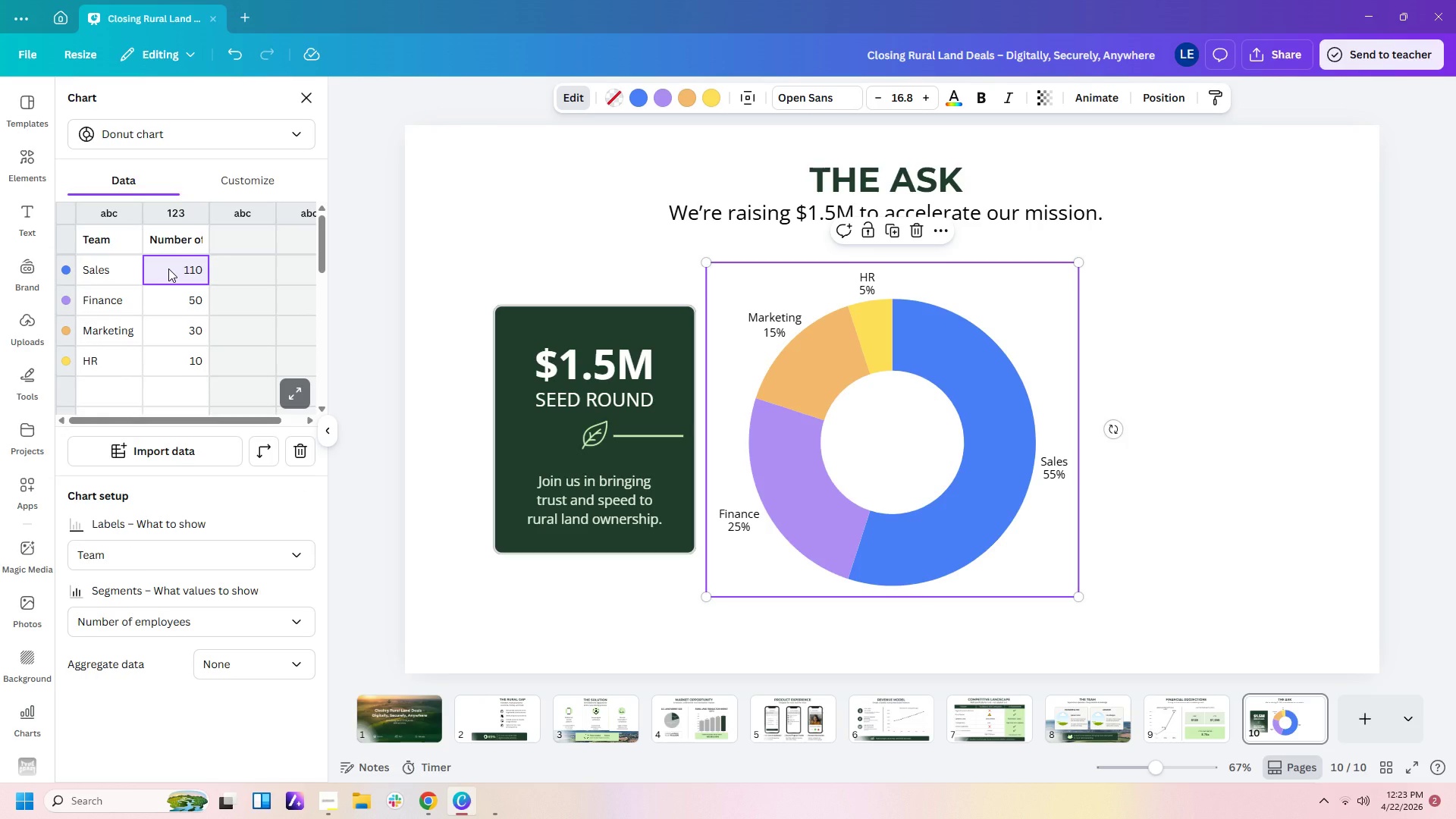 
key(Numpad4)
 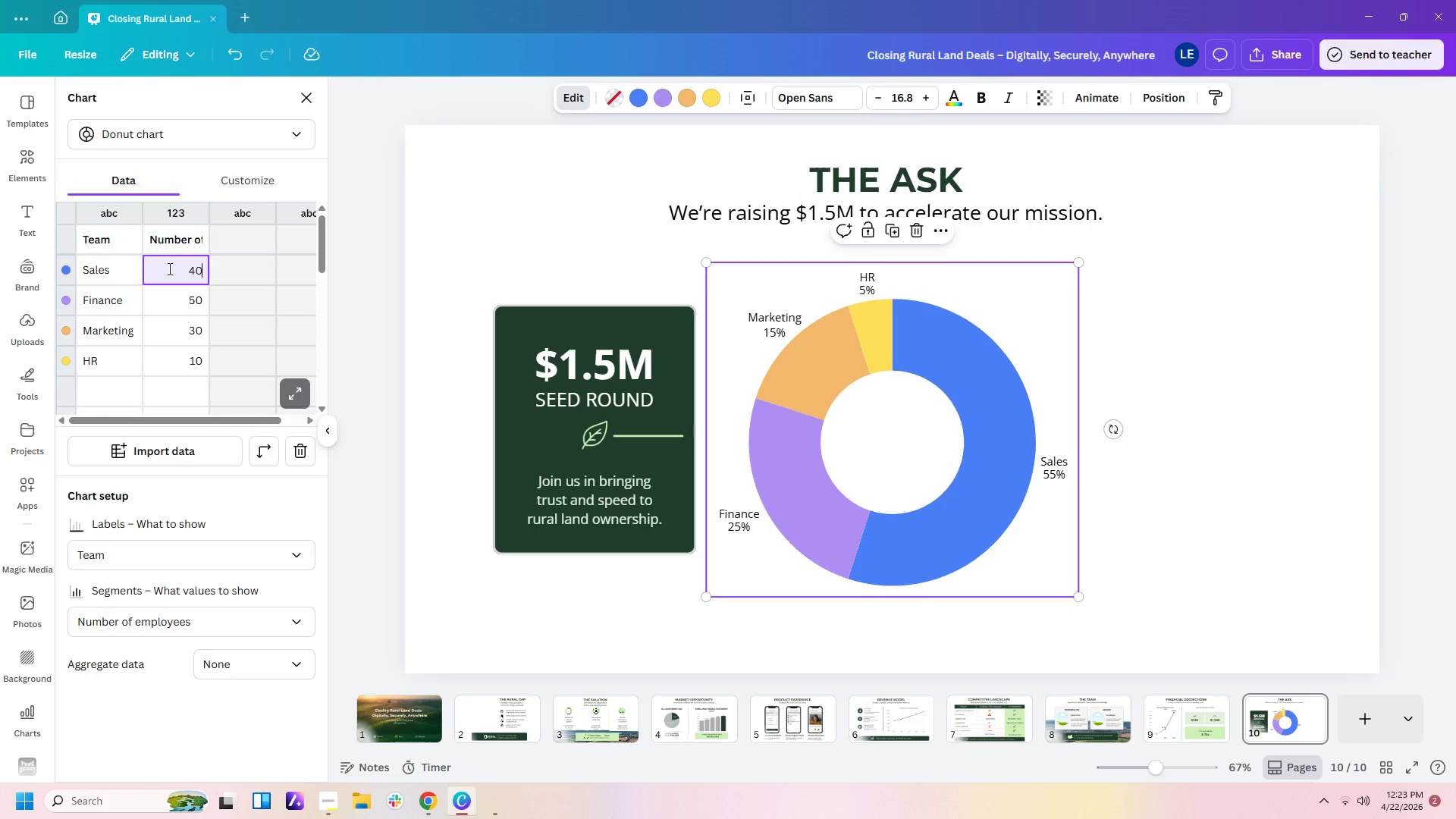 
key(Numpad0)
 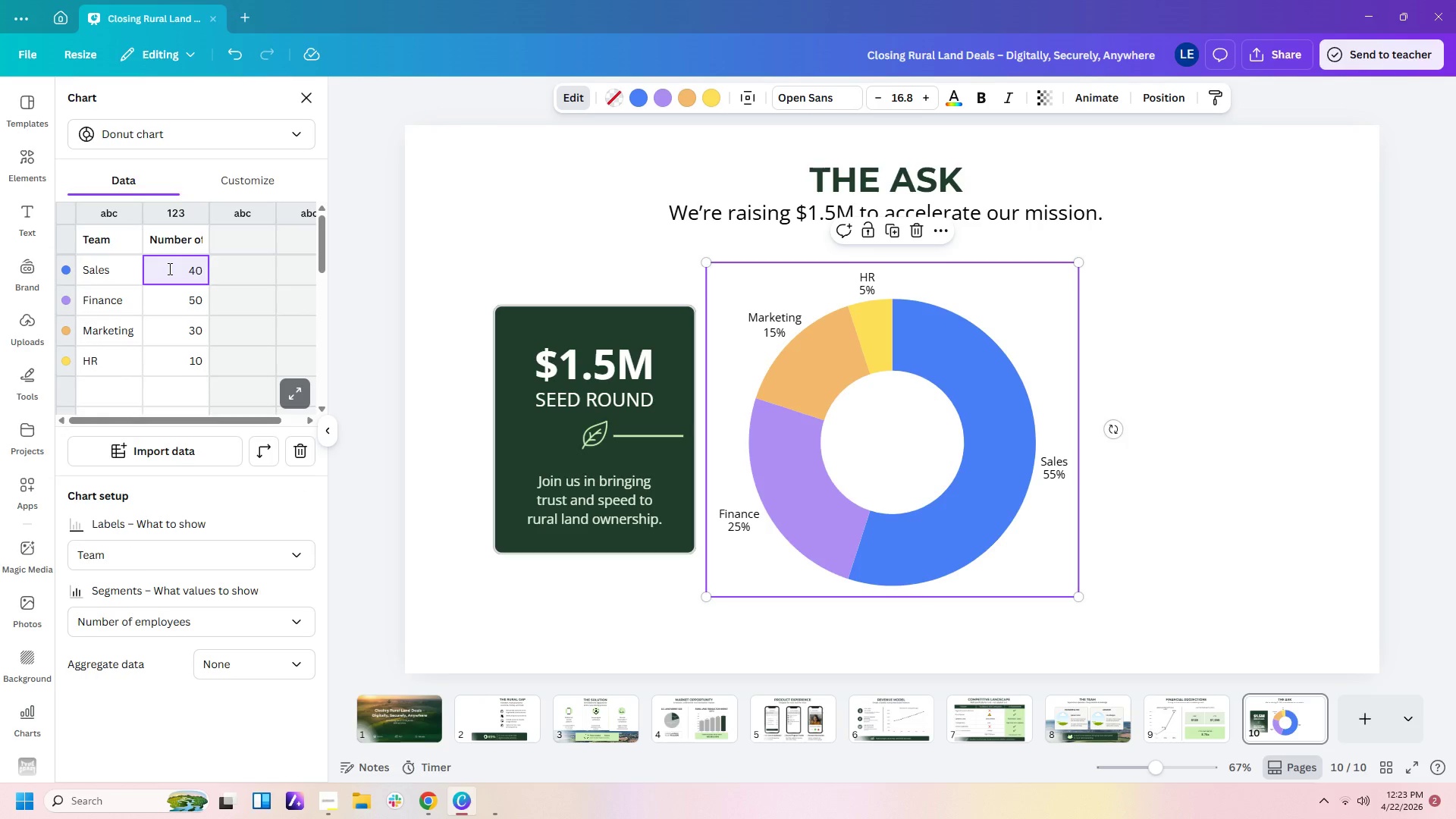 
key(ArrowDown)
 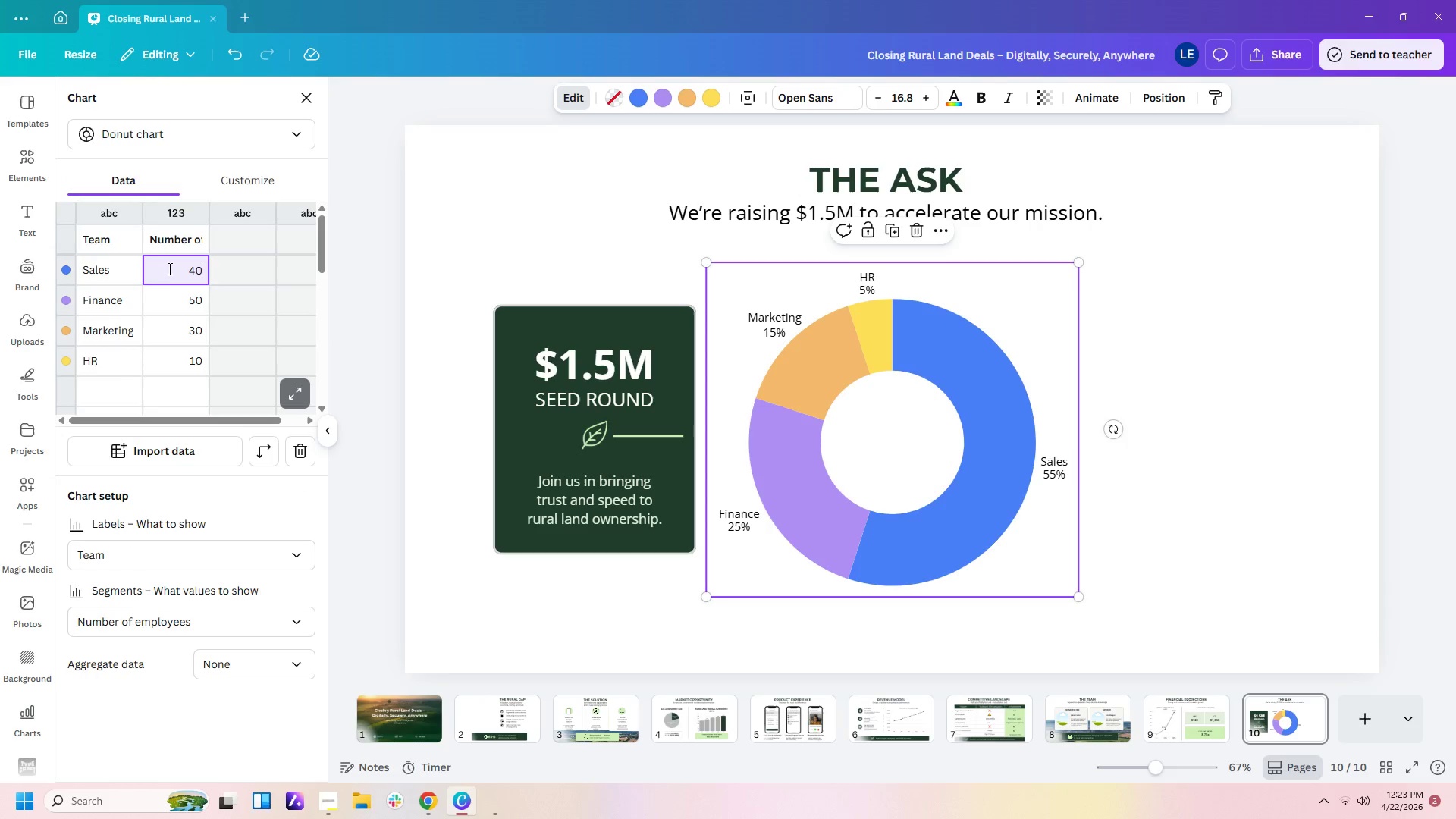 
key(Enter)
 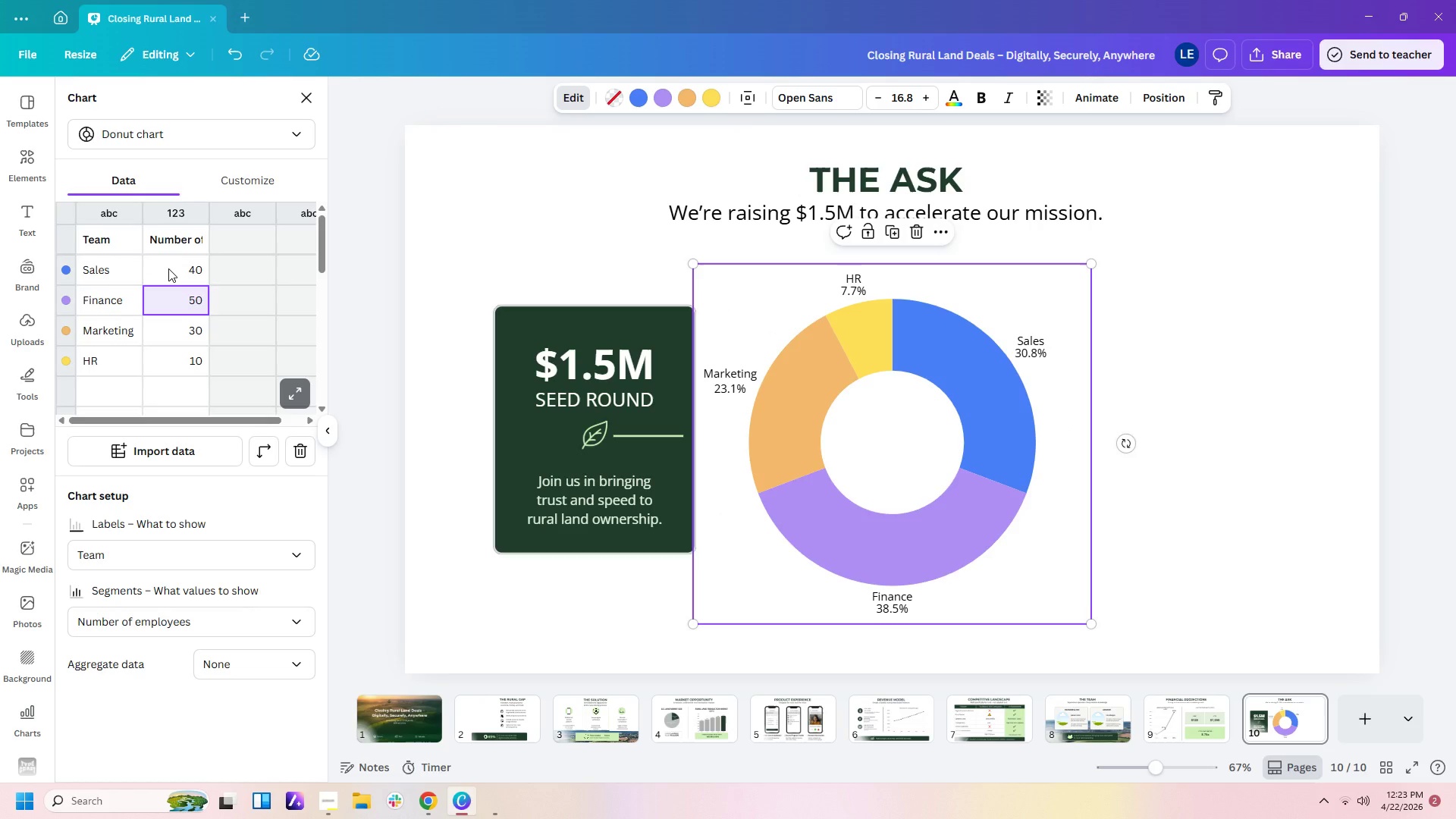 
key(Numpad3)
 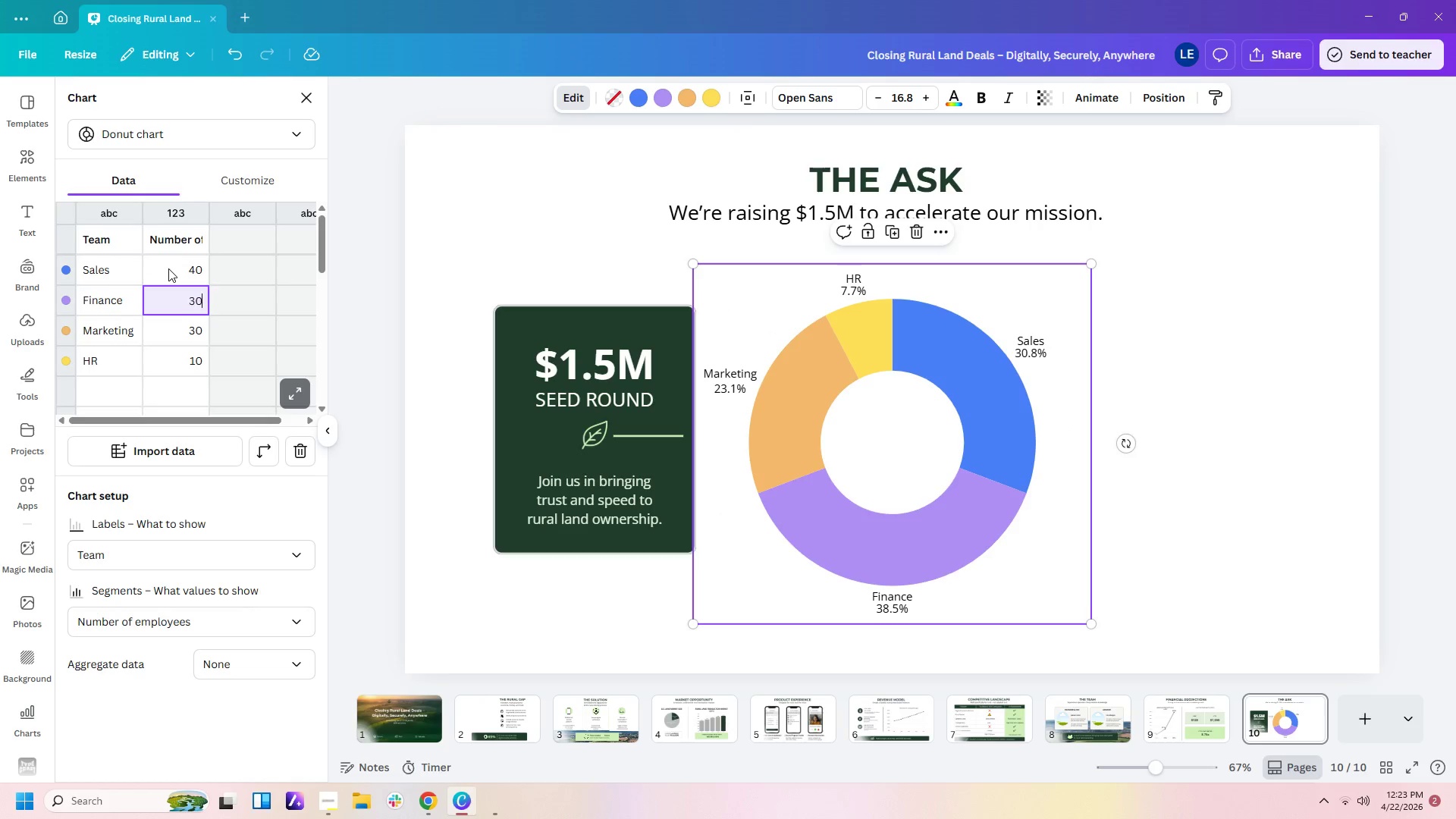 
key(Numpad0)
 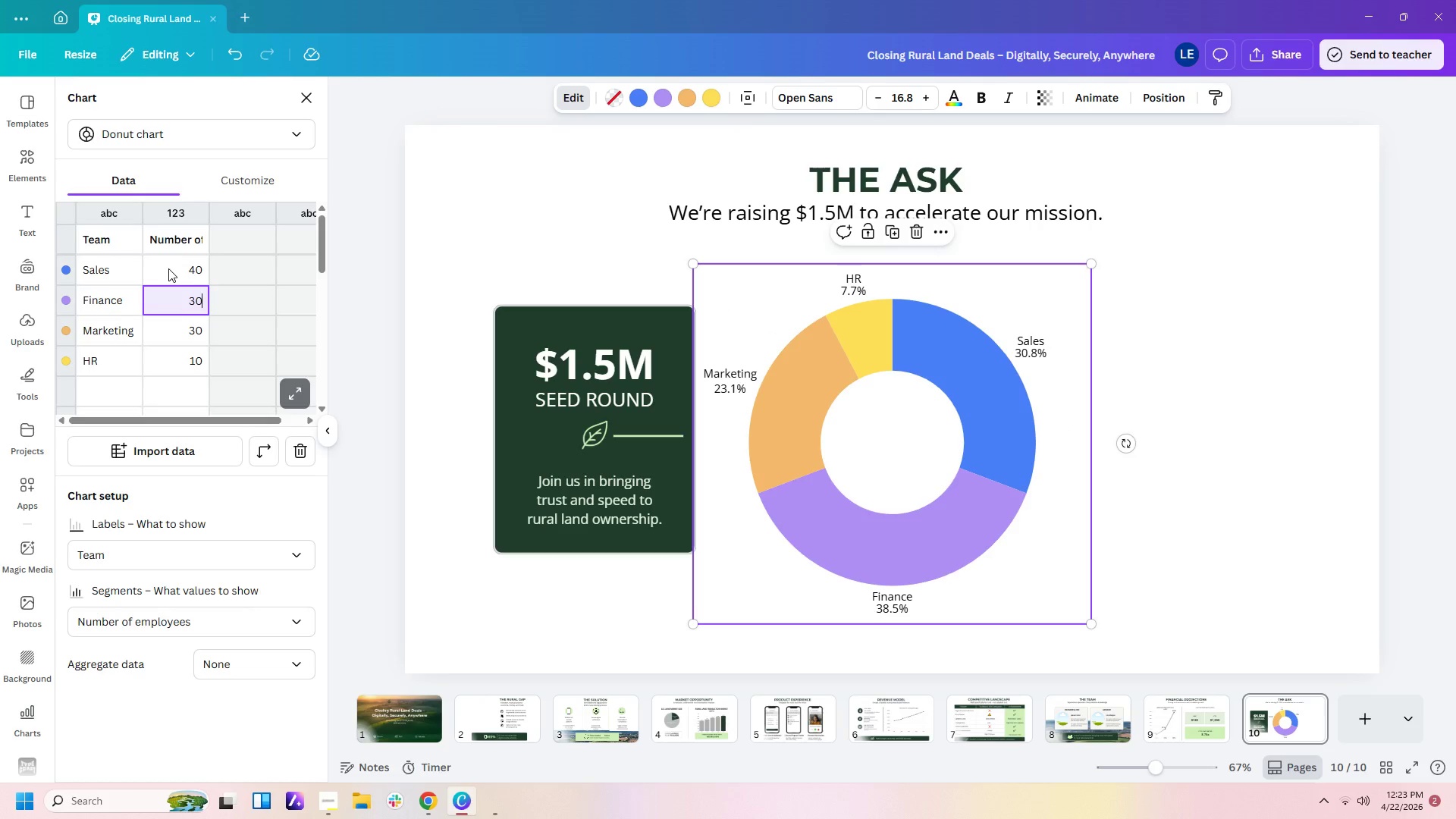 
key(Enter)
 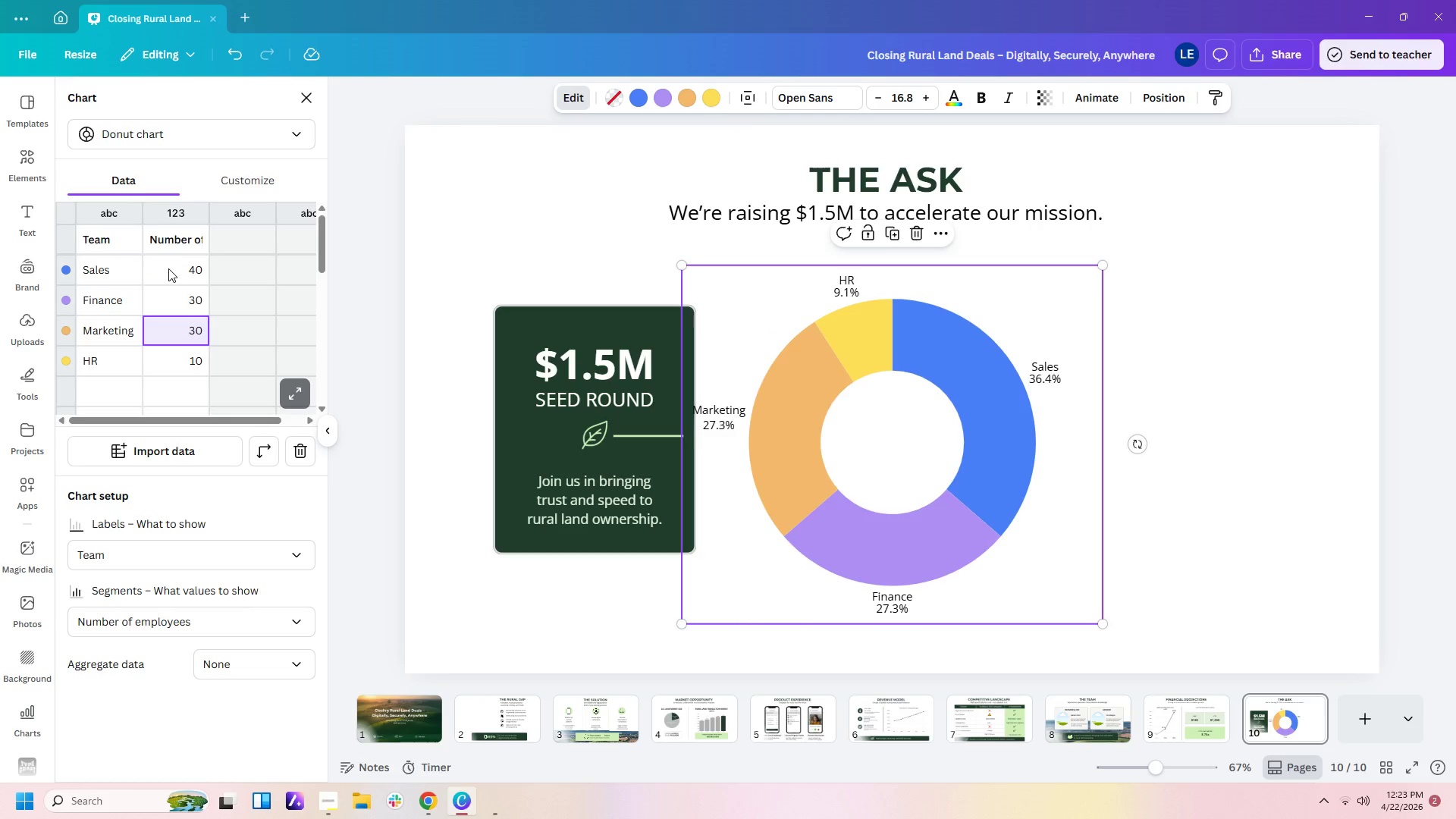 
key(Numpad2)
 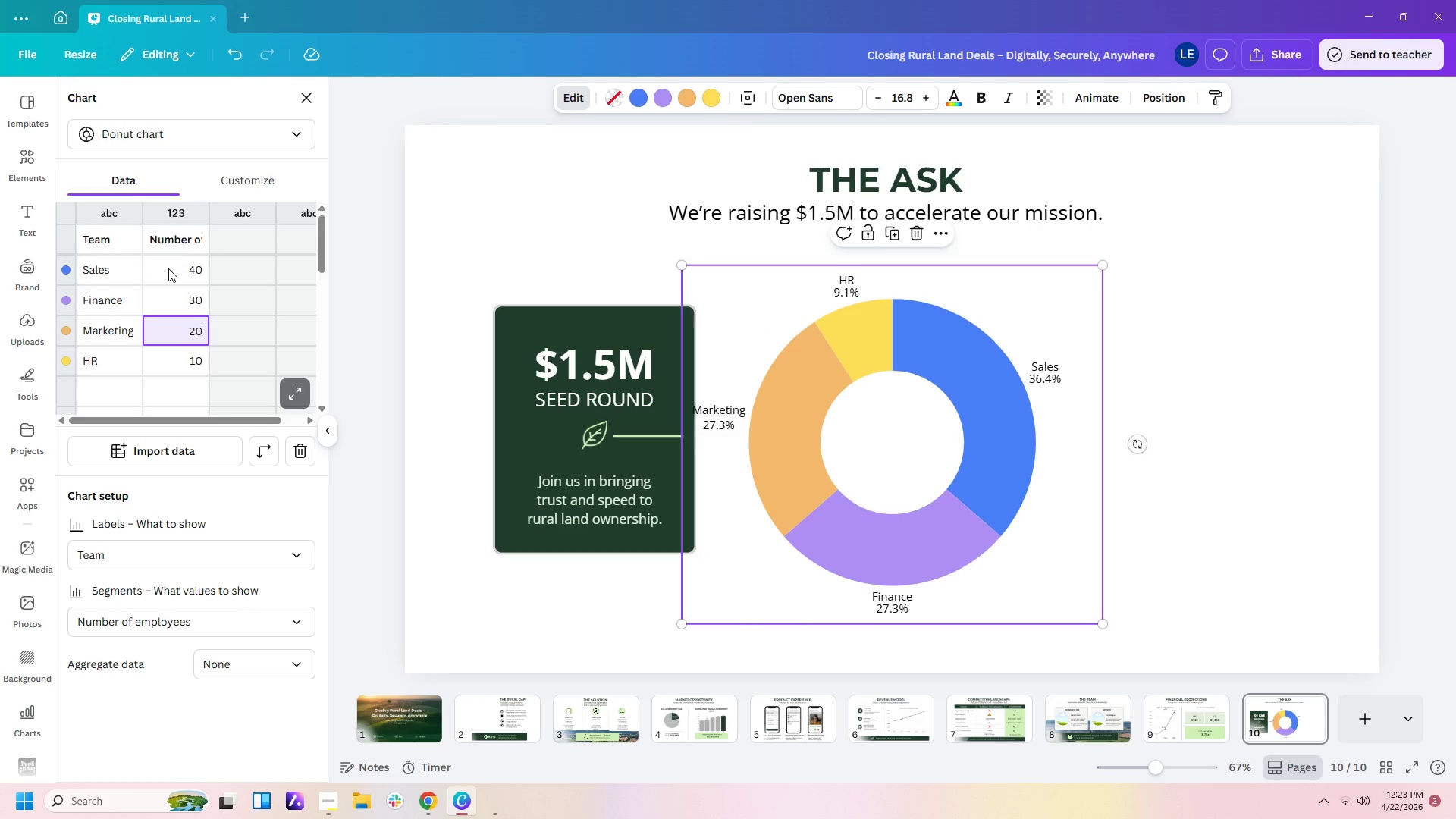 
key(Numpad0)
 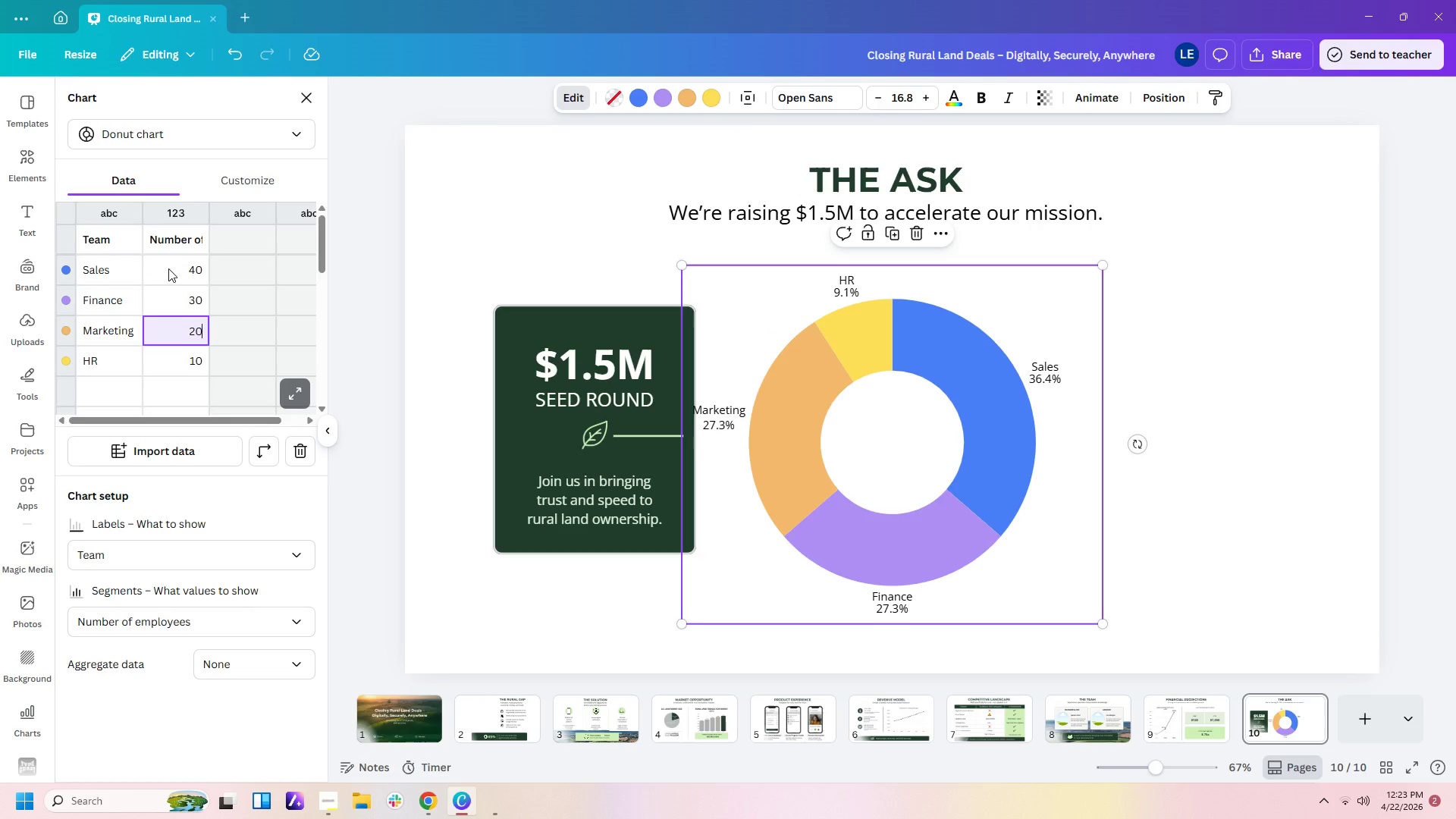 
key(Enter)
 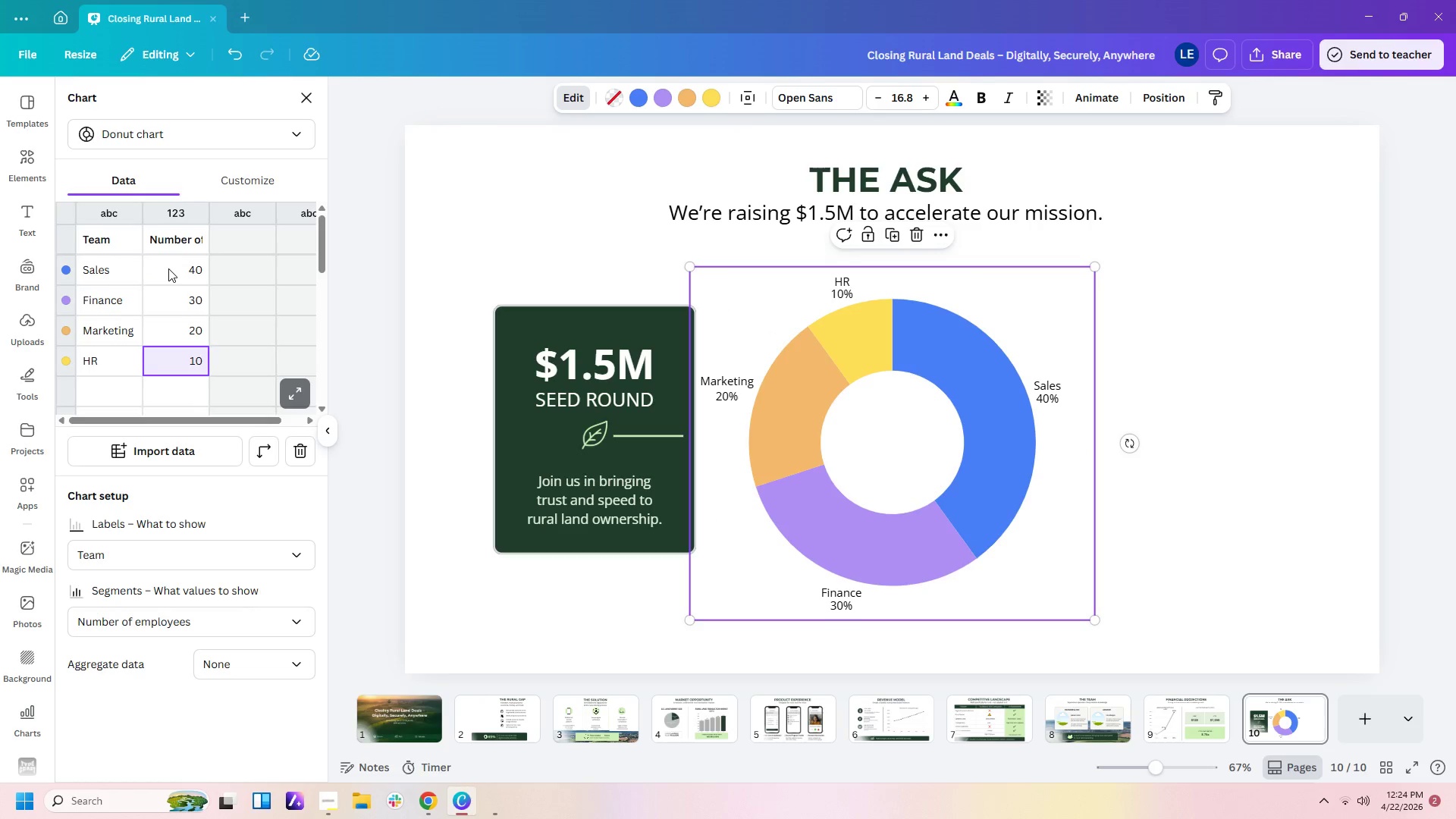 
key(Numpad1)
 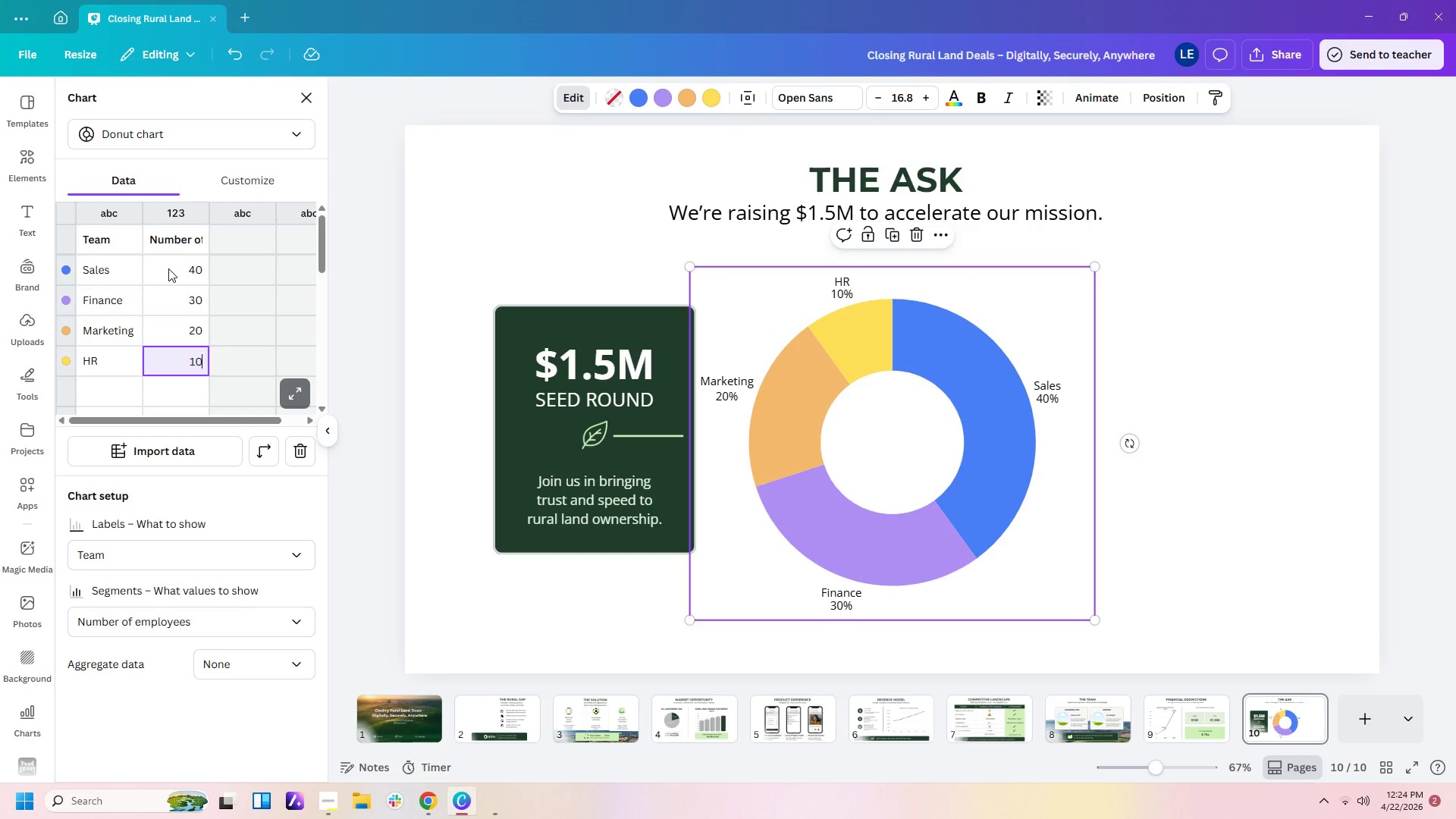 
key(Numpad0)
 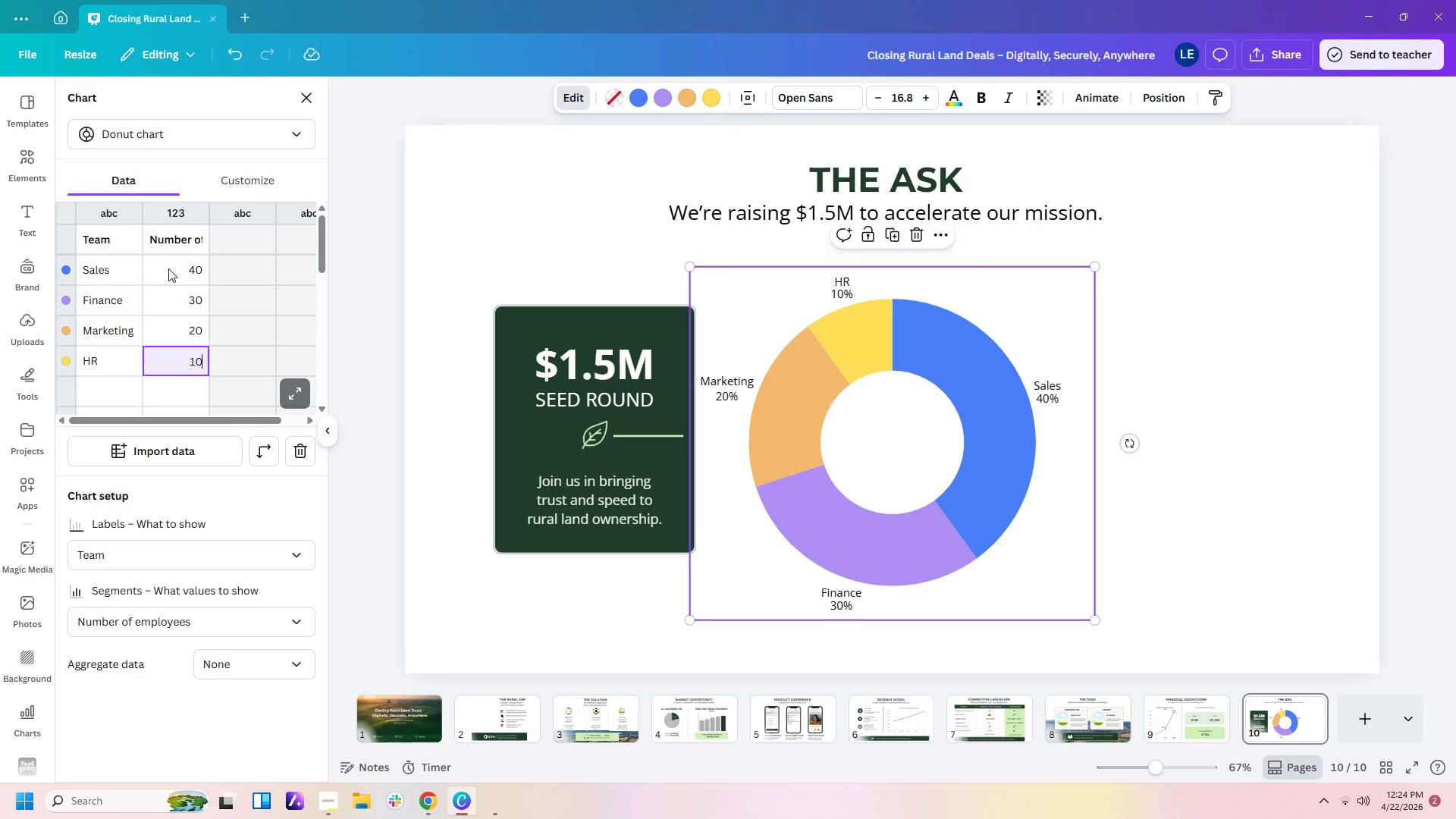 
key(Enter)
 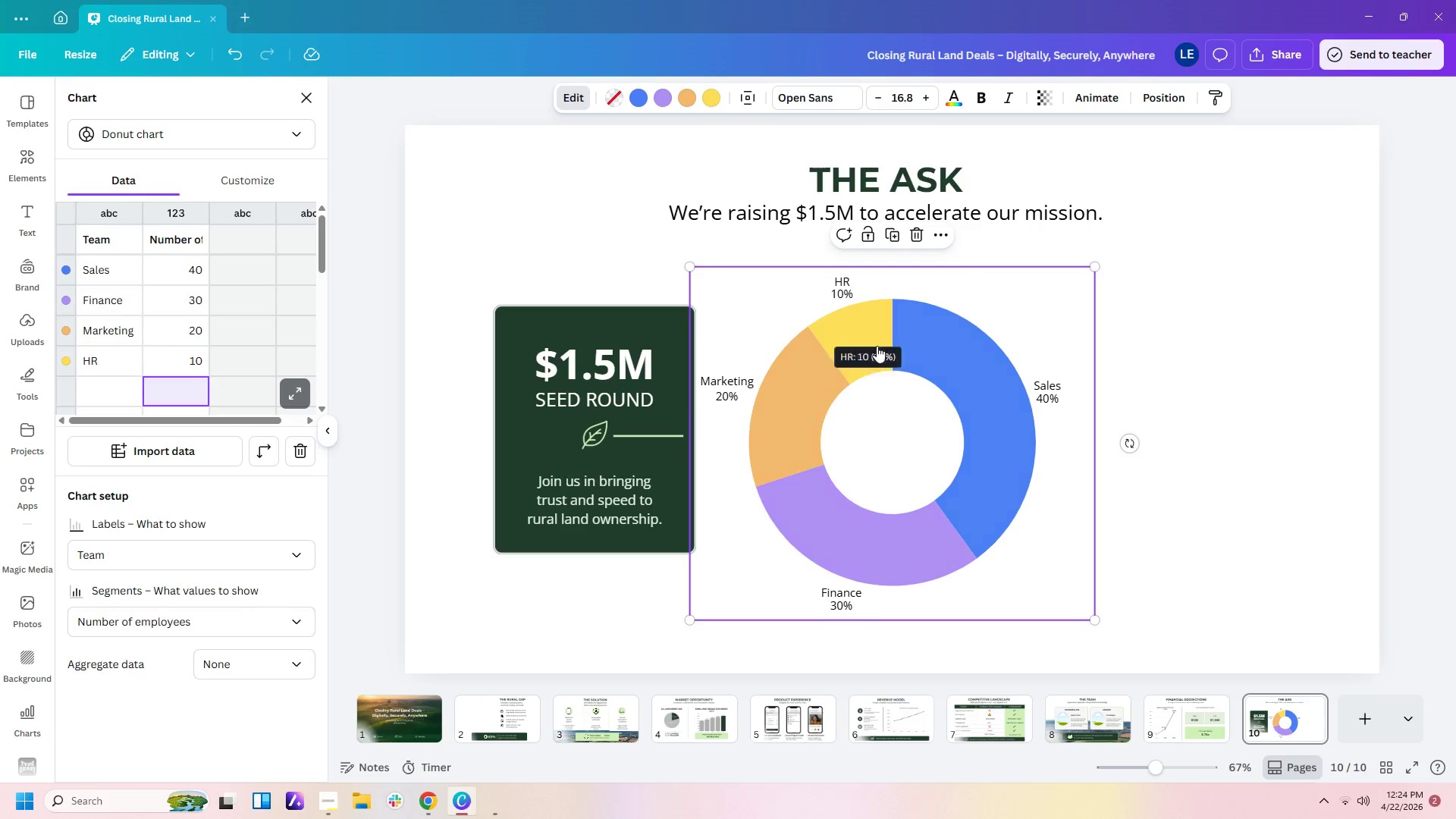 
left_click_drag(start_coordinate=[1228, 399], to_coordinate=[1233, 399])
 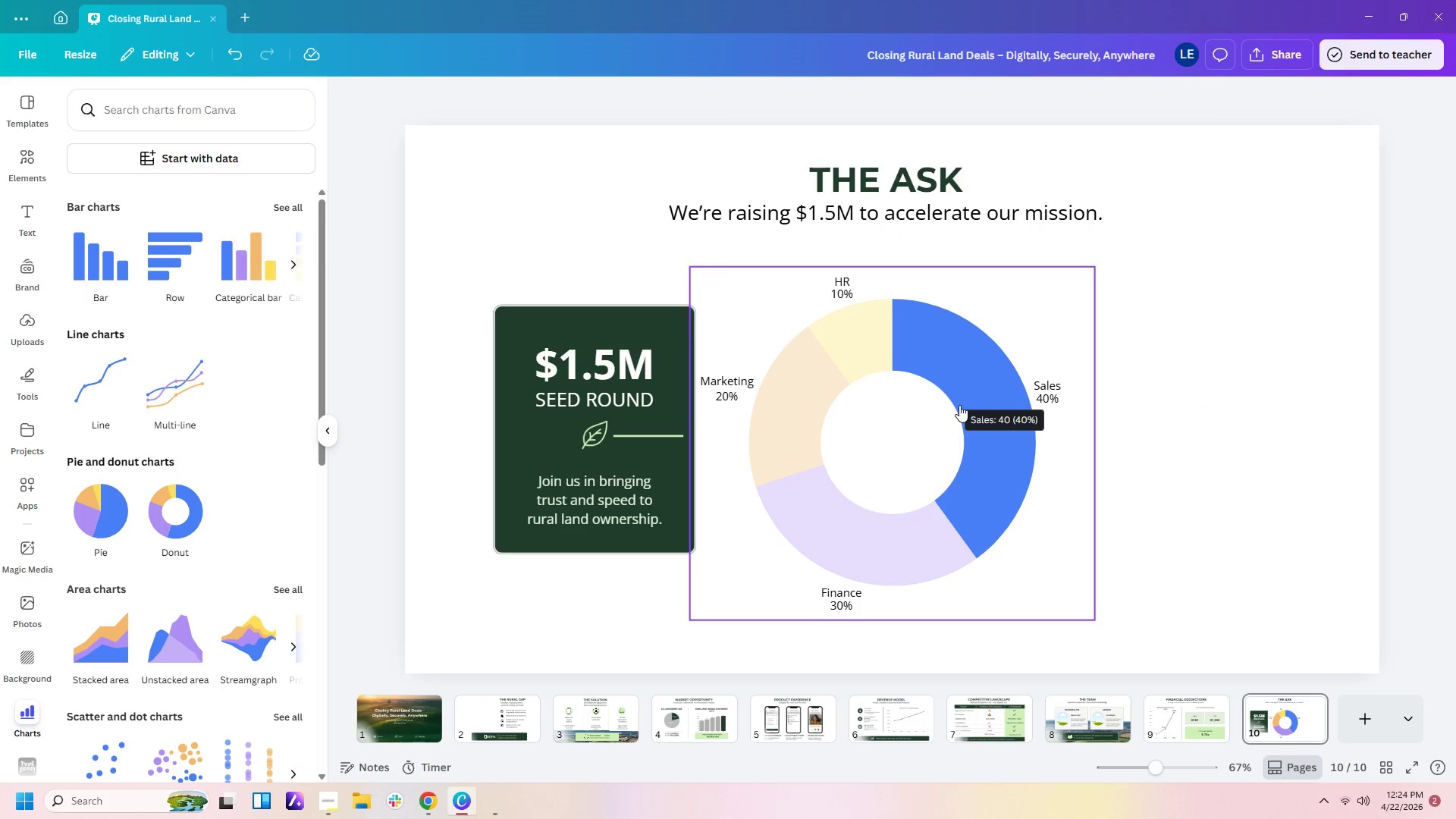 
left_click([922, 405])
 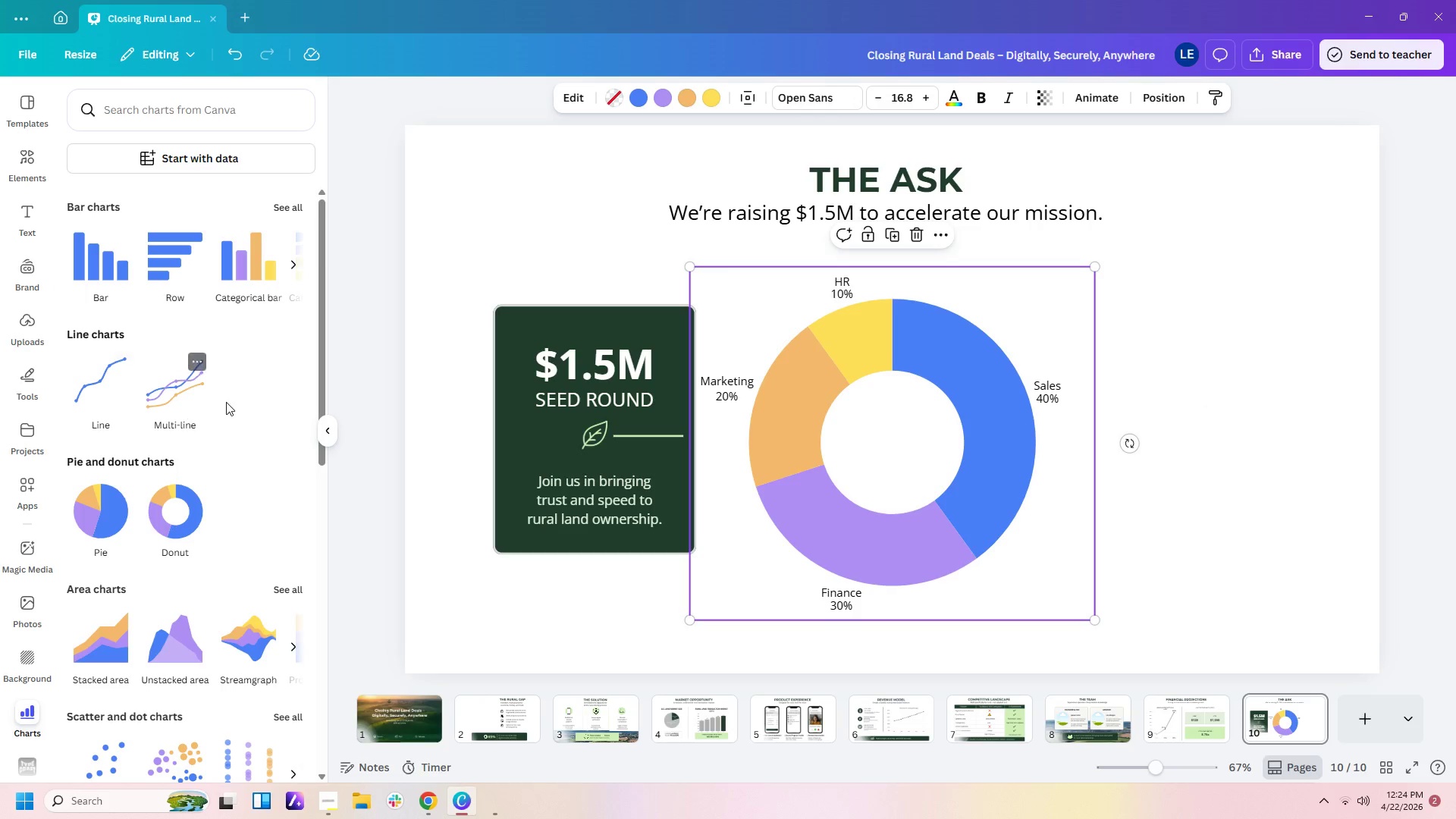 
wait(8.29)
 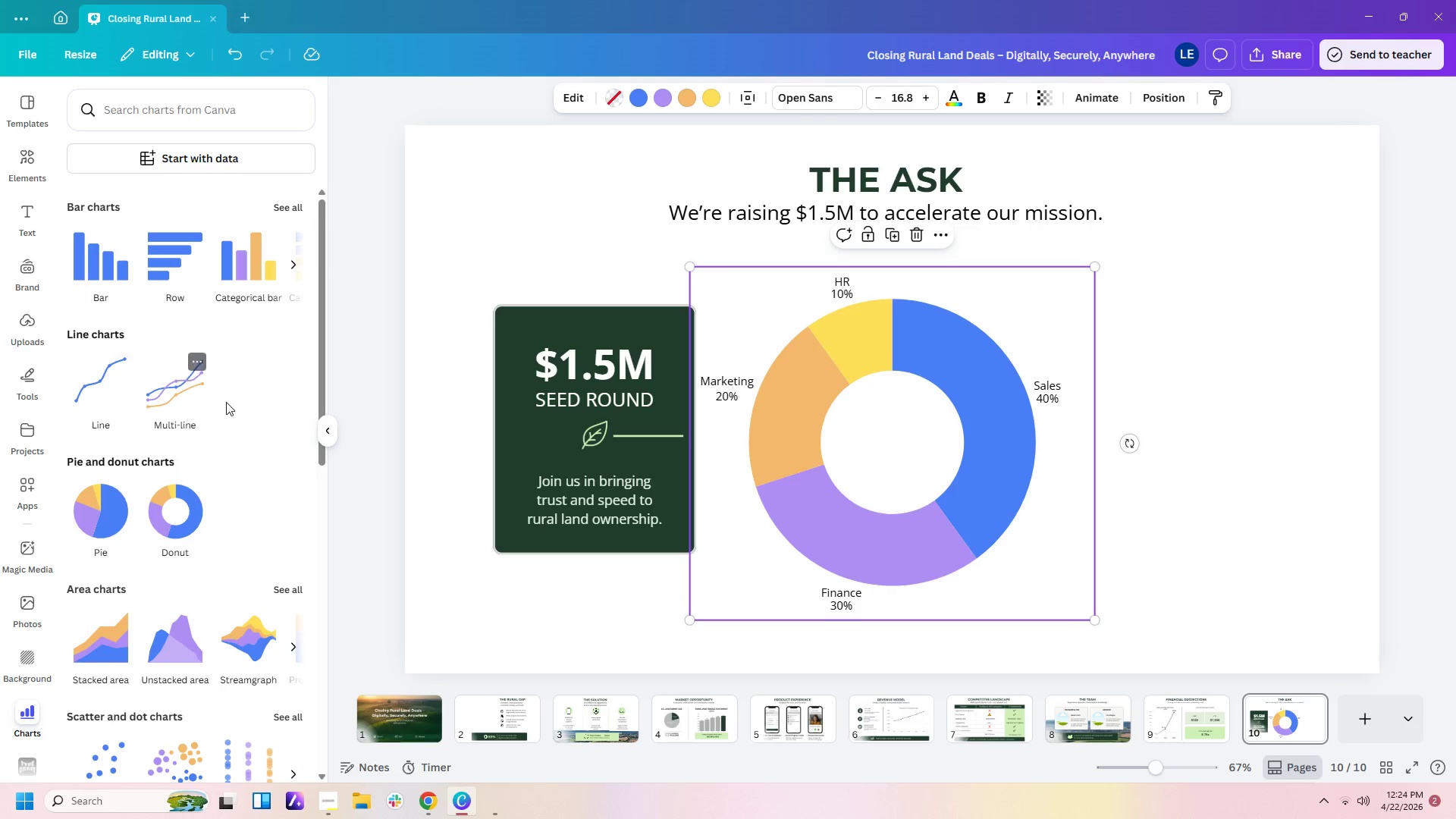 
mouse_move([31, 708])
 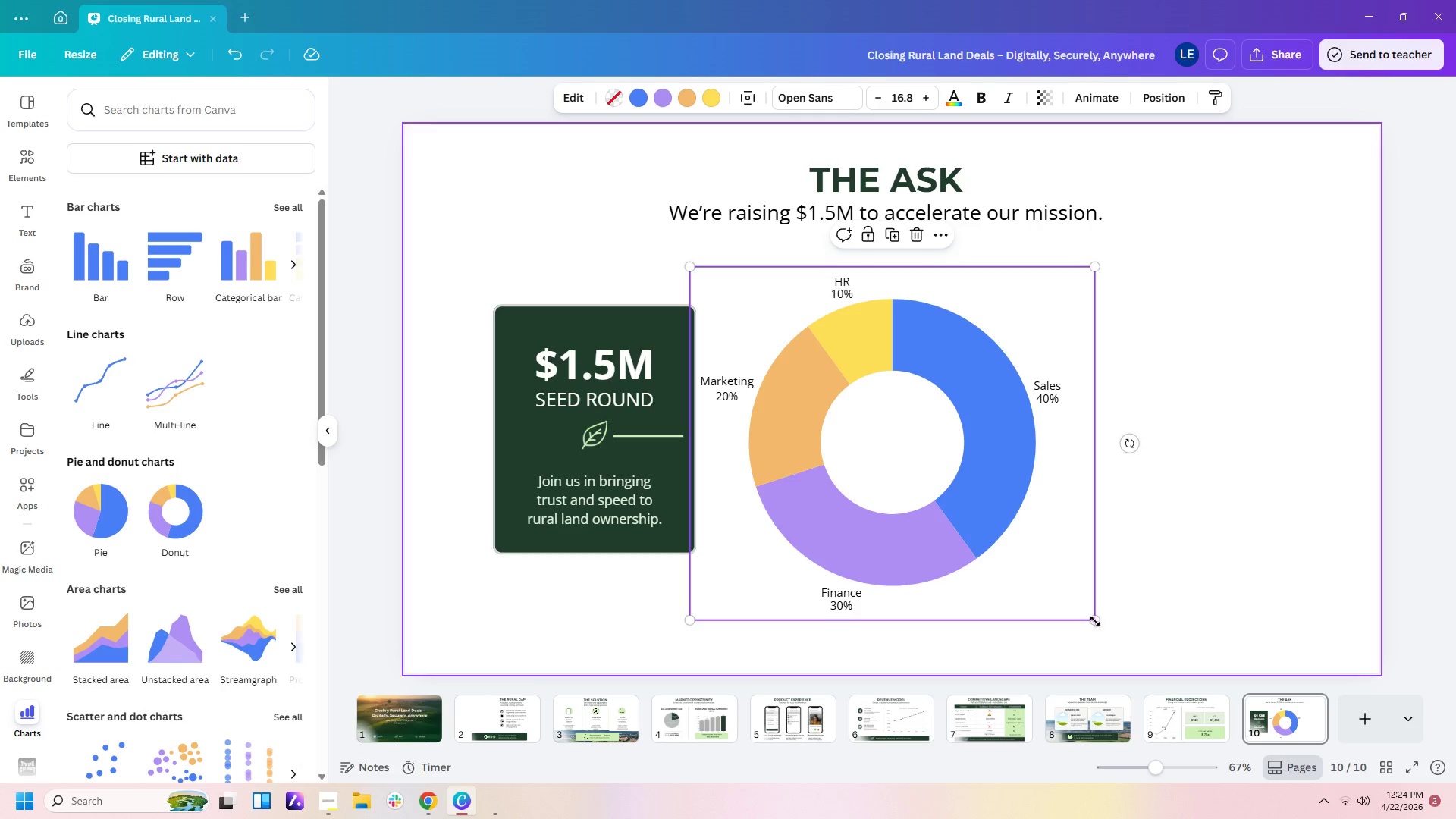 
left_click_drag(start_coordinate=[1097, 617], to_coordinate=[1064, 544])
 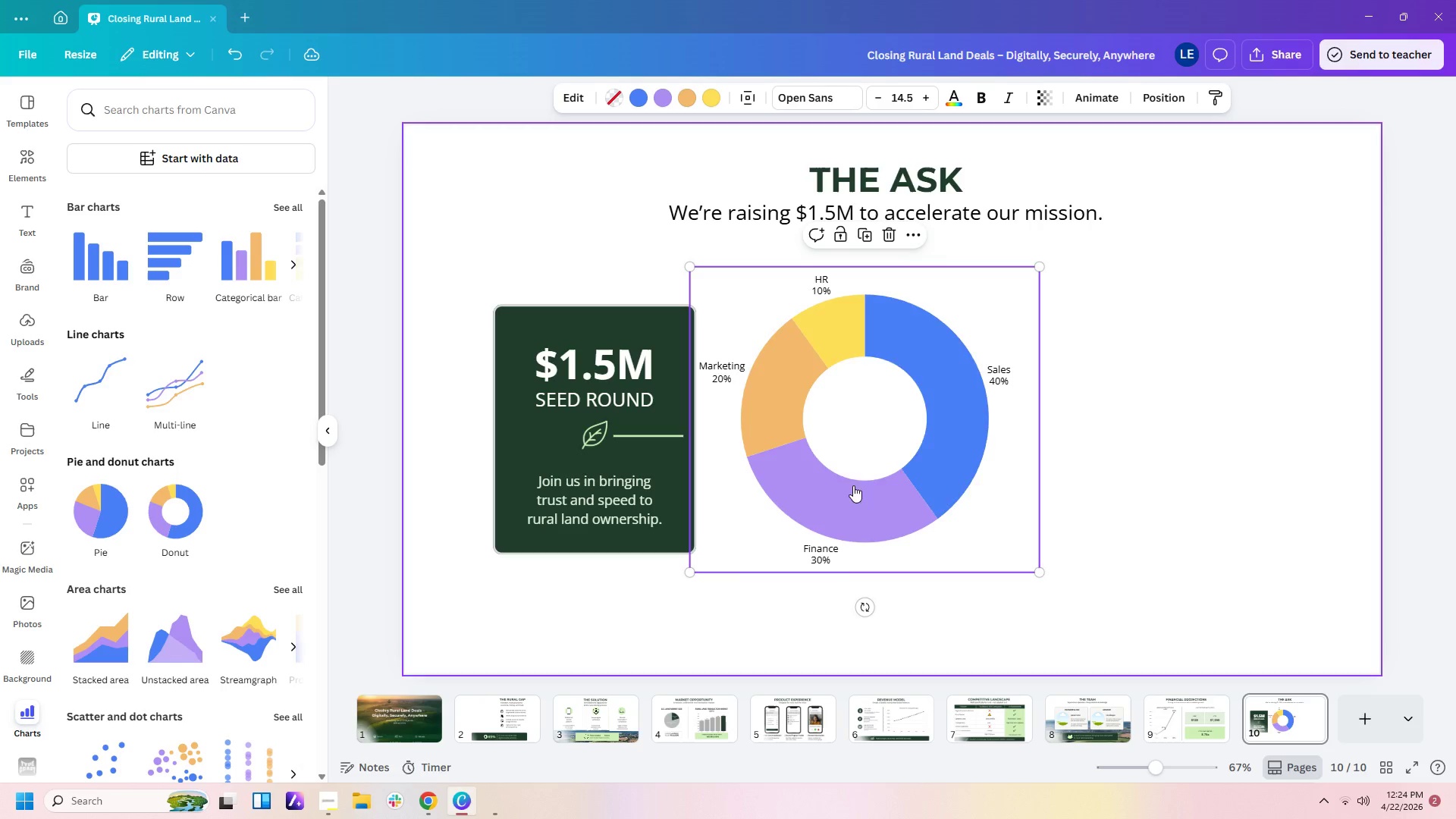 
mouse_move([767, 448])
 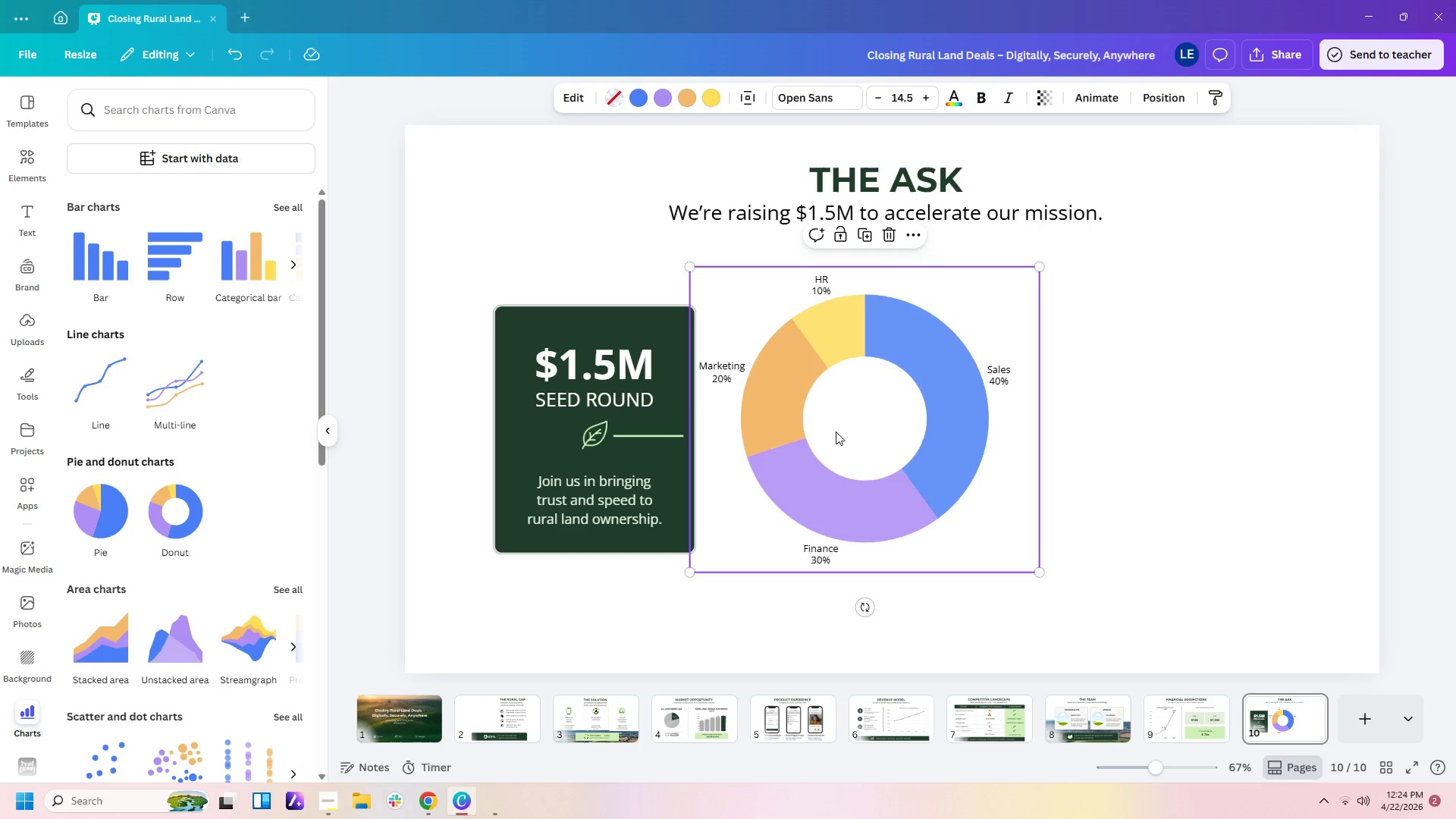 
left_click_drag(start_coordinate=[836, 431], to_coordinate=[850, 433])
 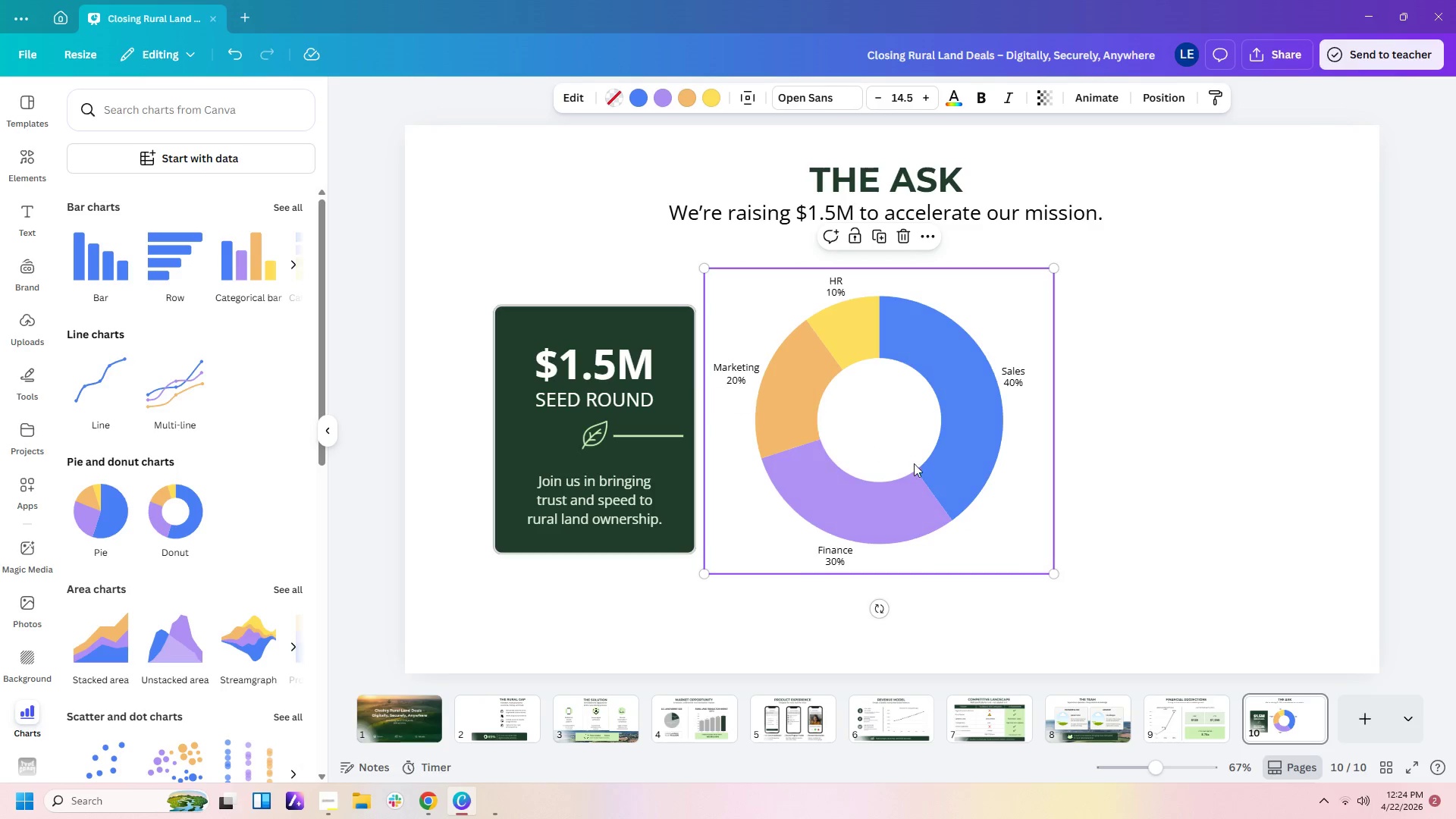 
double_click([913, 445])
 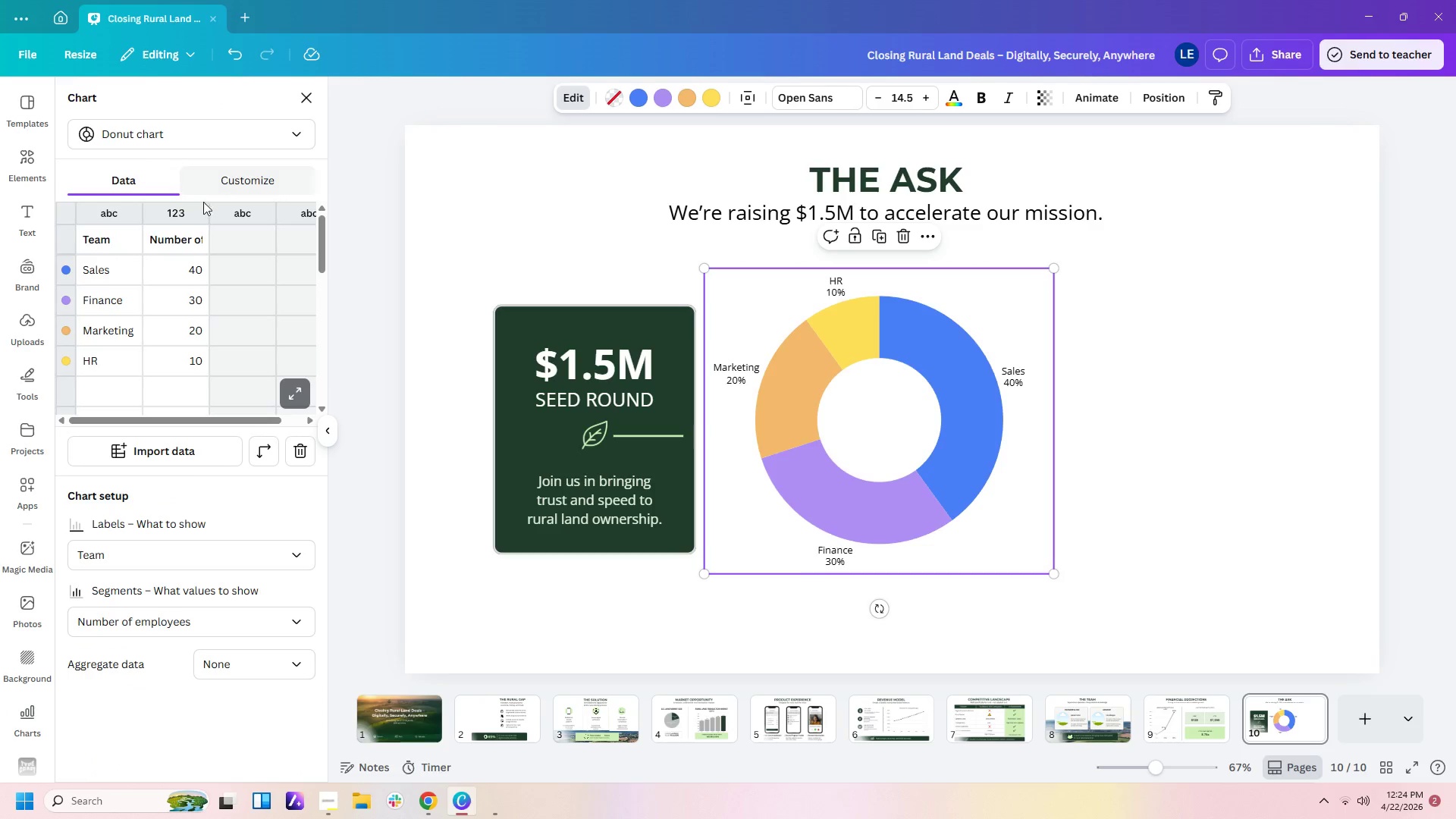 
left_click([198, 211])
 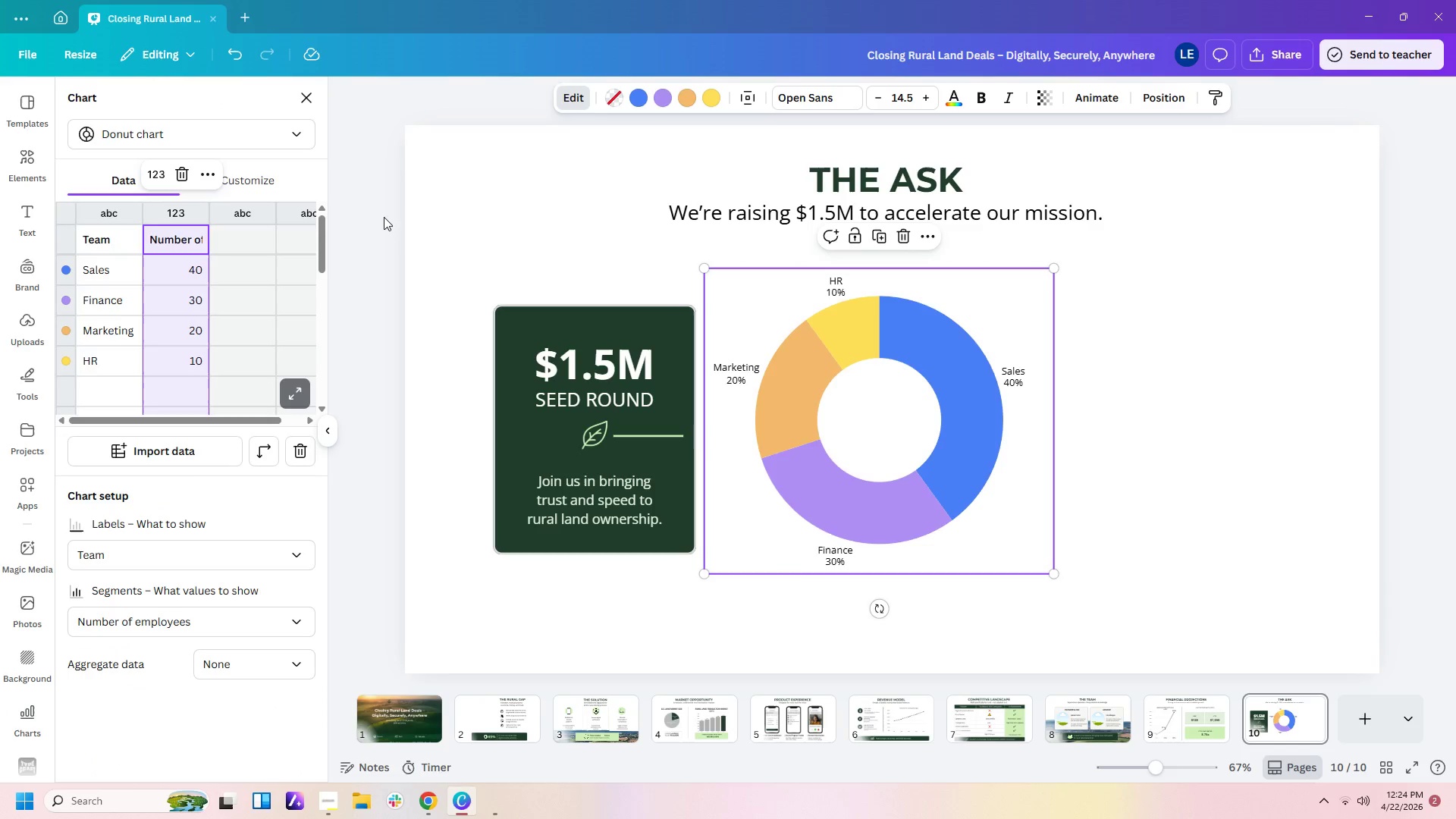 
wait(5.2)
 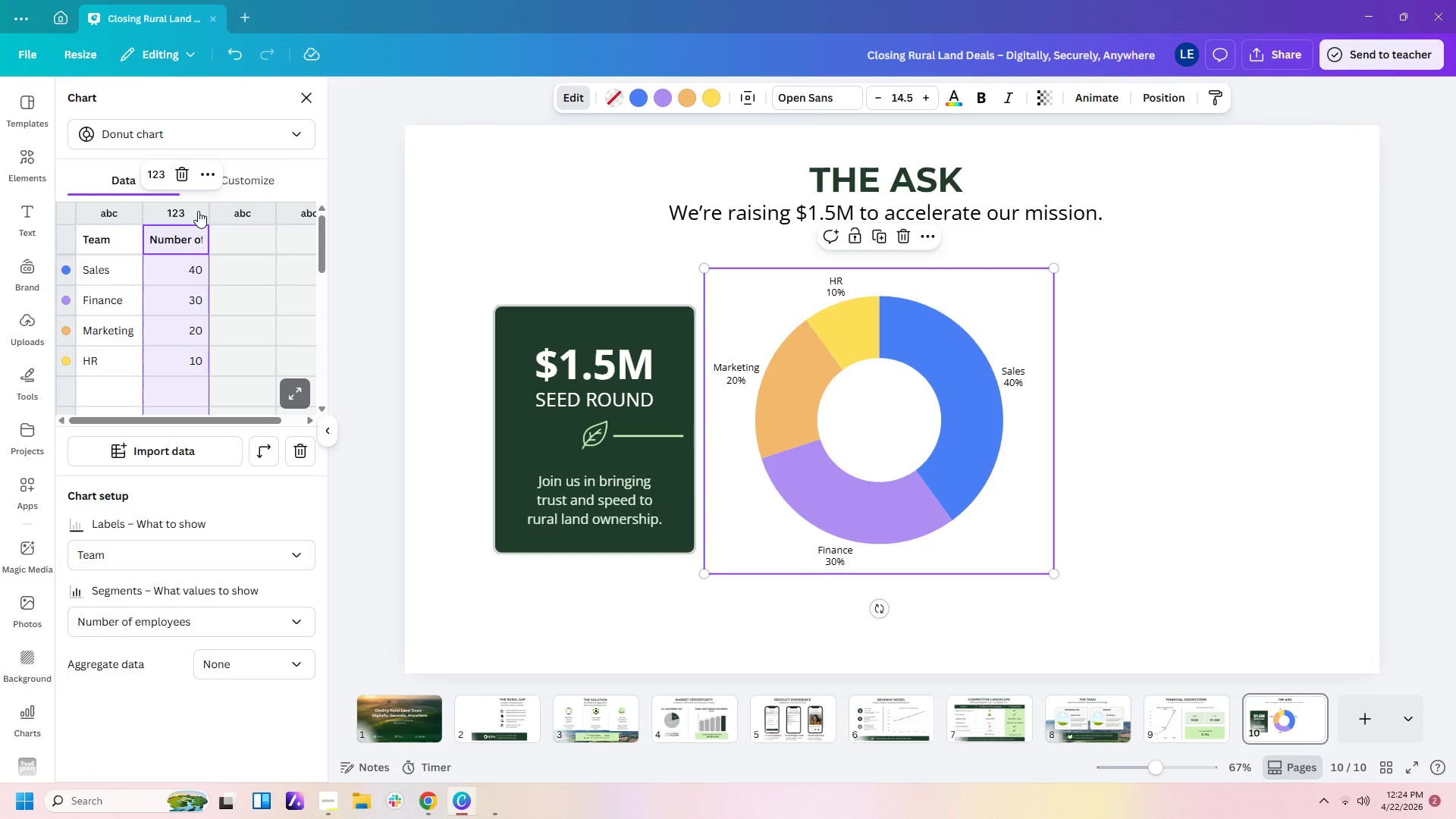 
left_click([974, 381])
 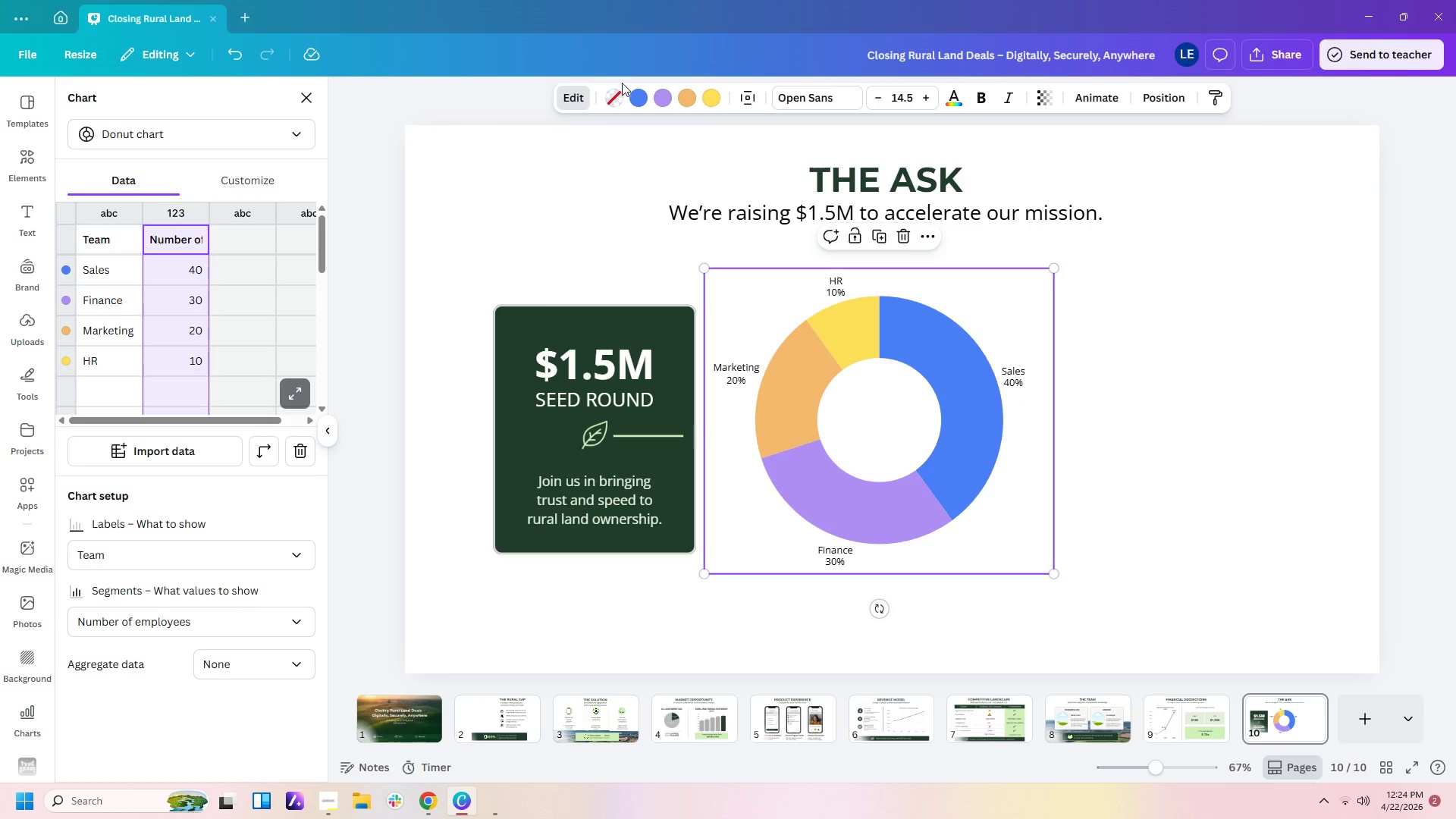 
left_click([635, 99])
 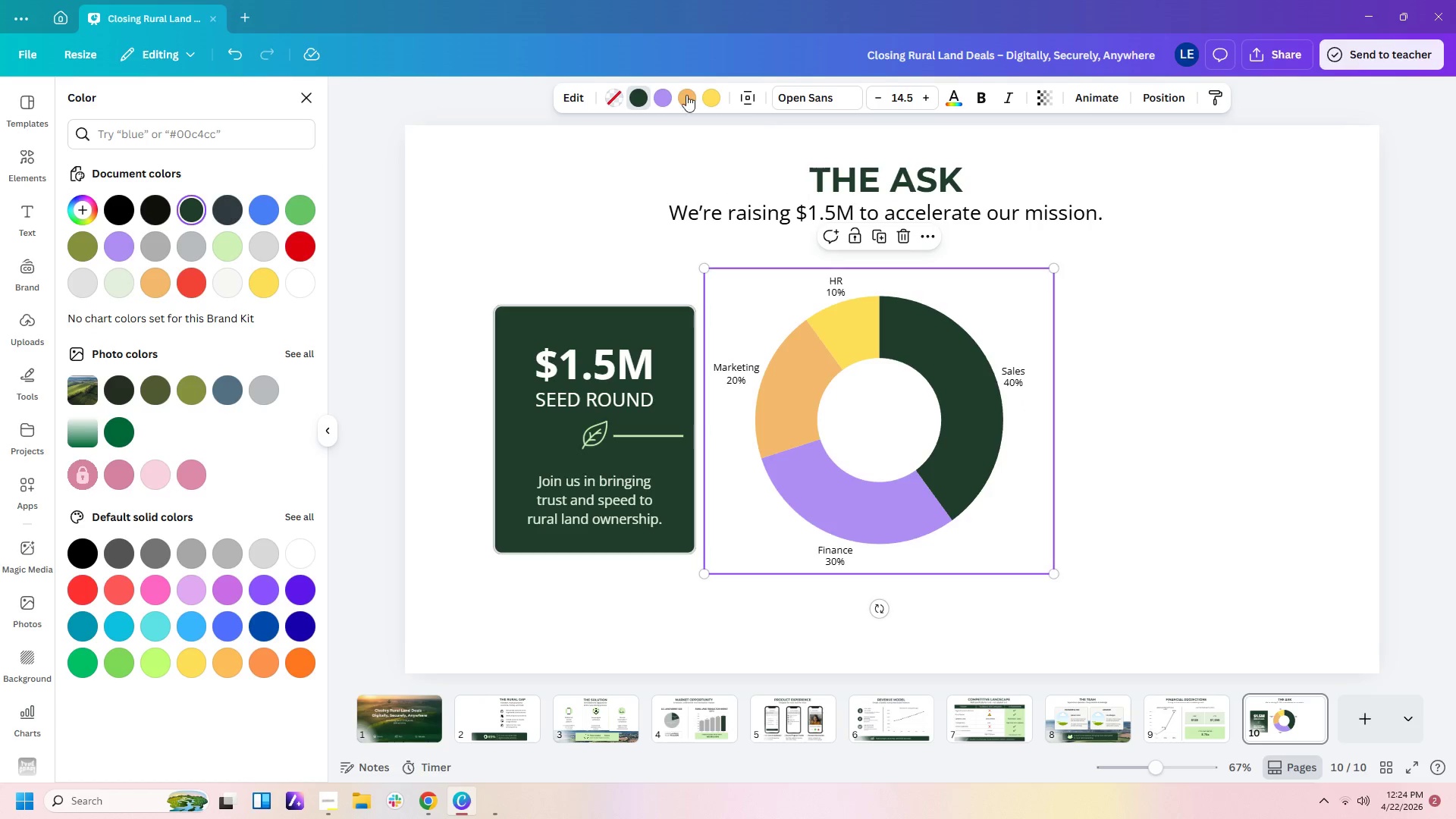 
left_click([664, 102])
 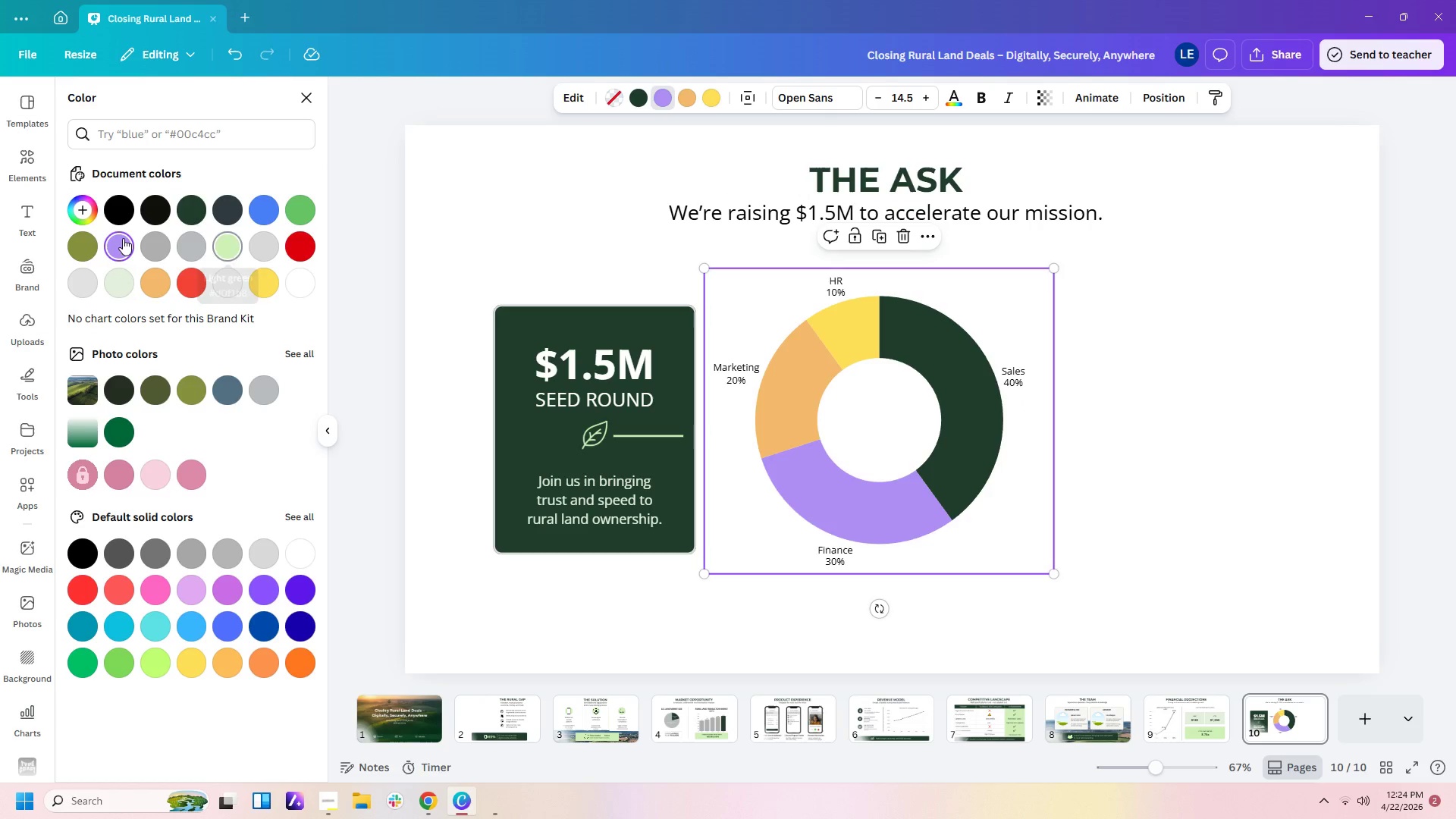 
left_click([81, 240])
 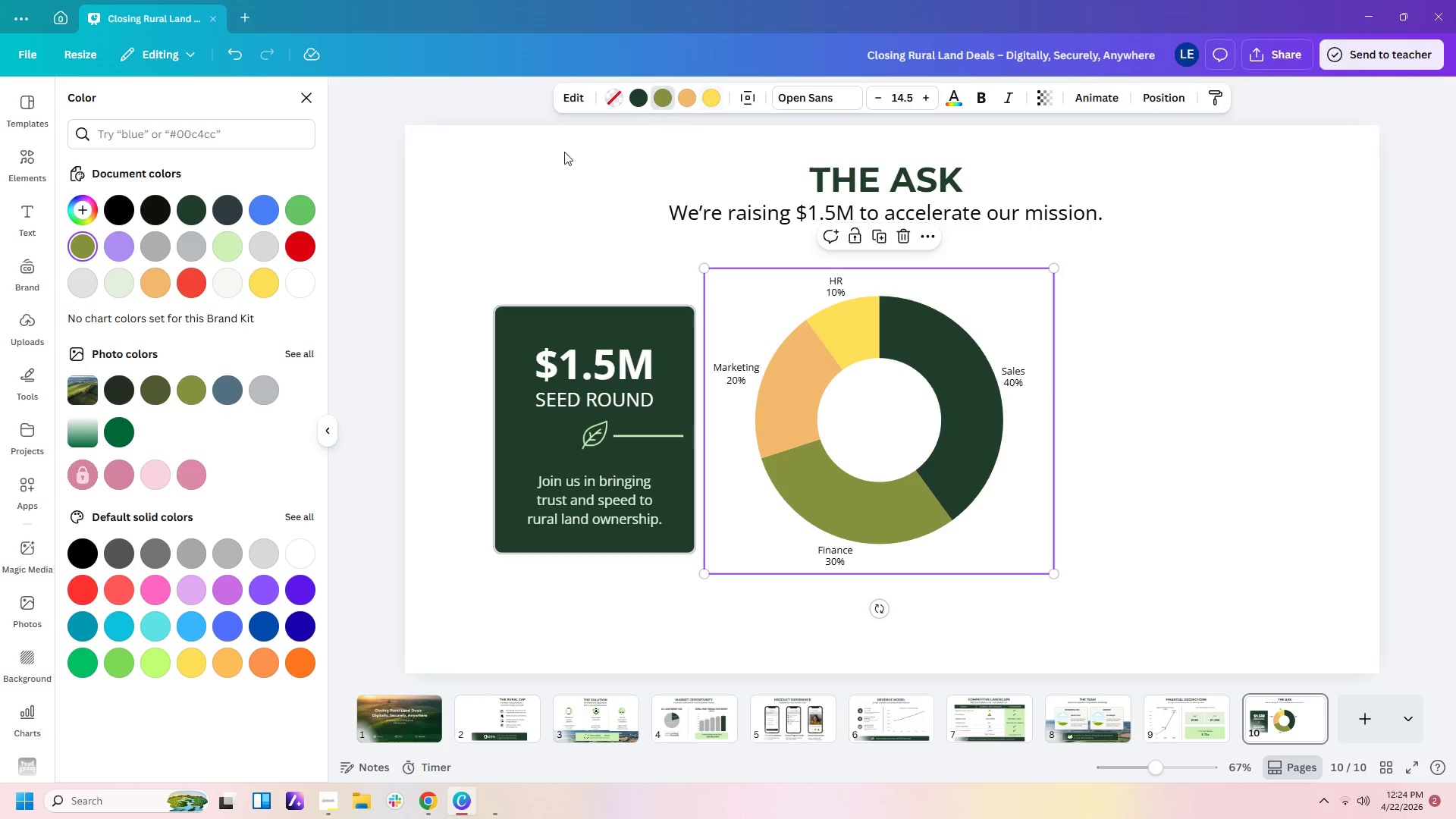 
wait(5.52)
 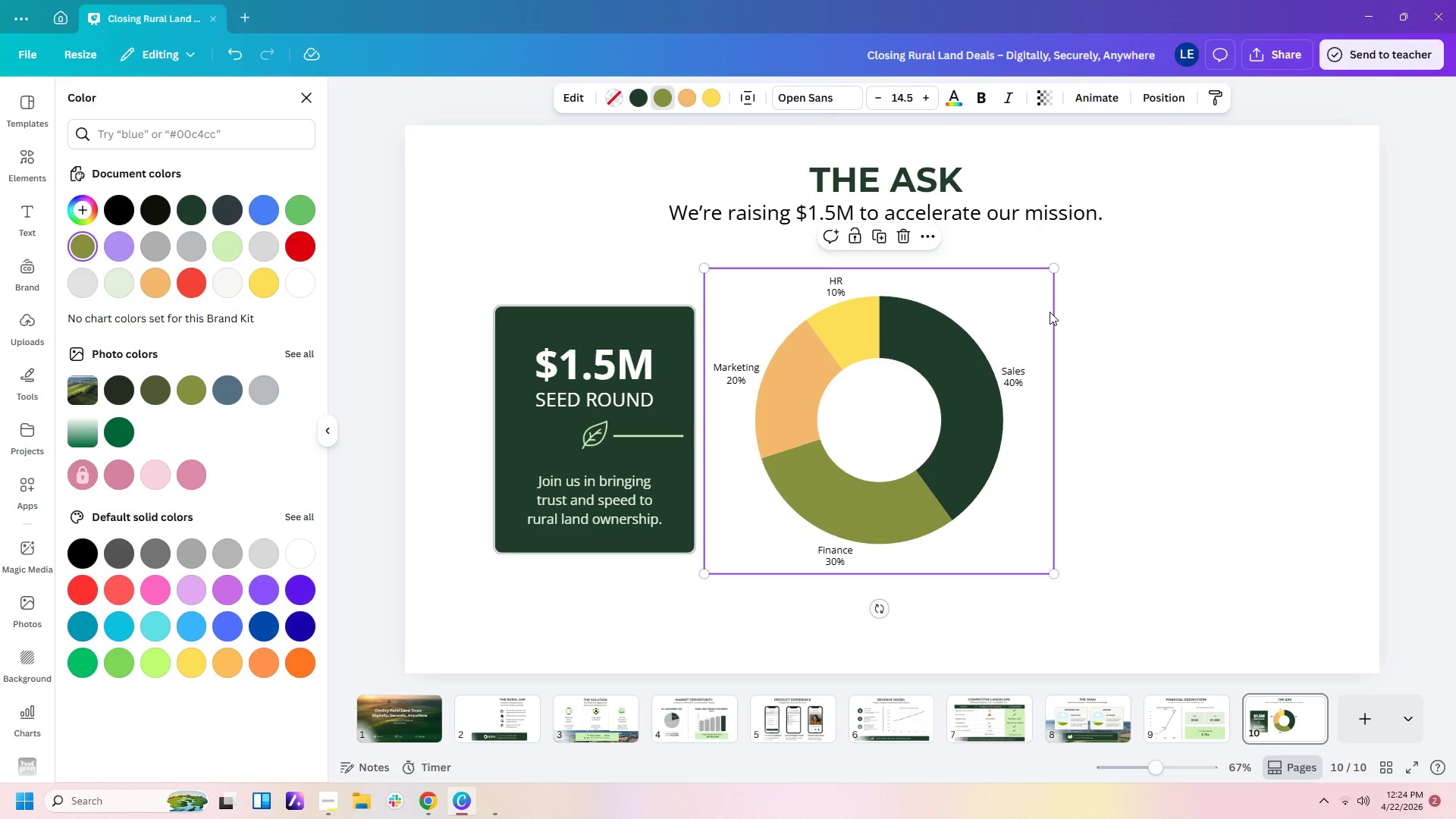 
left_click([300, 216])
 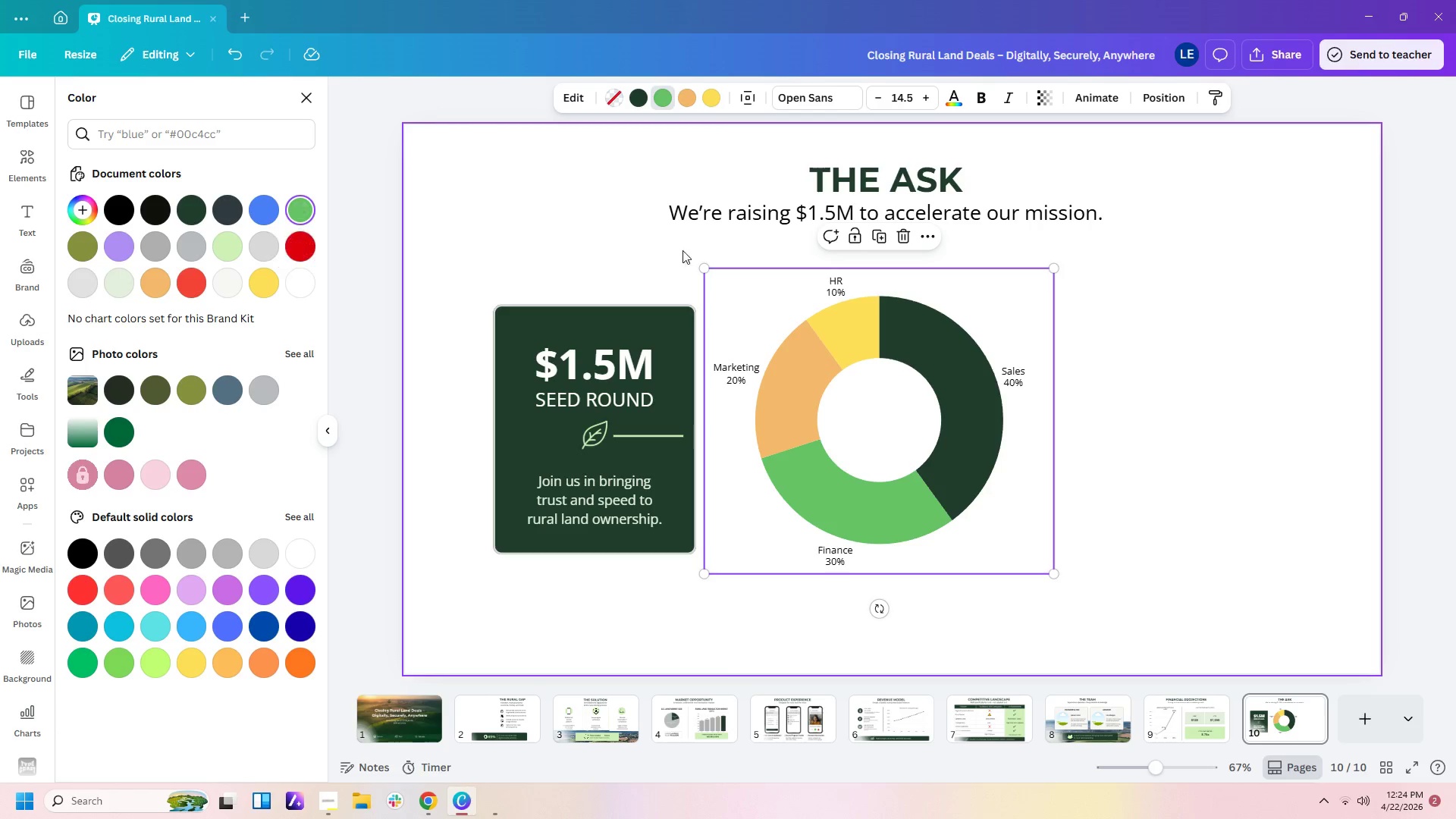 
left_click([804, 399])
 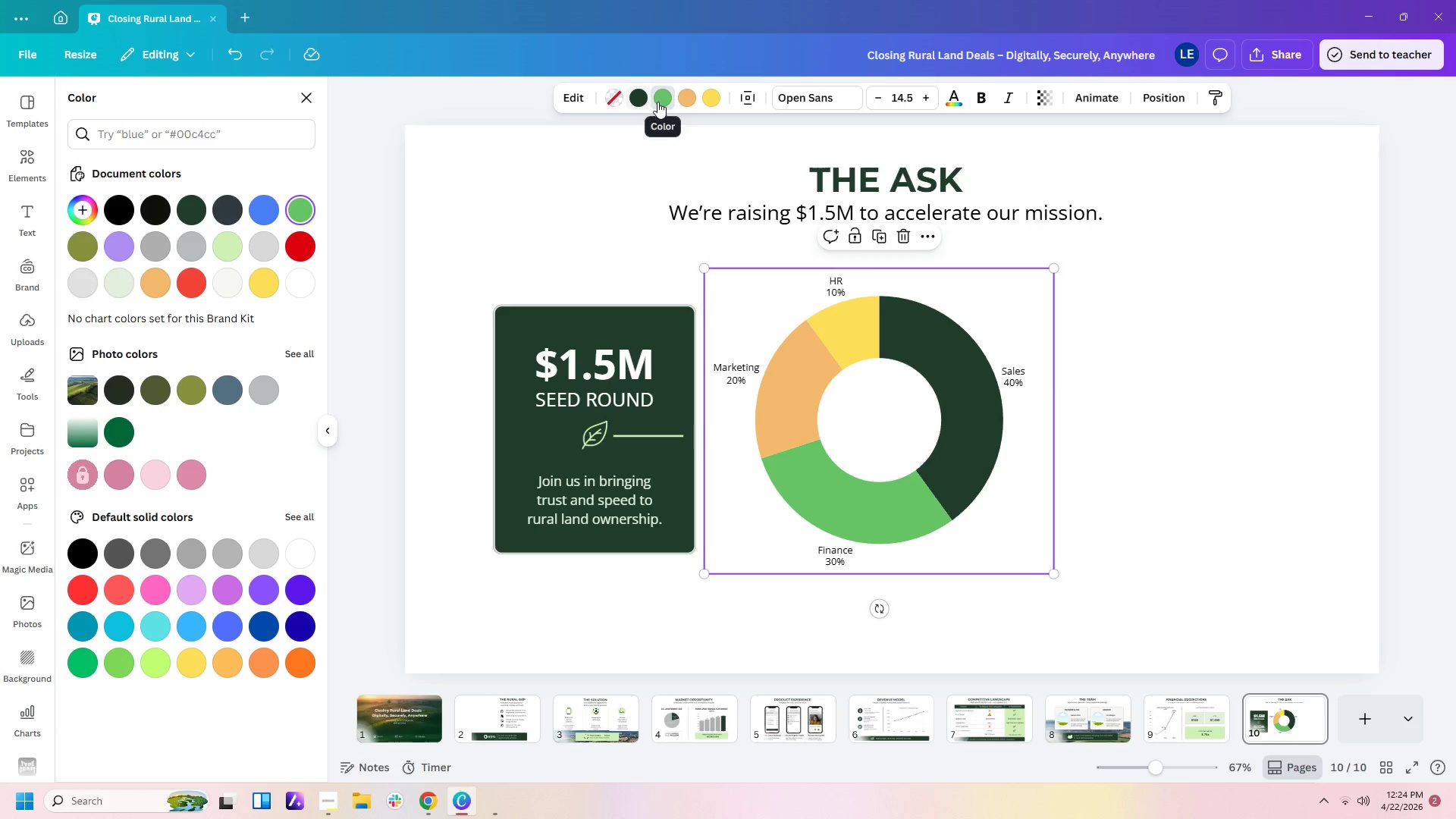 
left_click([686, 102])
 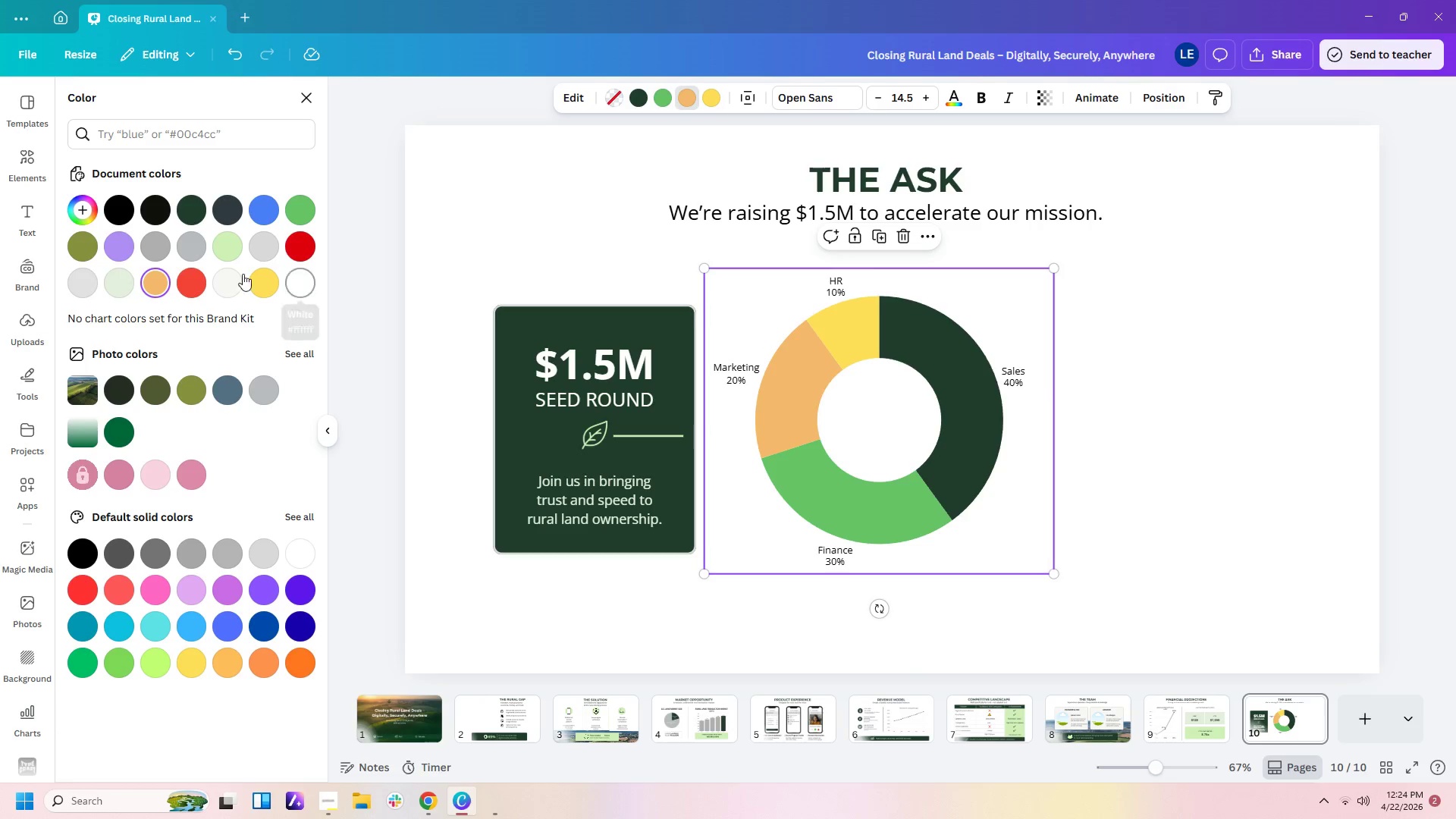 
left_click([163, 247])
 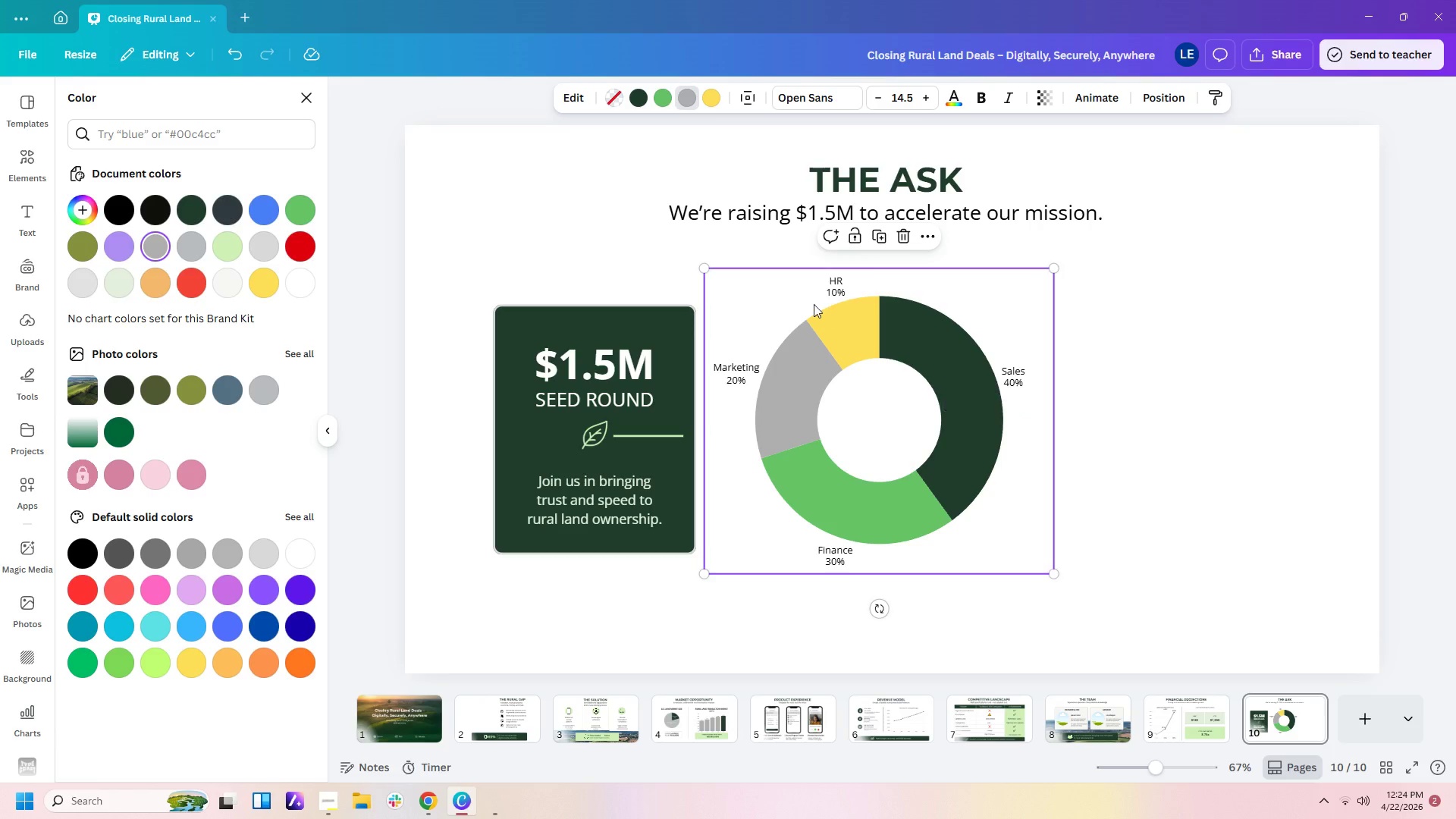 
left_click([832, 306])
 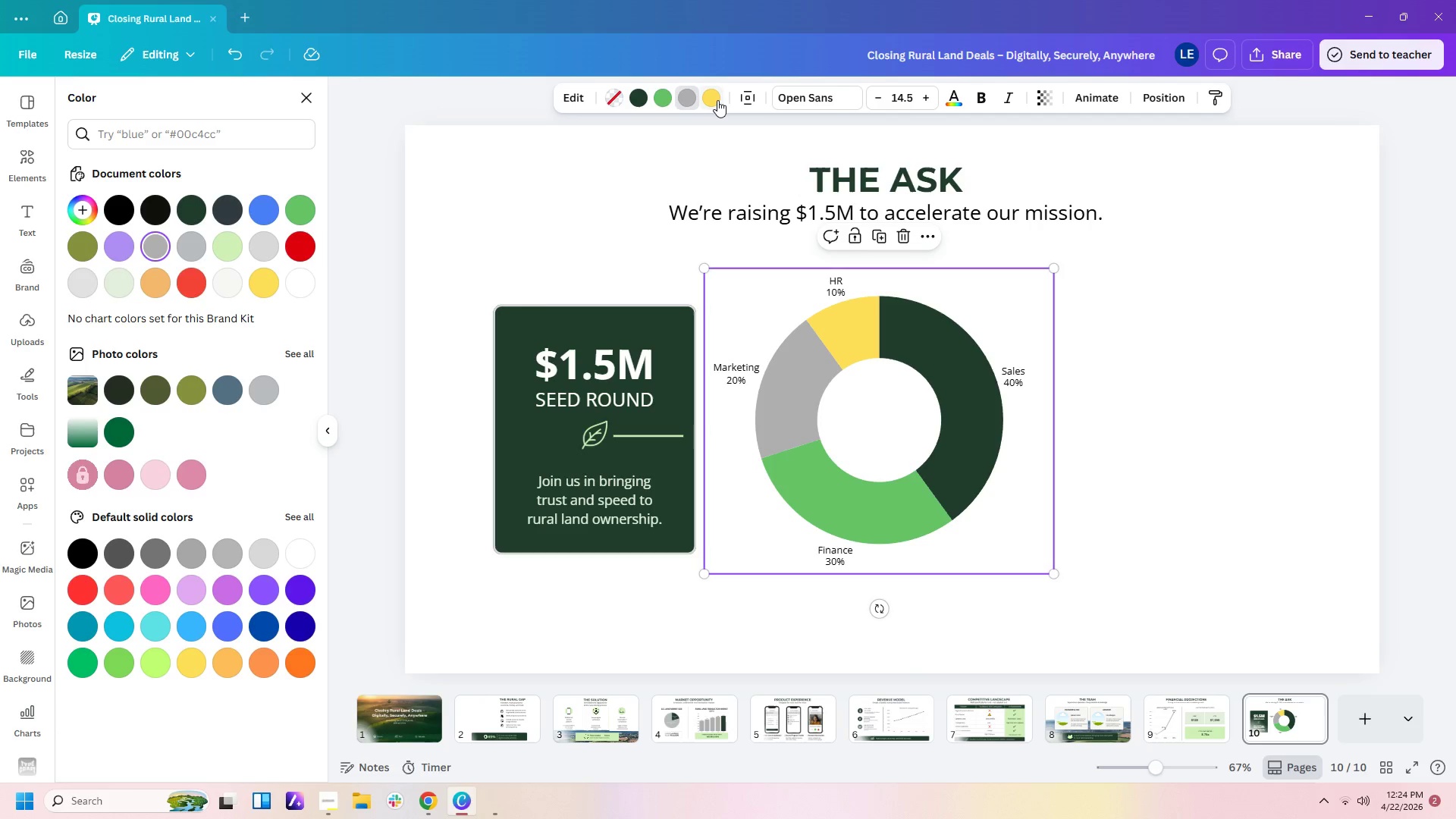 
left_click([716, 99])
 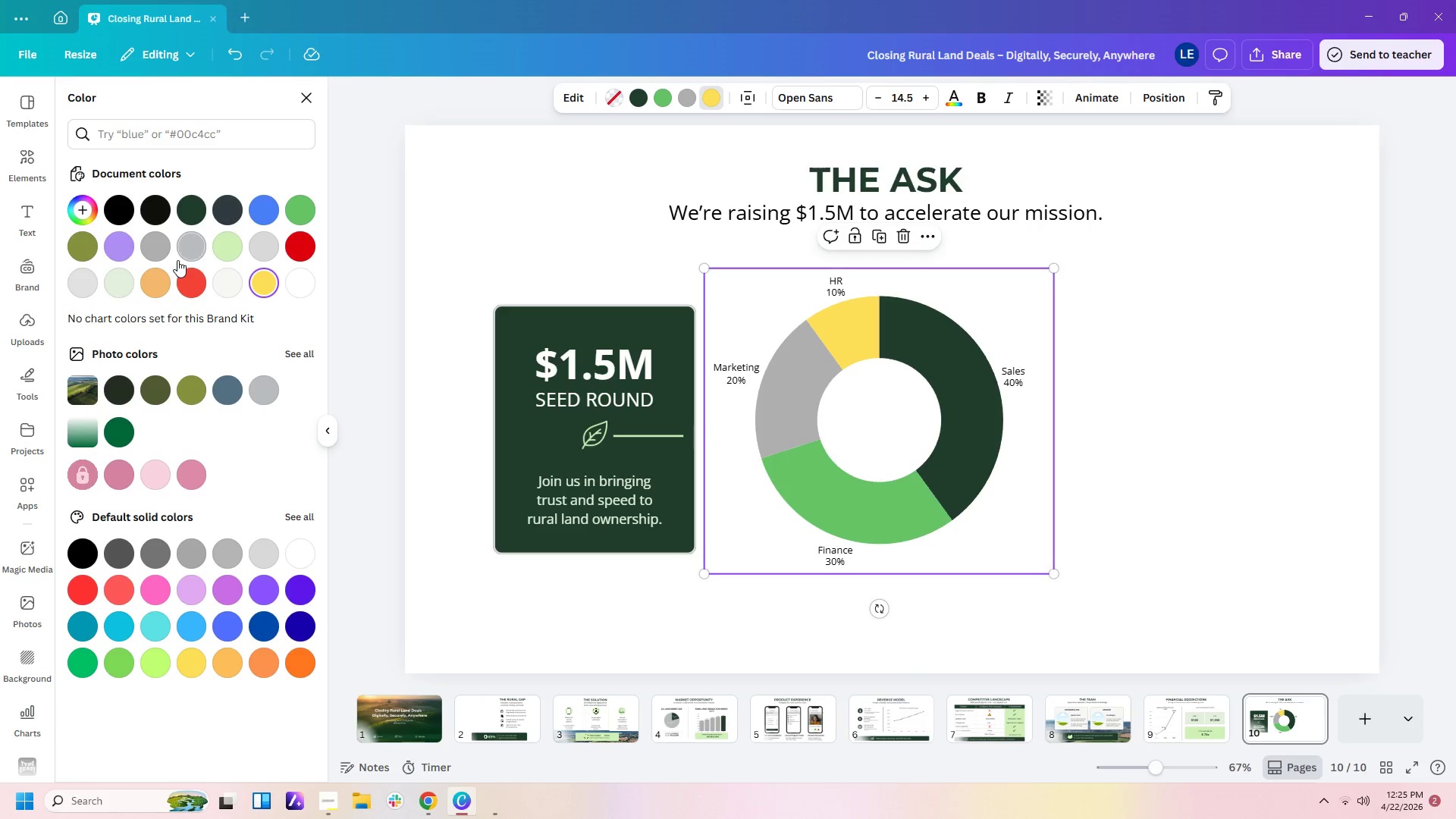 
left_click([160, 284])
 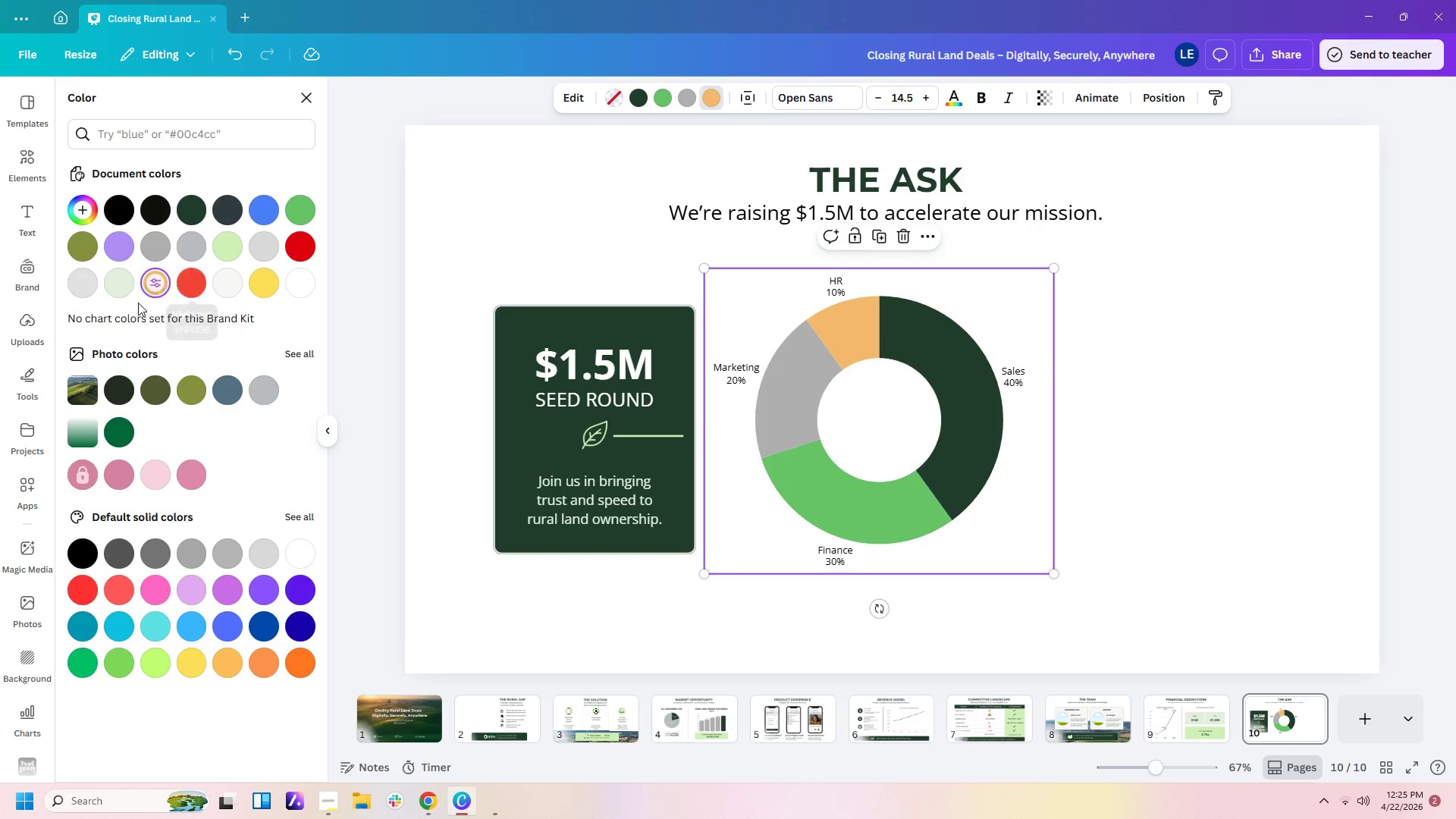 
wait(5.25)
 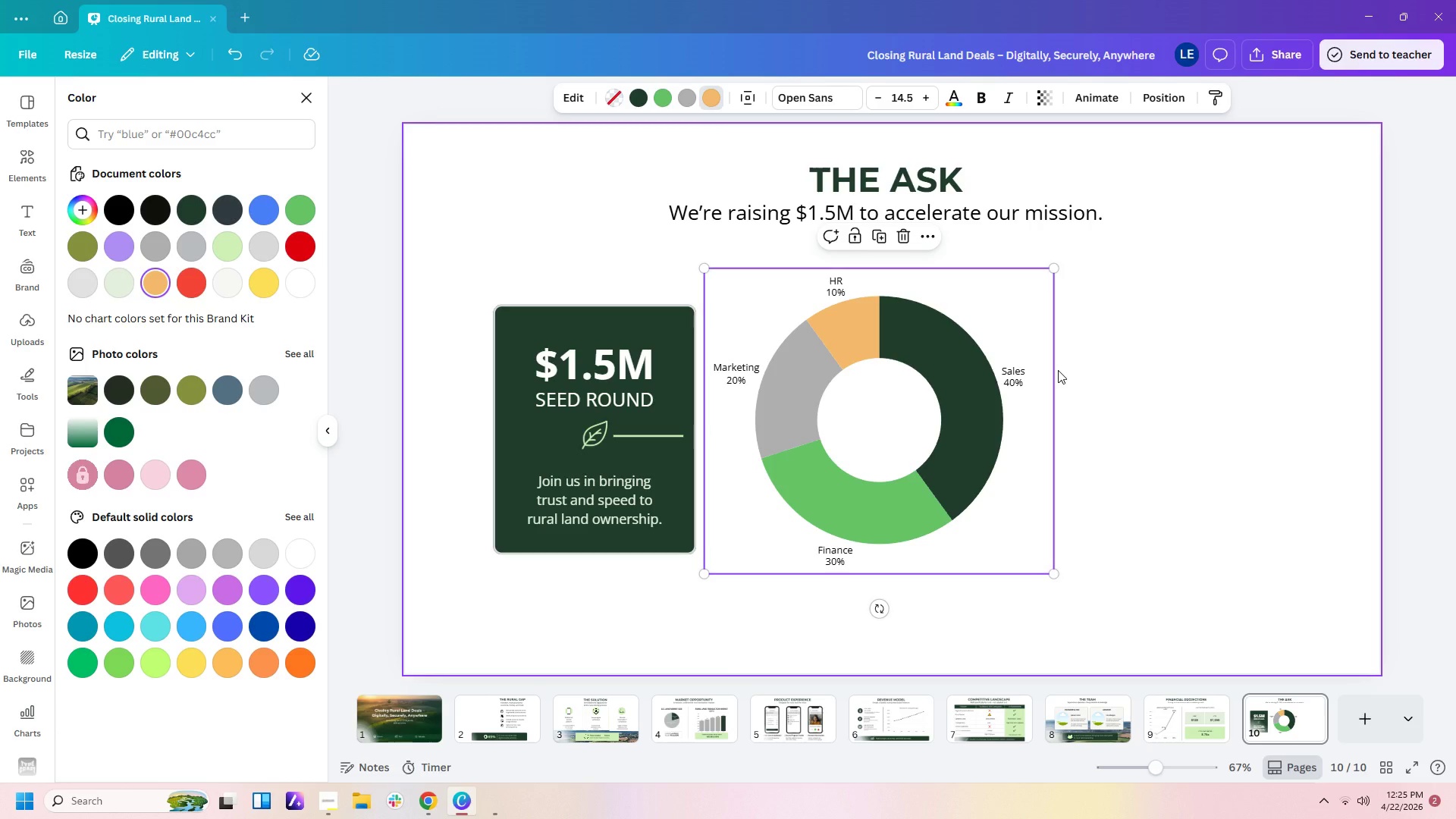 
left_click([154, 278])
 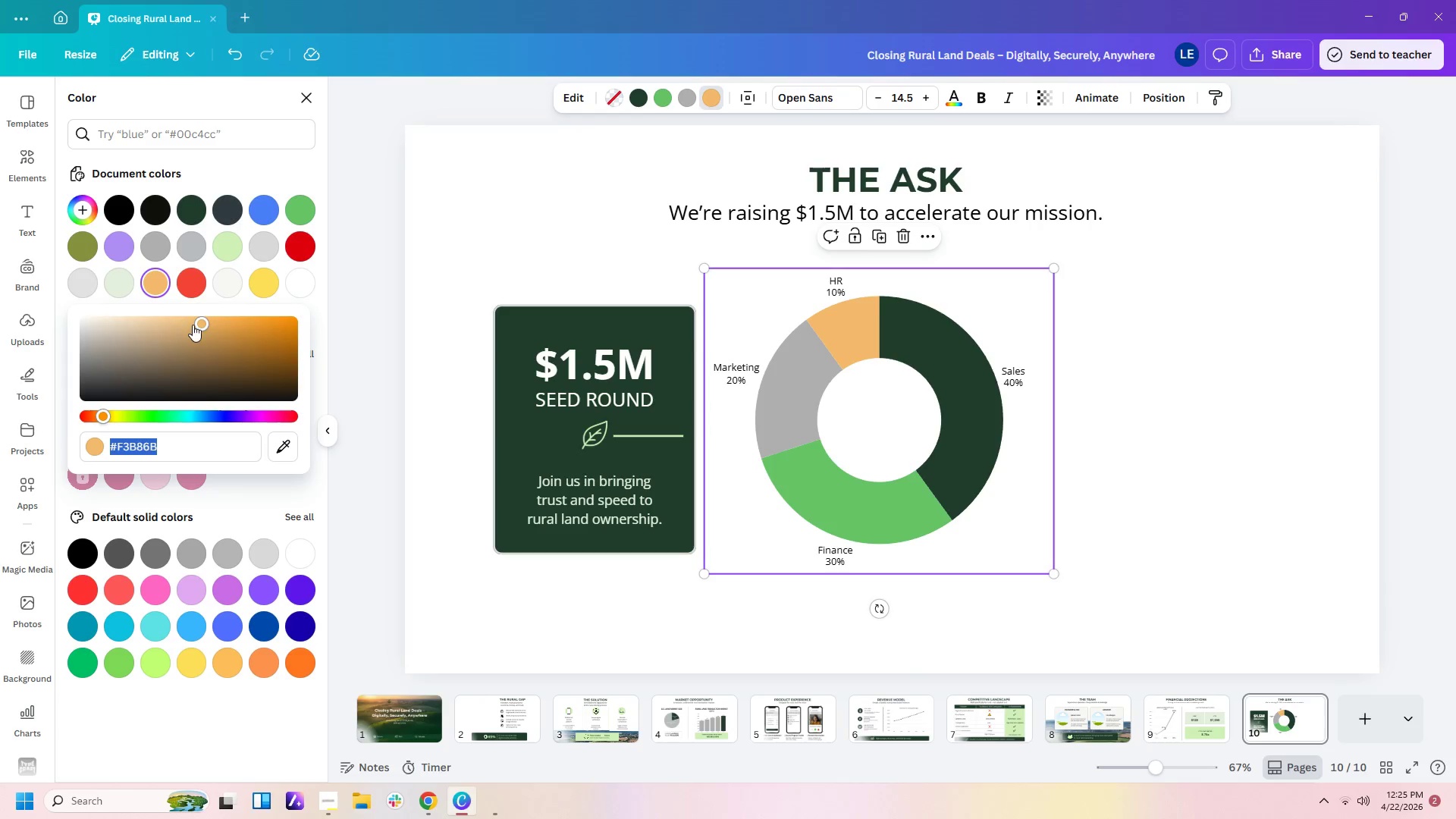 
left_click([197, 328])
 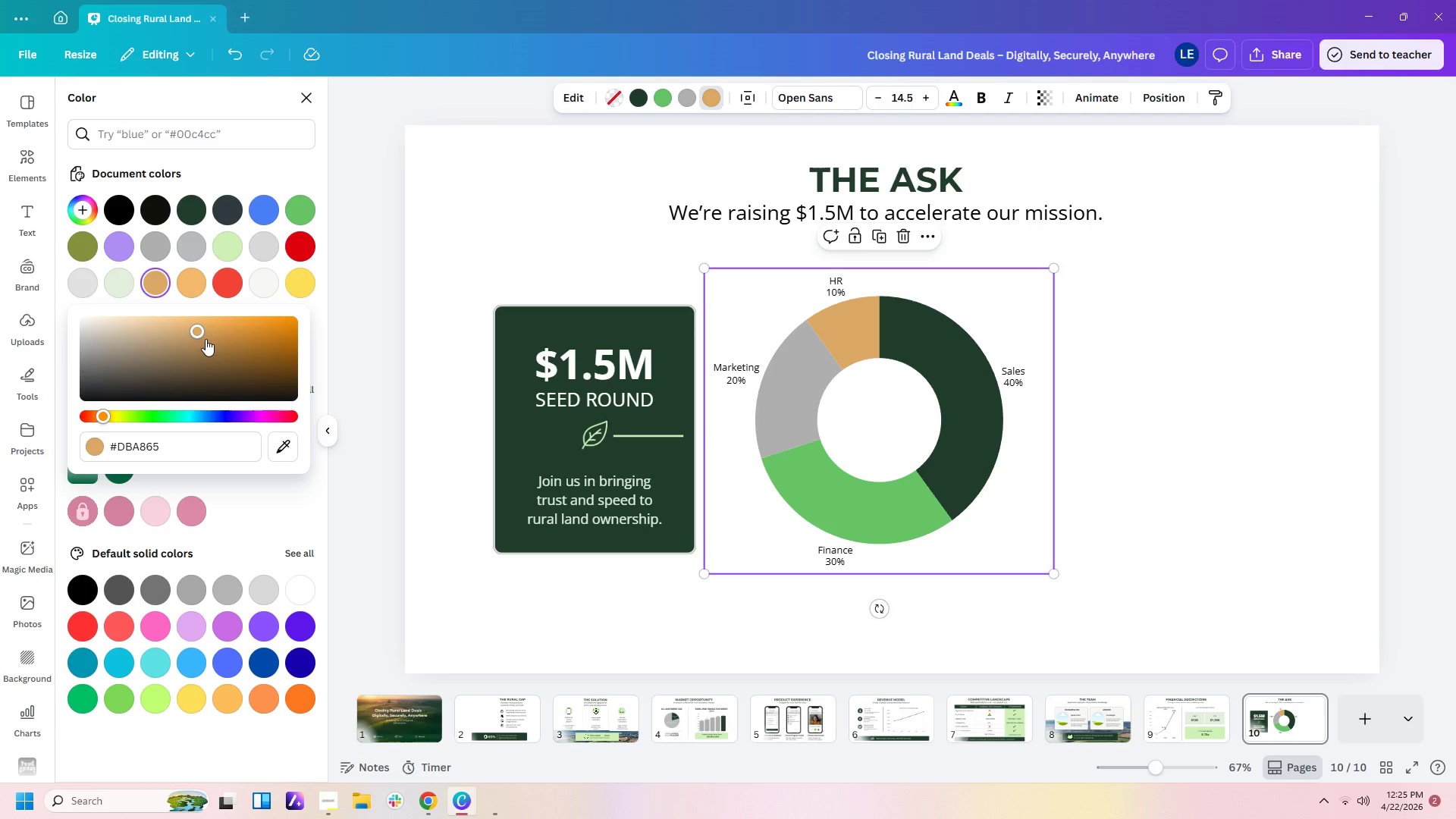 
left_click([206, 339])
 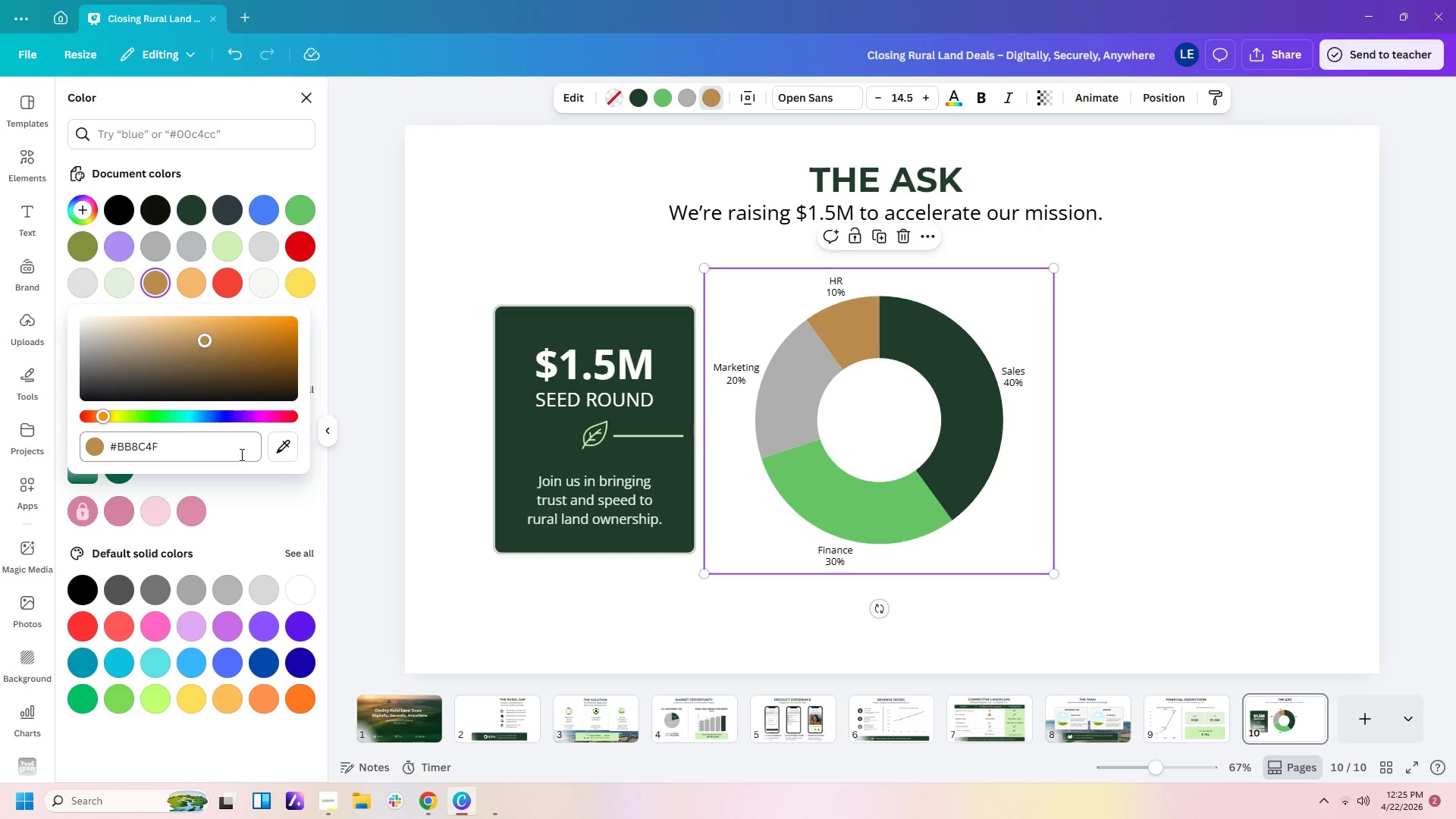 
left_click([190, 334])
 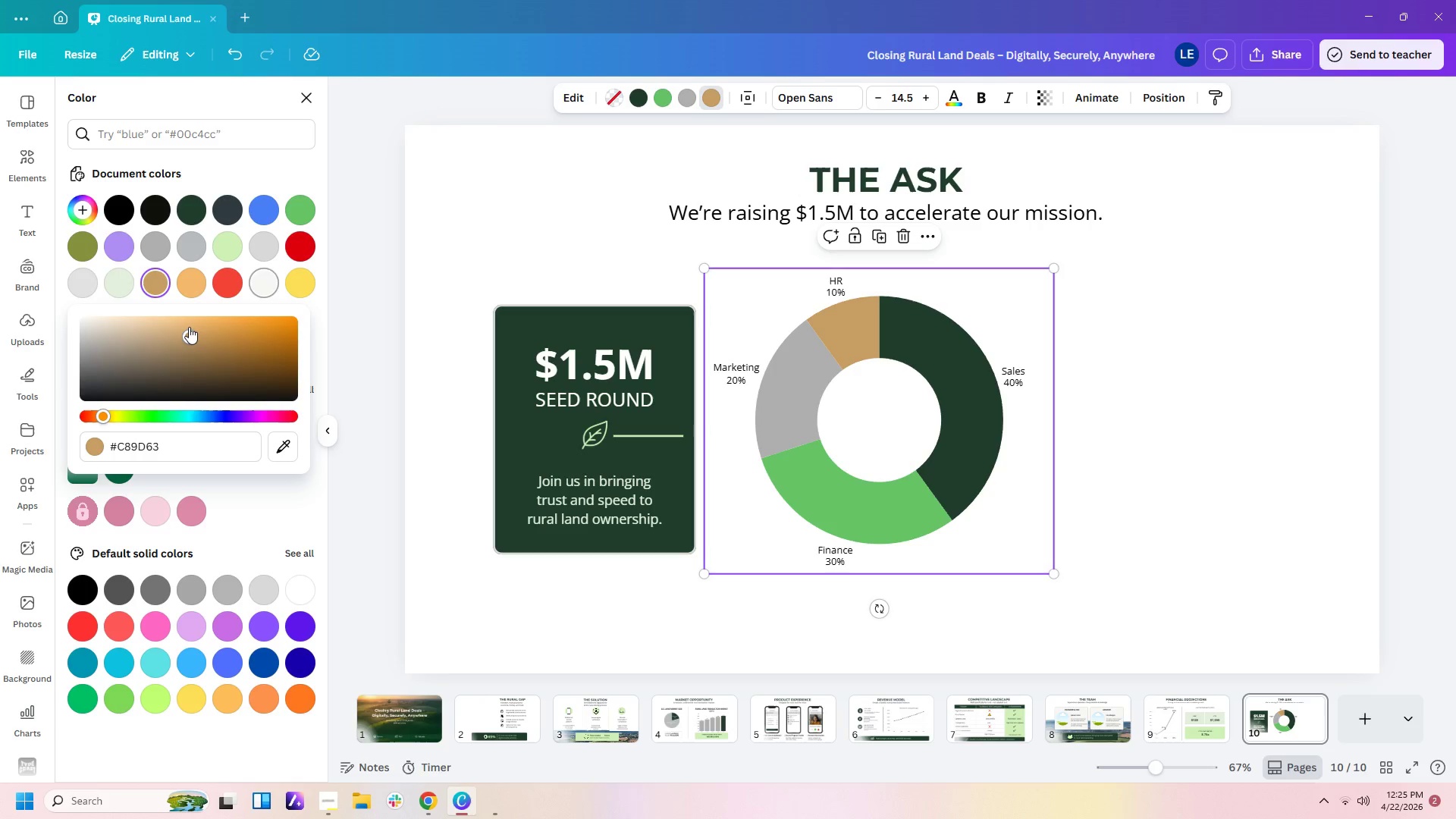 
left_click([174, 331])
 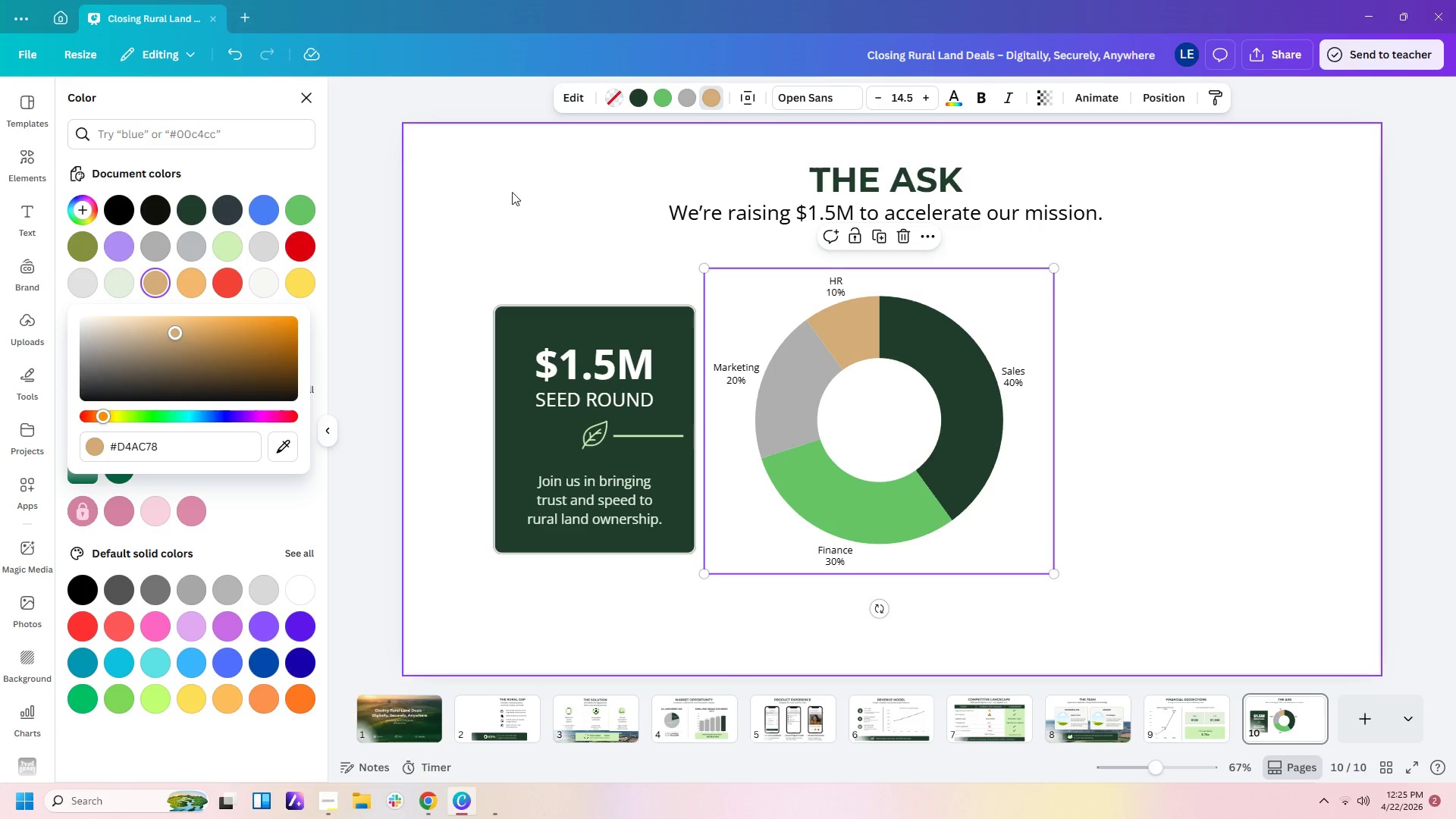 
left_click([524, 192])
 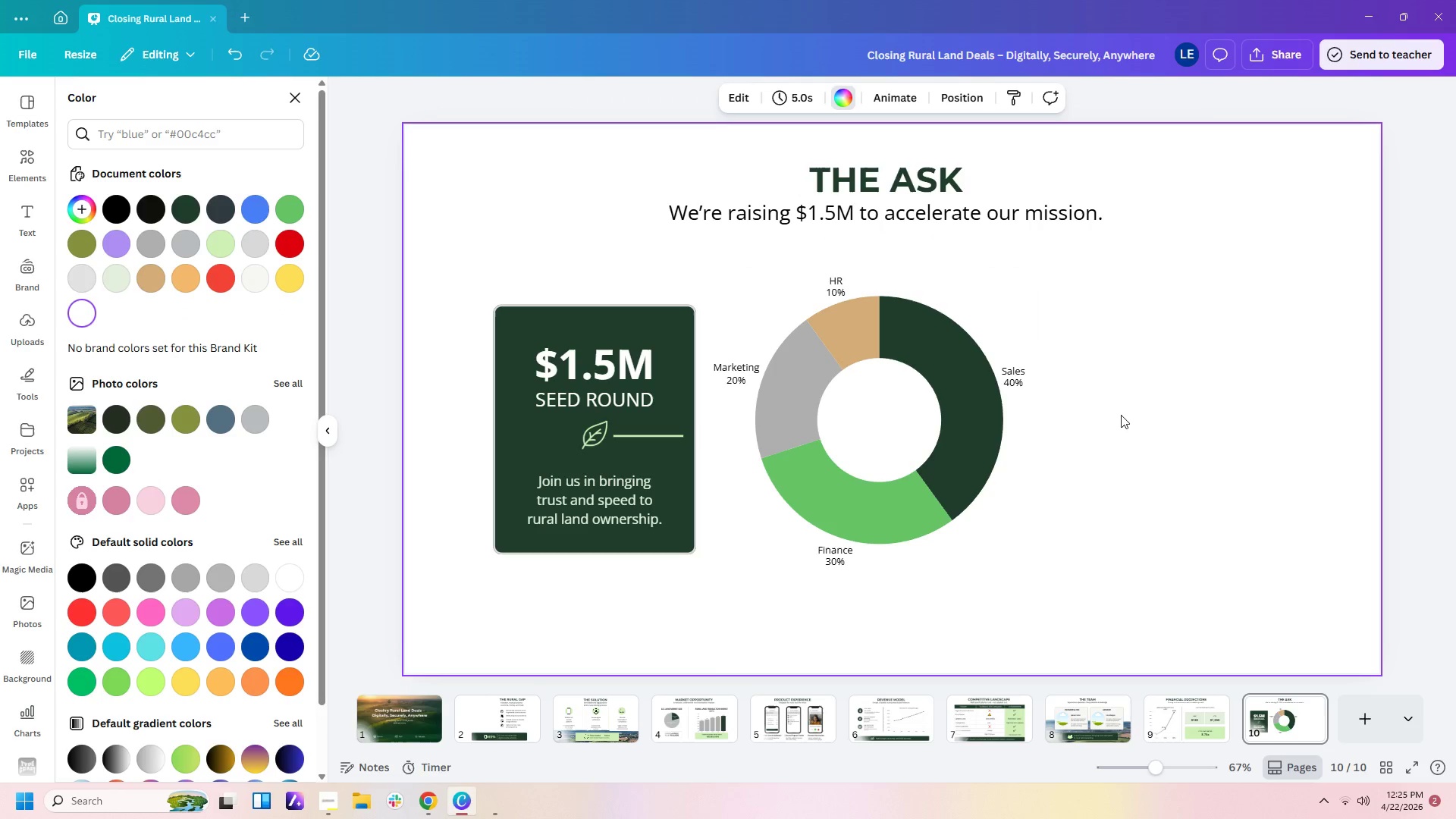 
left_click([1121, 415])
 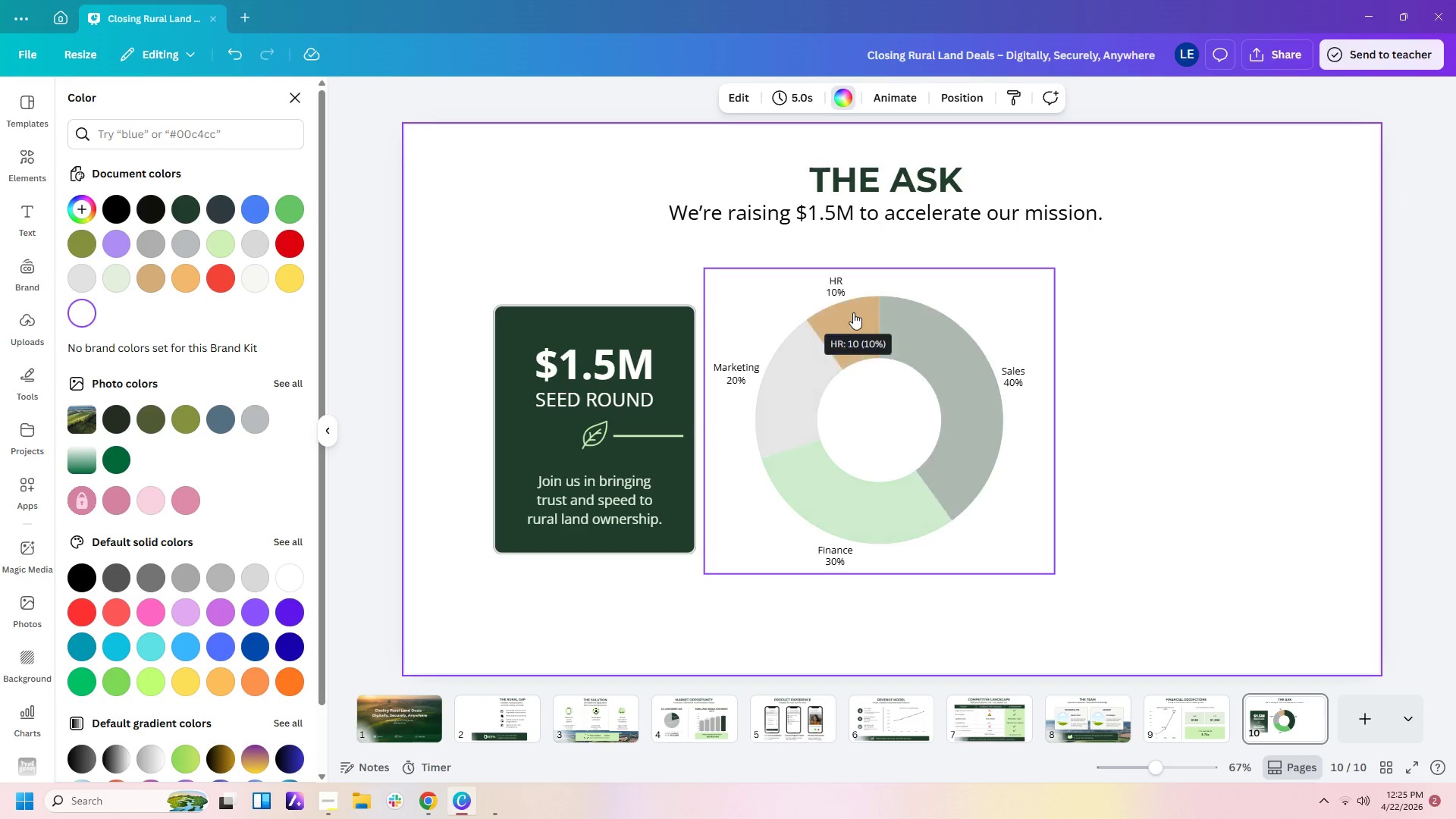 
left_click([1188, 406])
 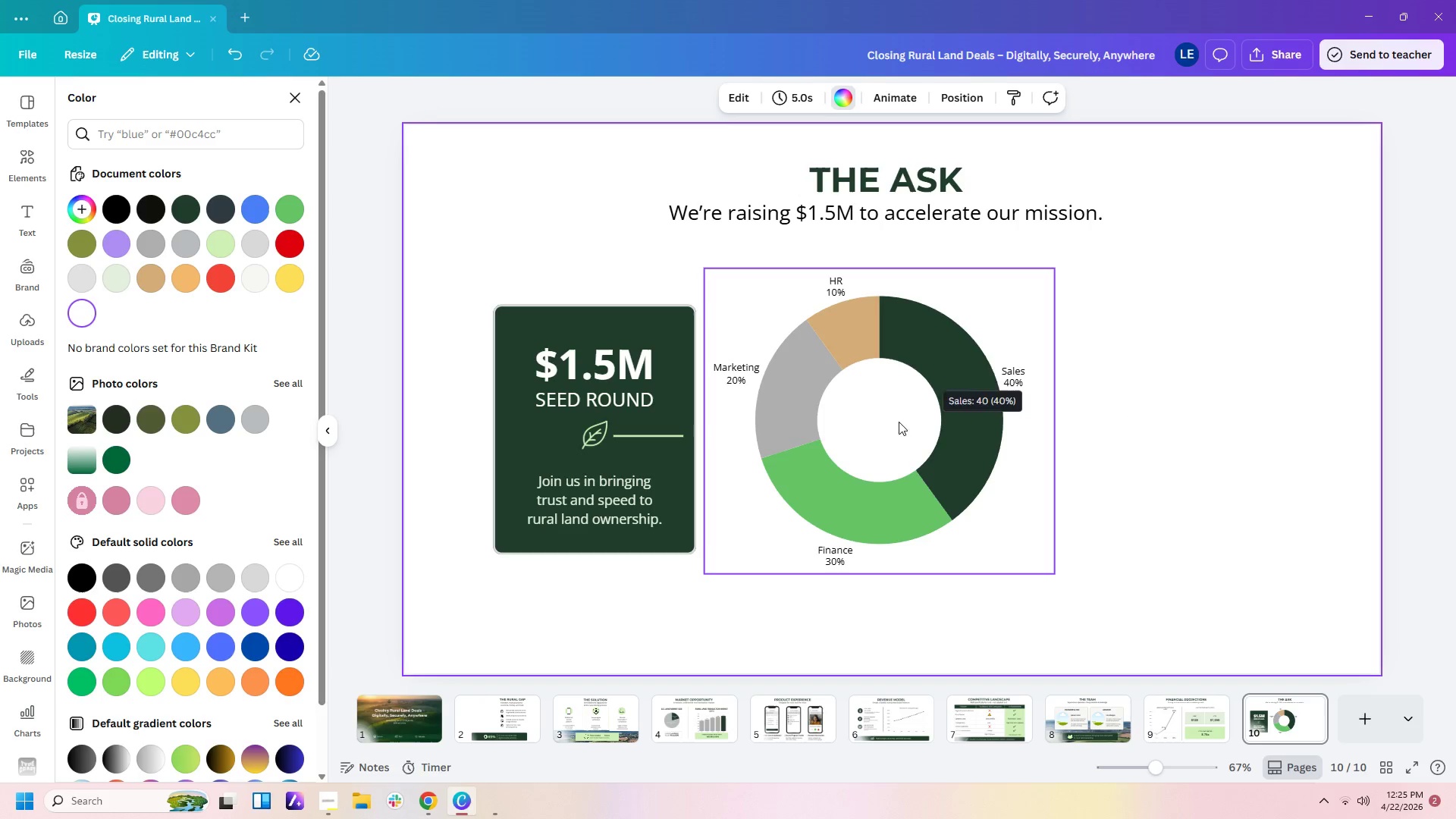 
left_click([882, 417])
 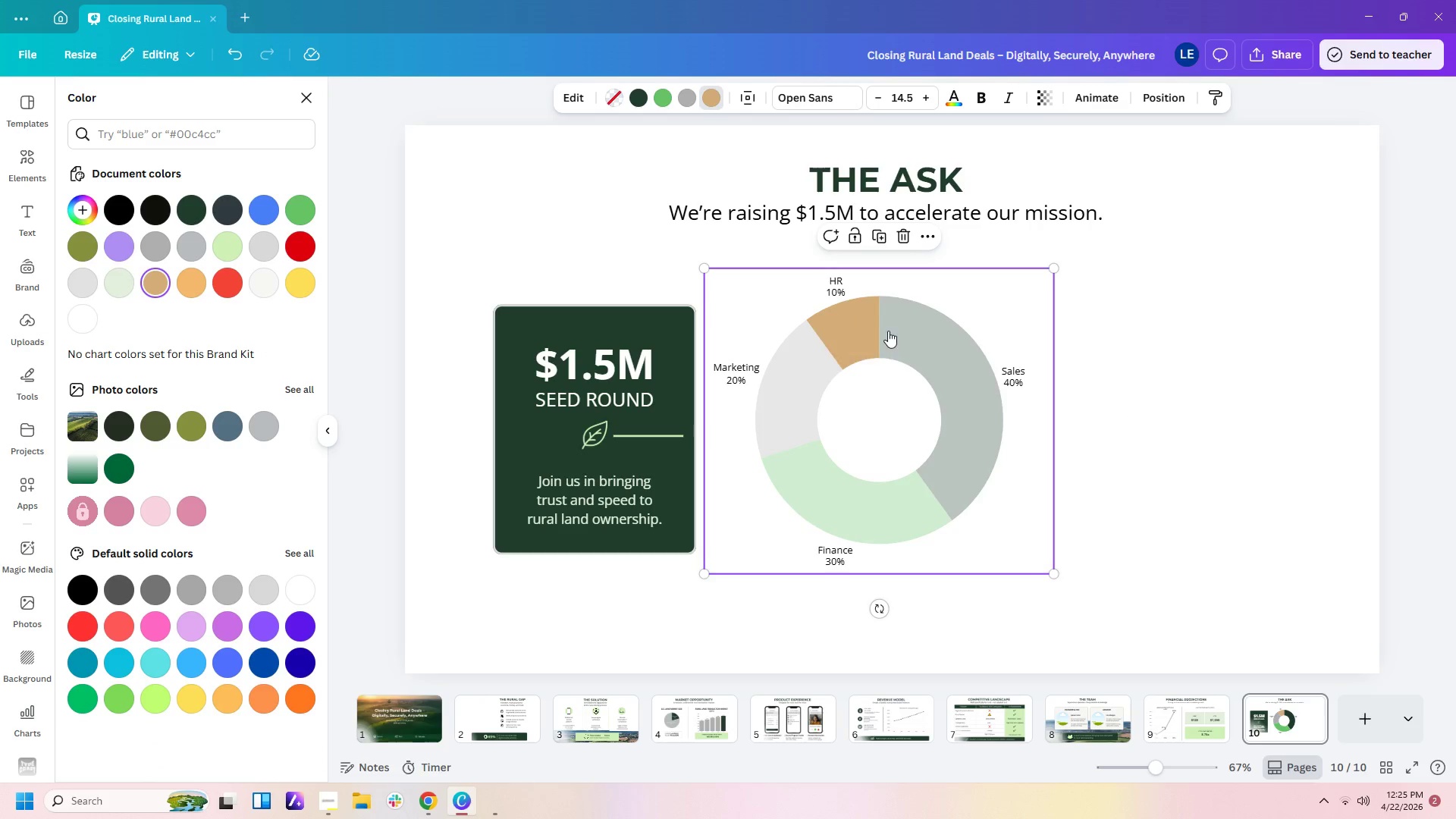 
double_click([898, 435])
 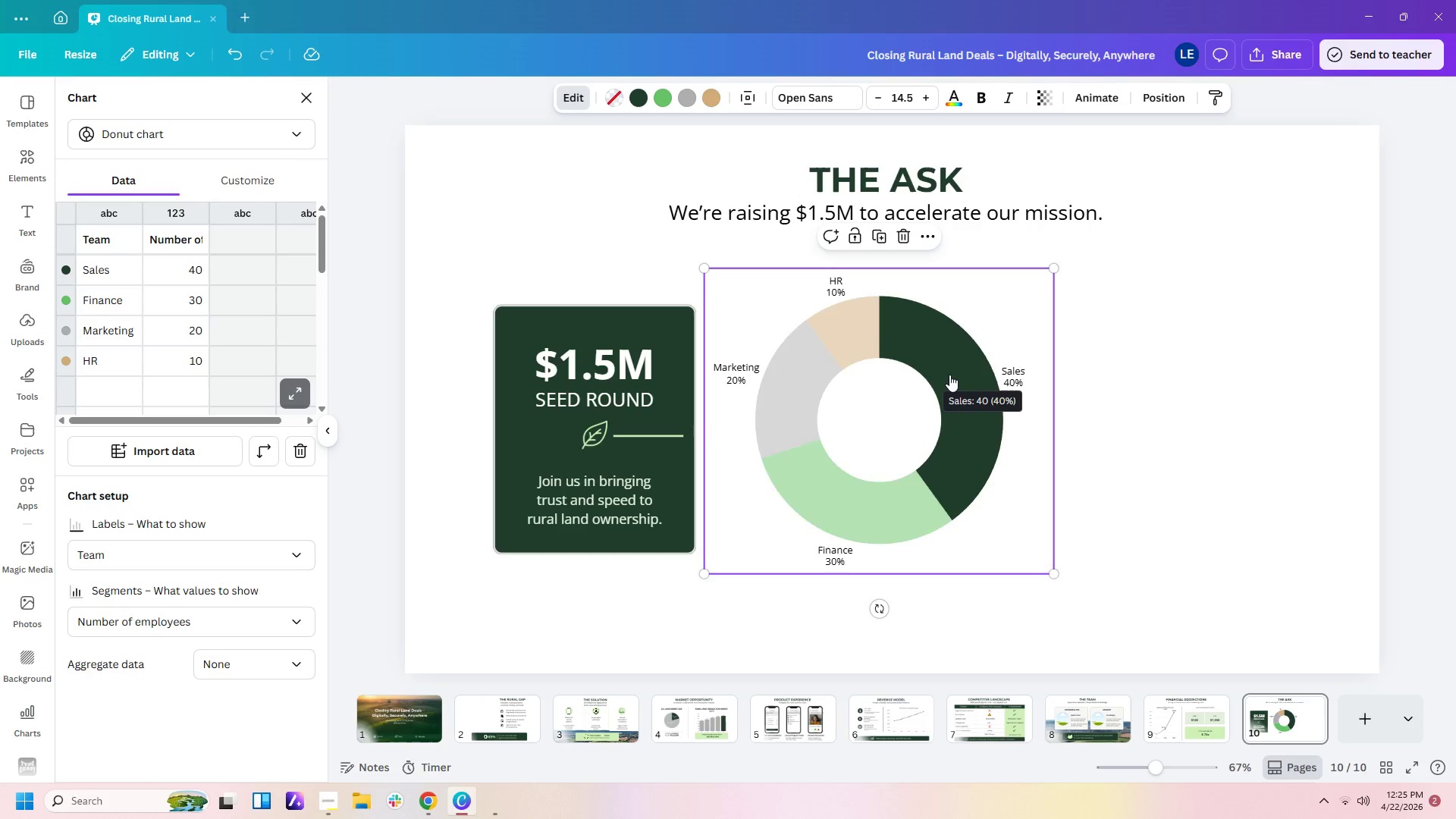 
double_click([949, 375])
 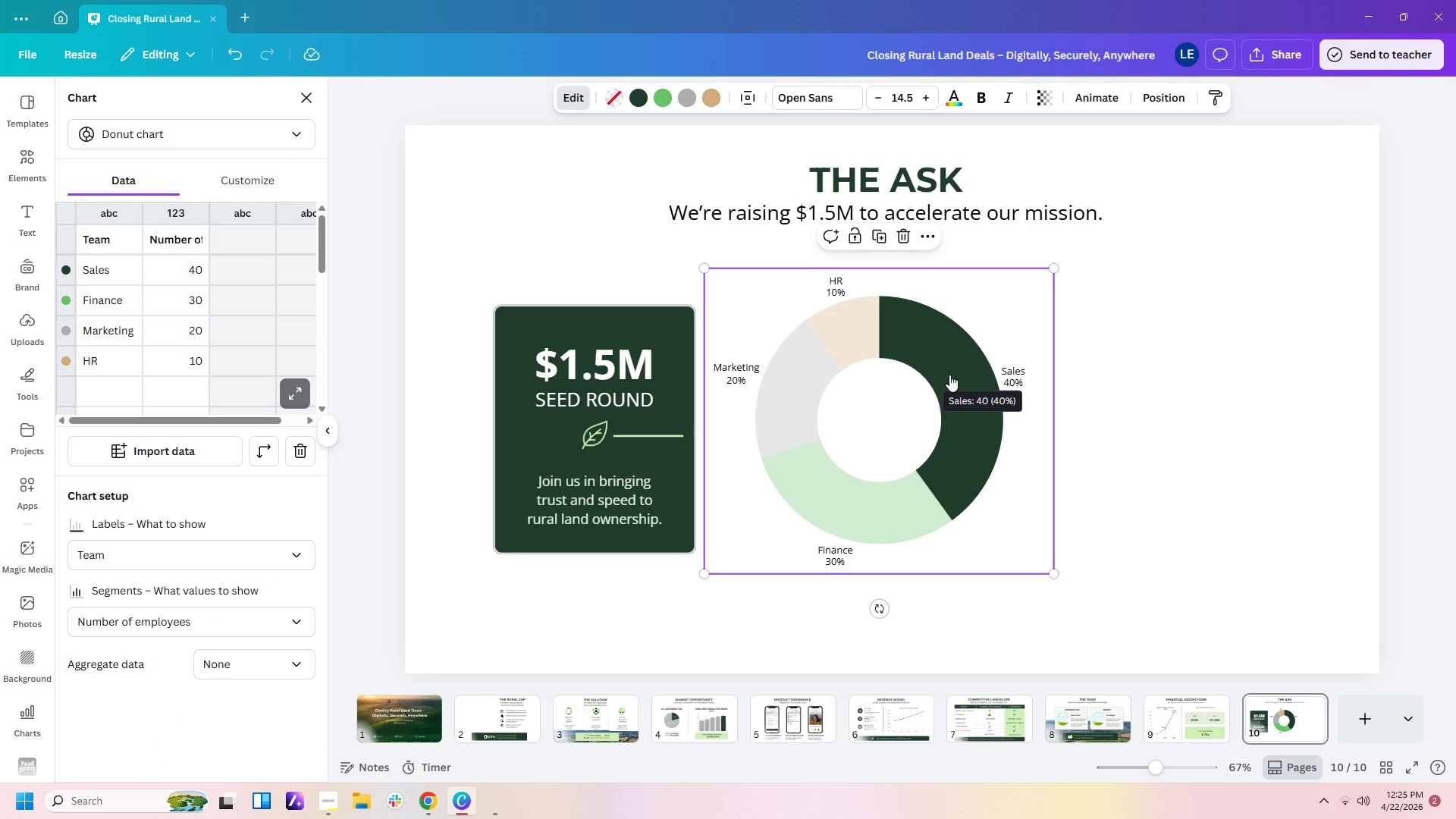 
mouse_move([720, 330])
 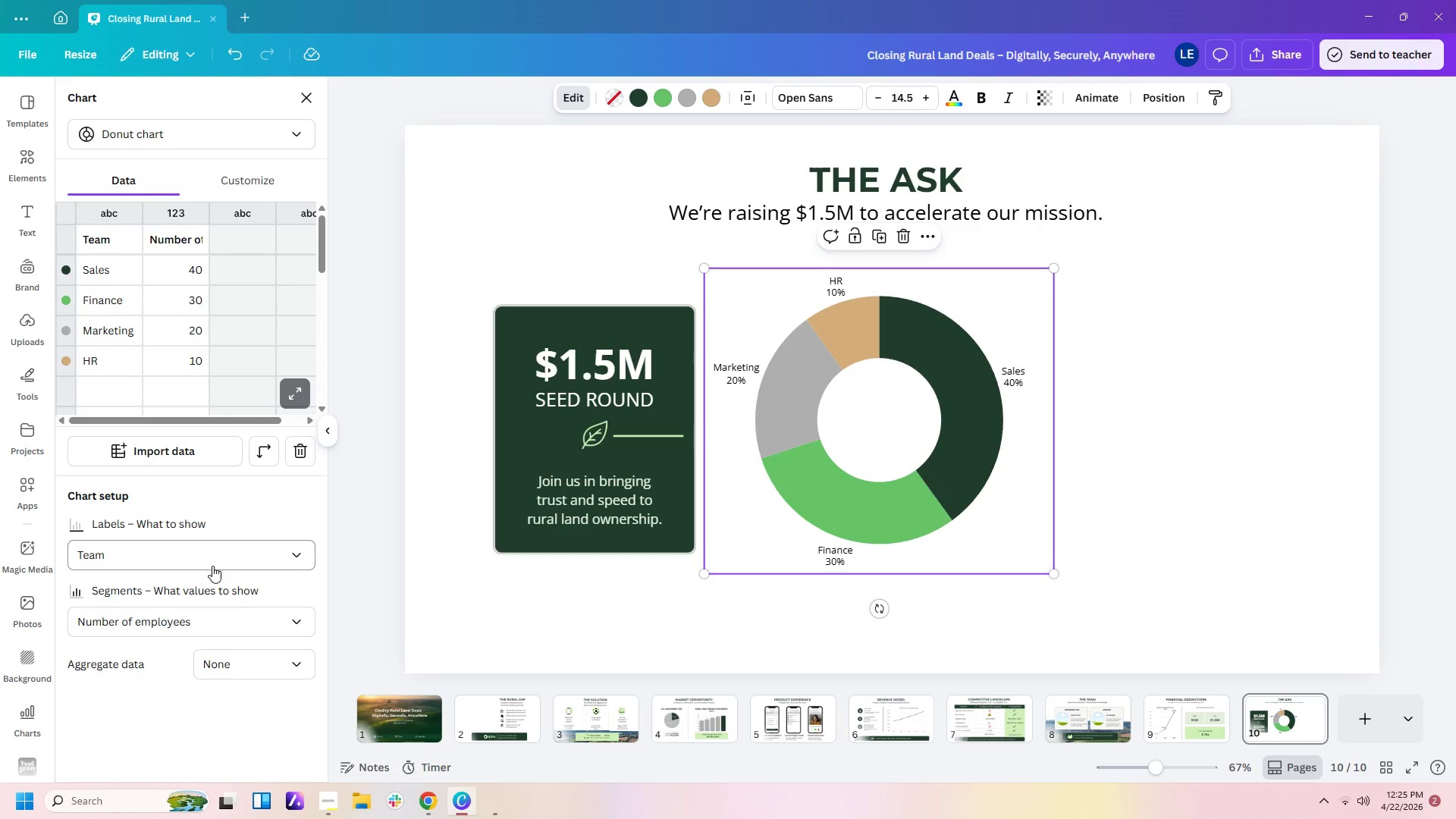 
left_click([243, 177])
 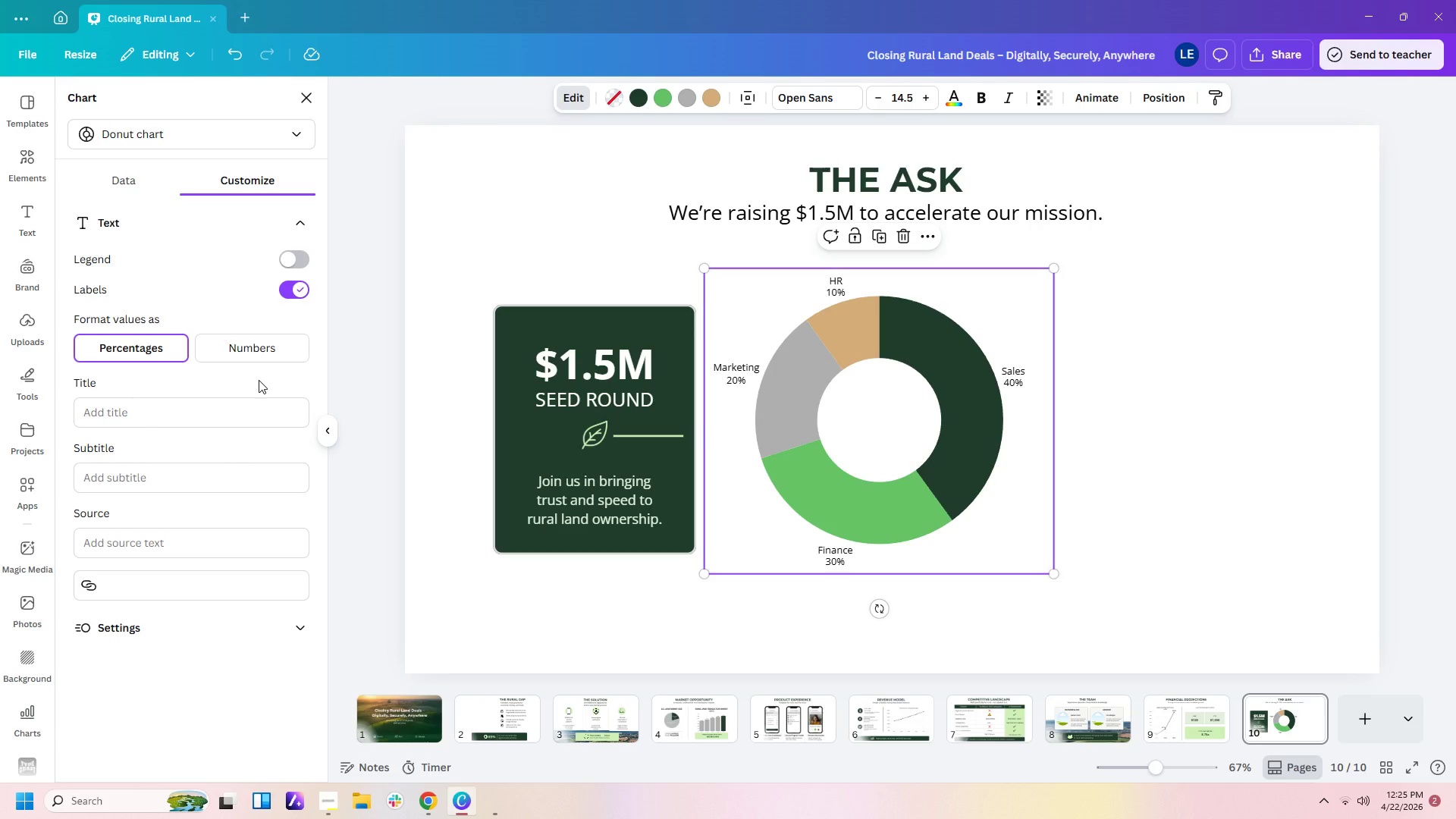 
wait(12.59)
 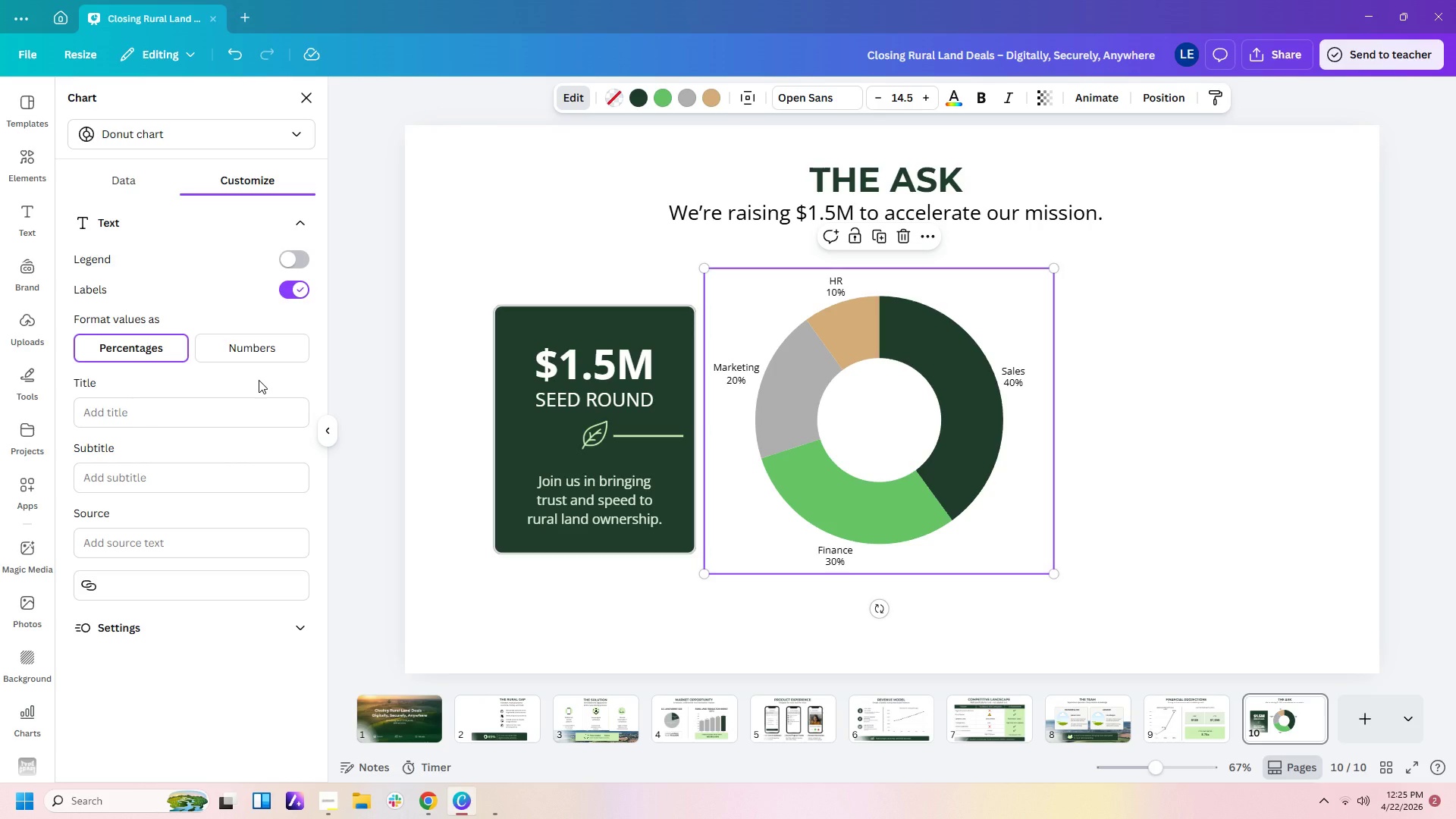 
left_click([915, 431])
 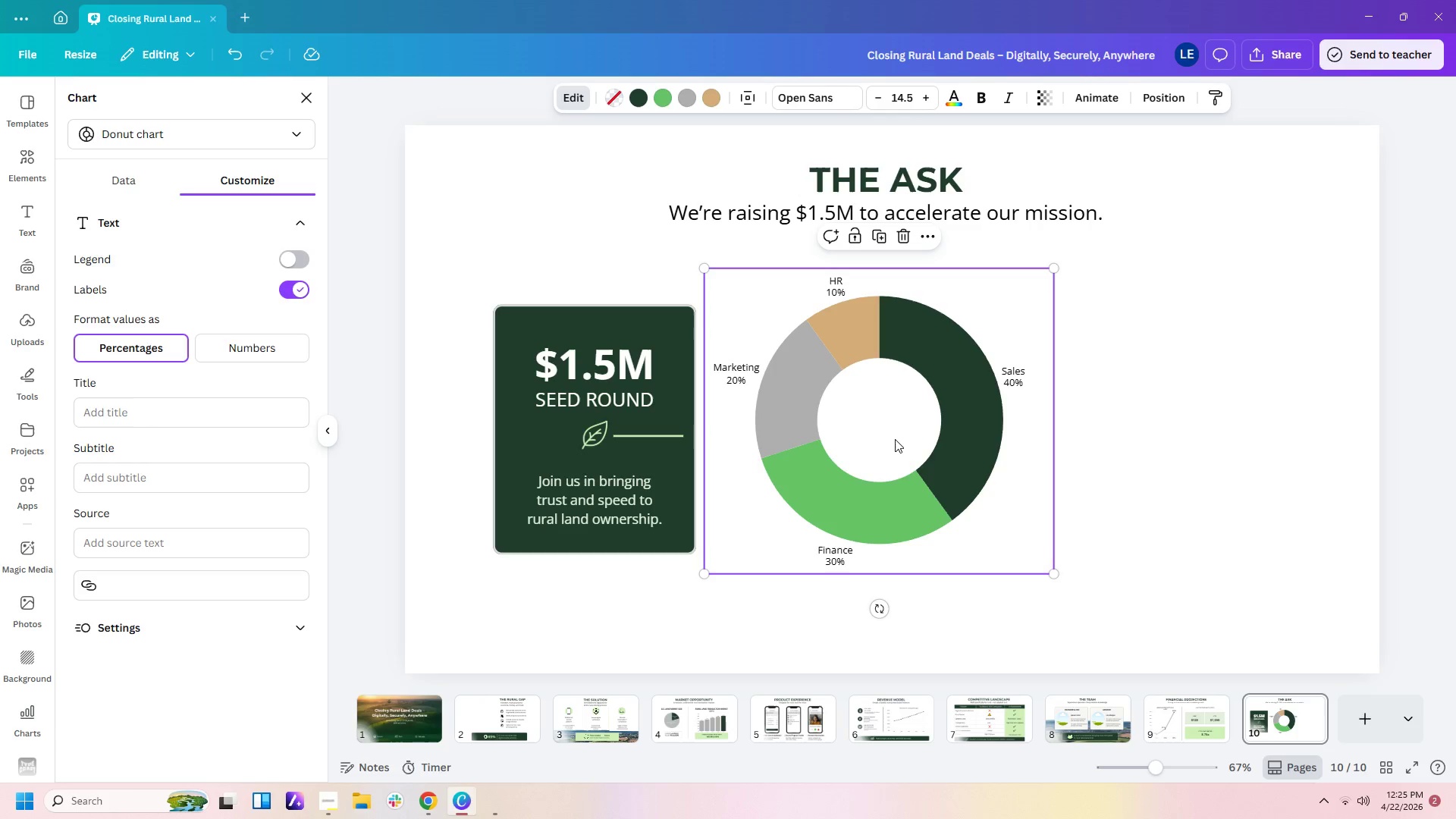 
wait(5.94)
 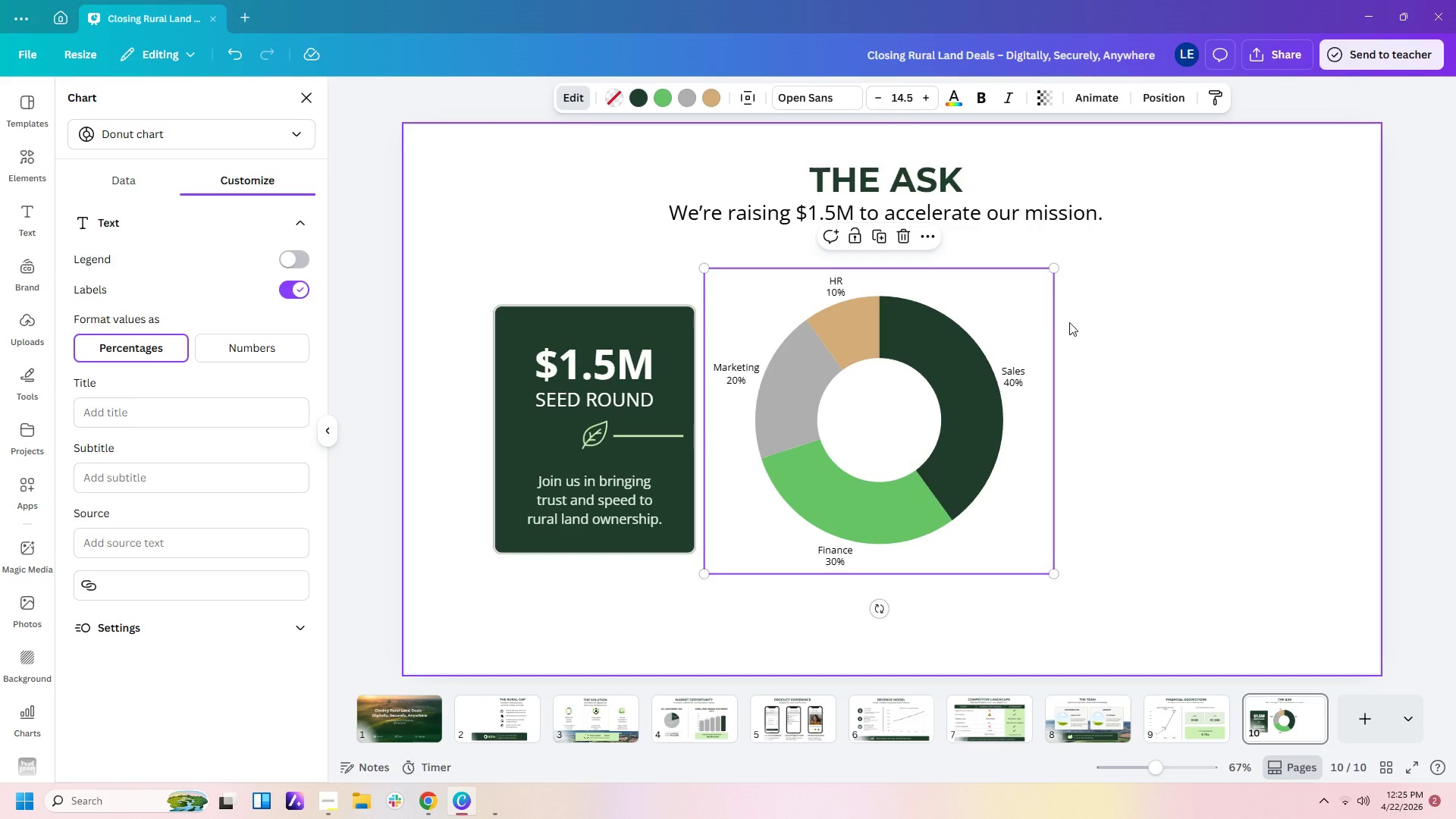 
left_click([895, 439])
 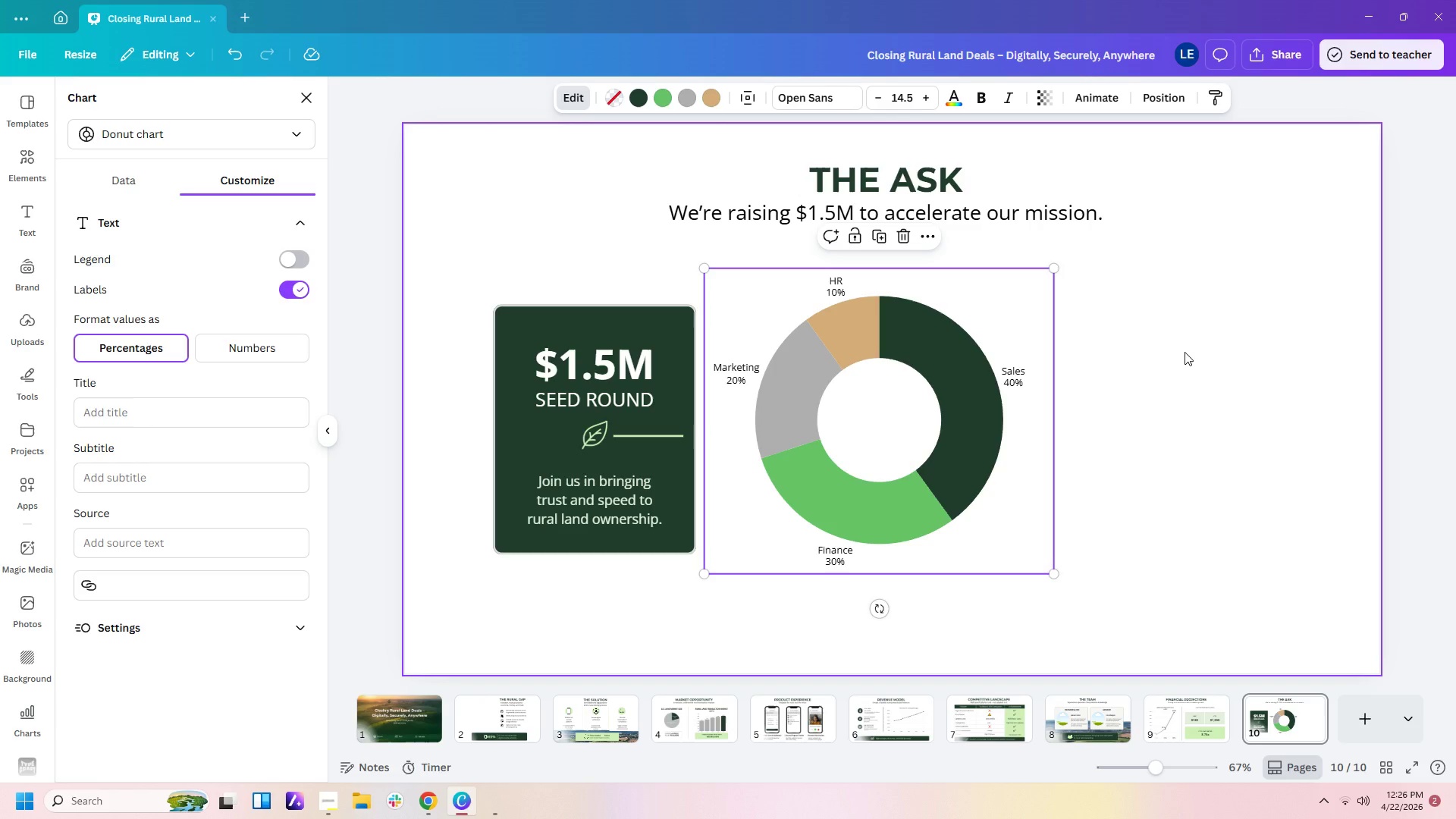 
wait(35.52)
 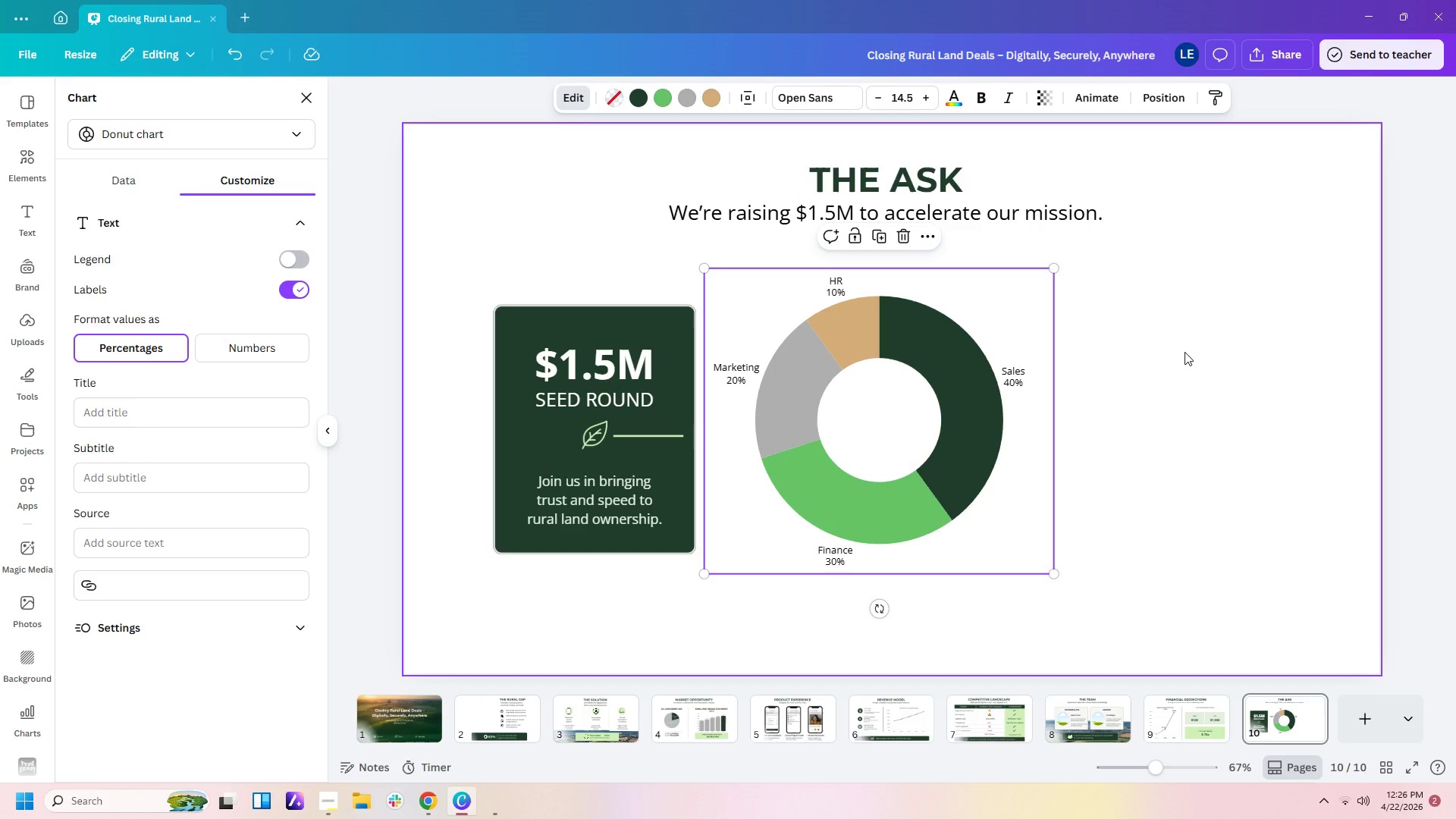 
left_click([996, 296])
 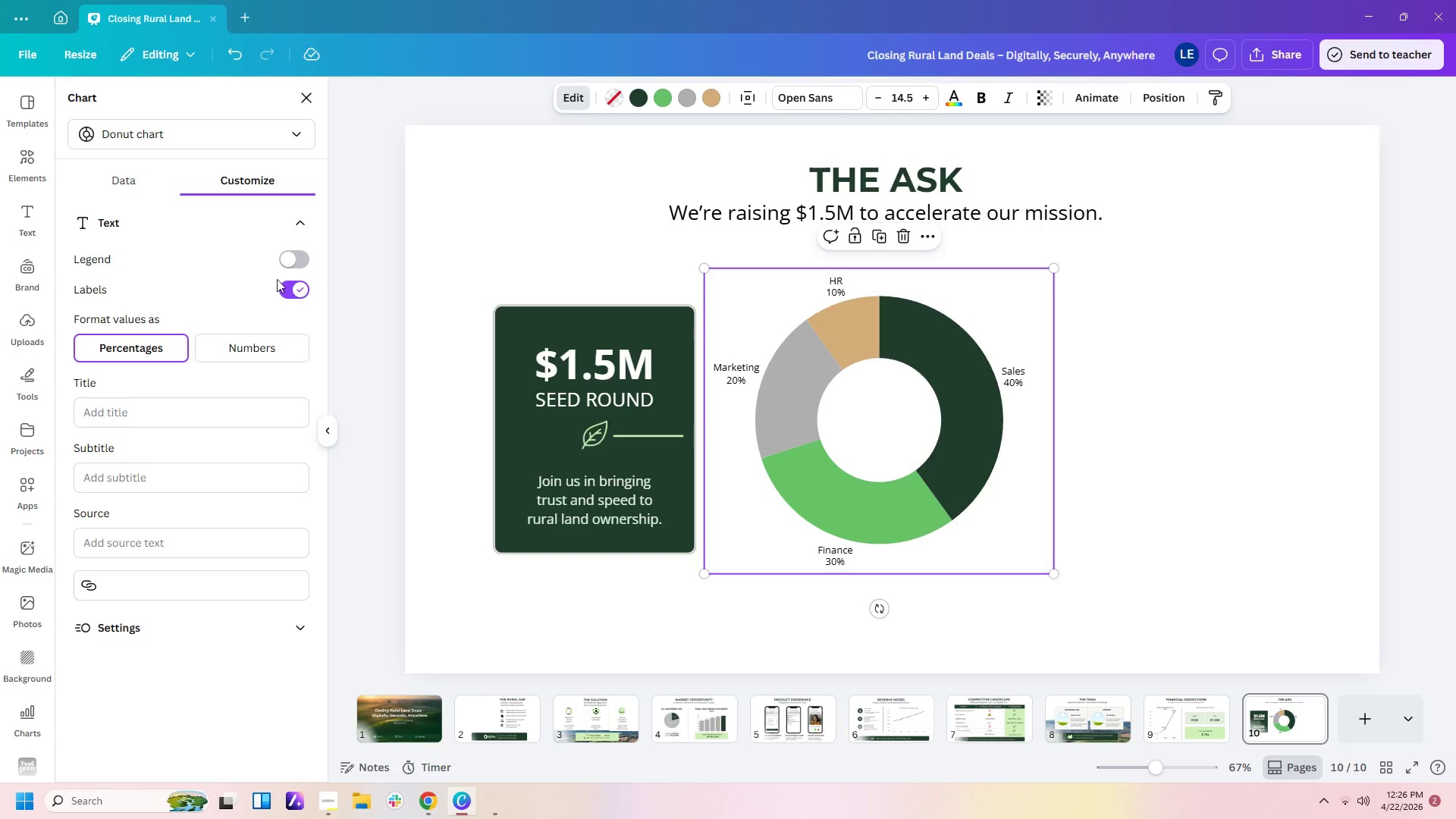 
left_click([300, 292])
 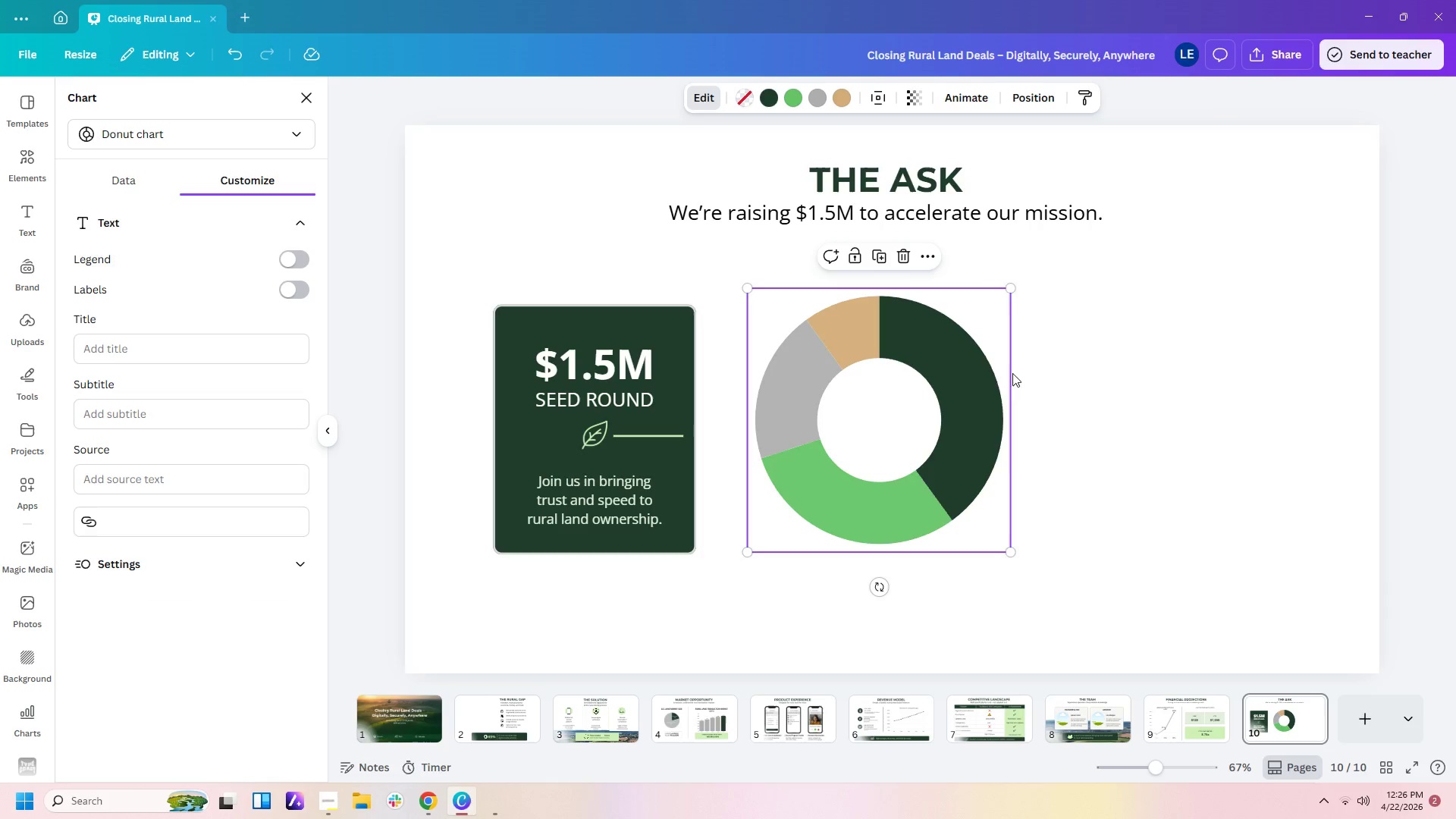 
left_click([1084, 391])
 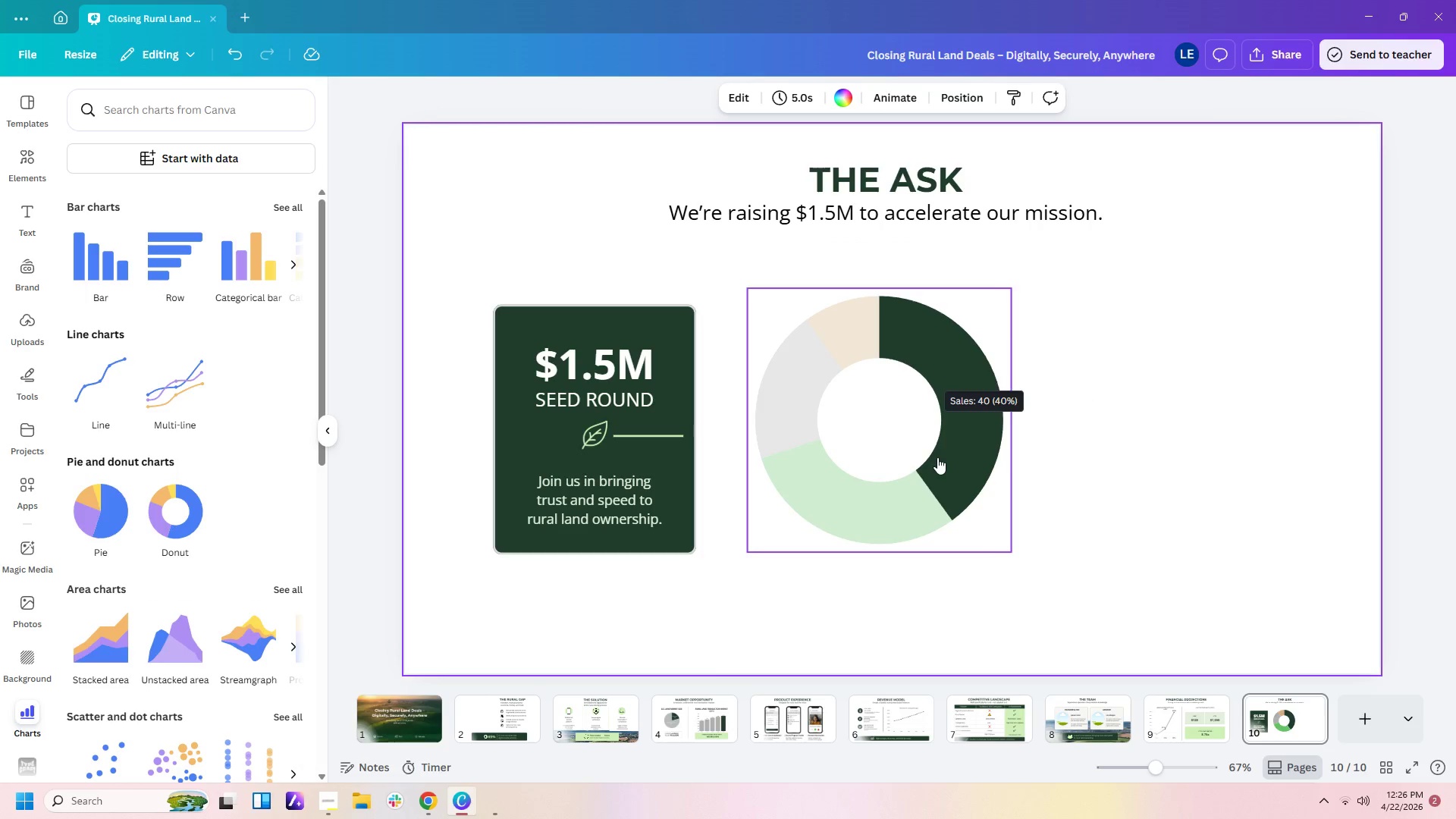 
left_click([914, 442])
 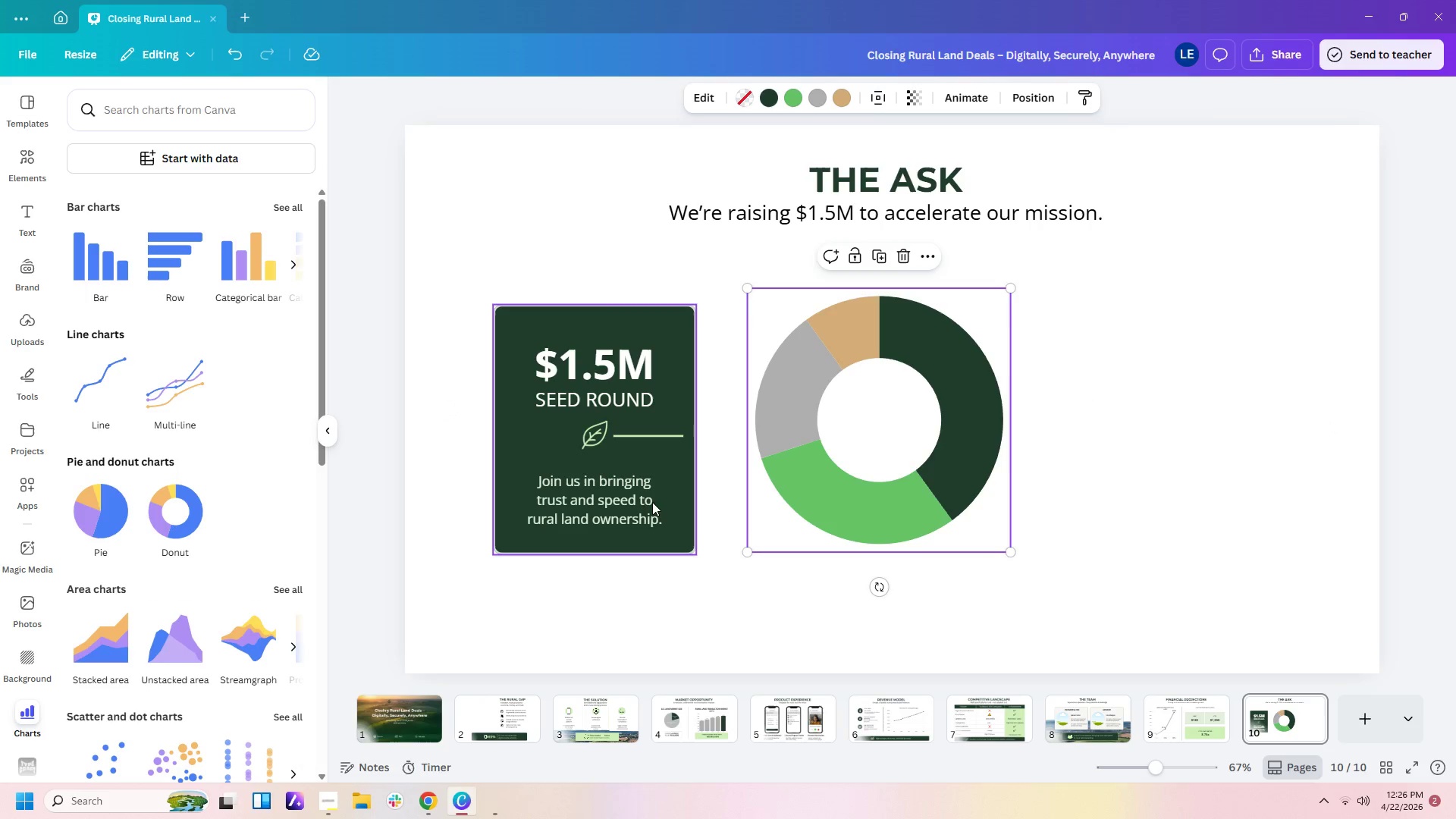 
wait(6.11)
 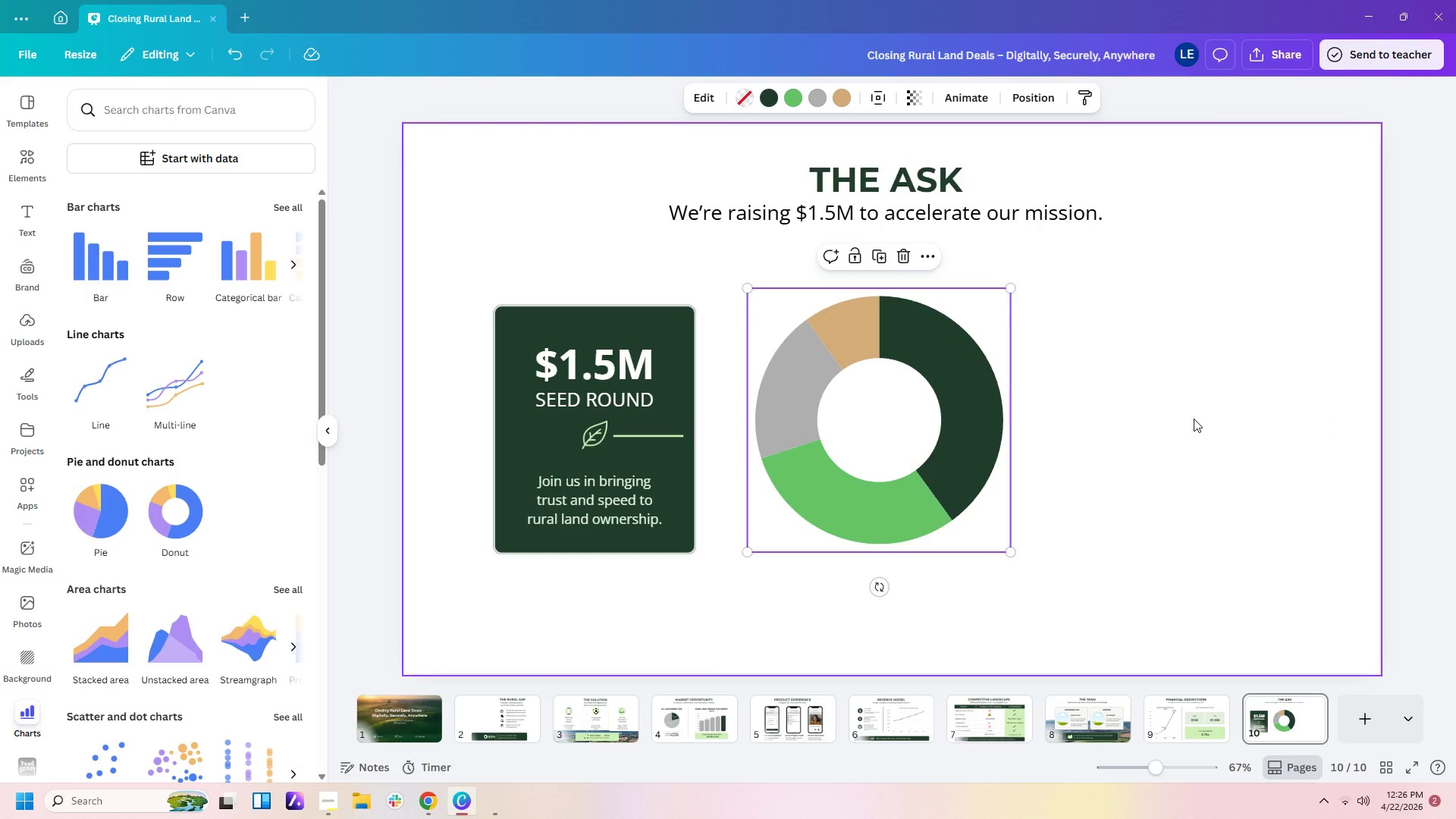 
left_click([641, 400])
 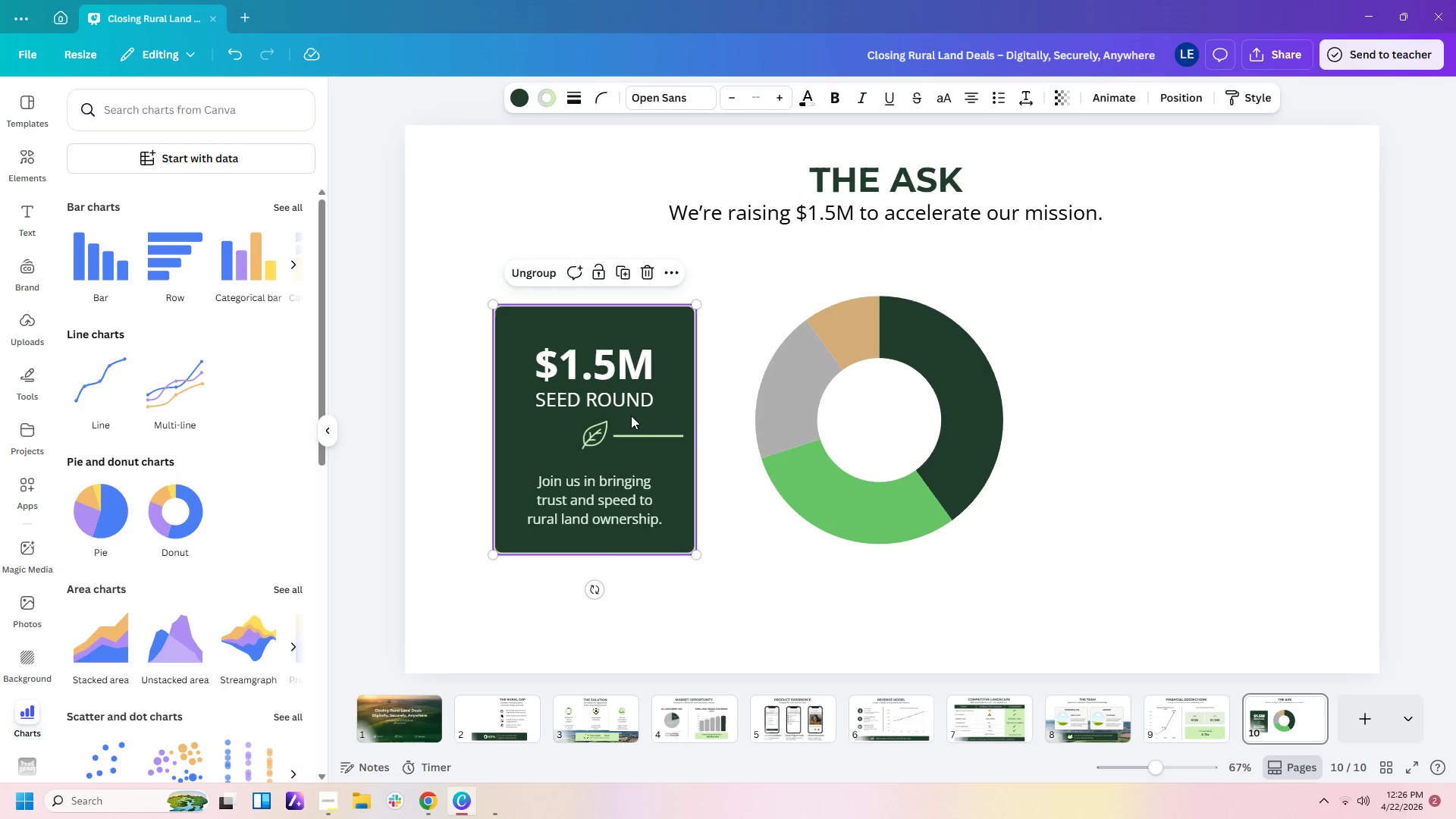 
left_click([631, 396])
 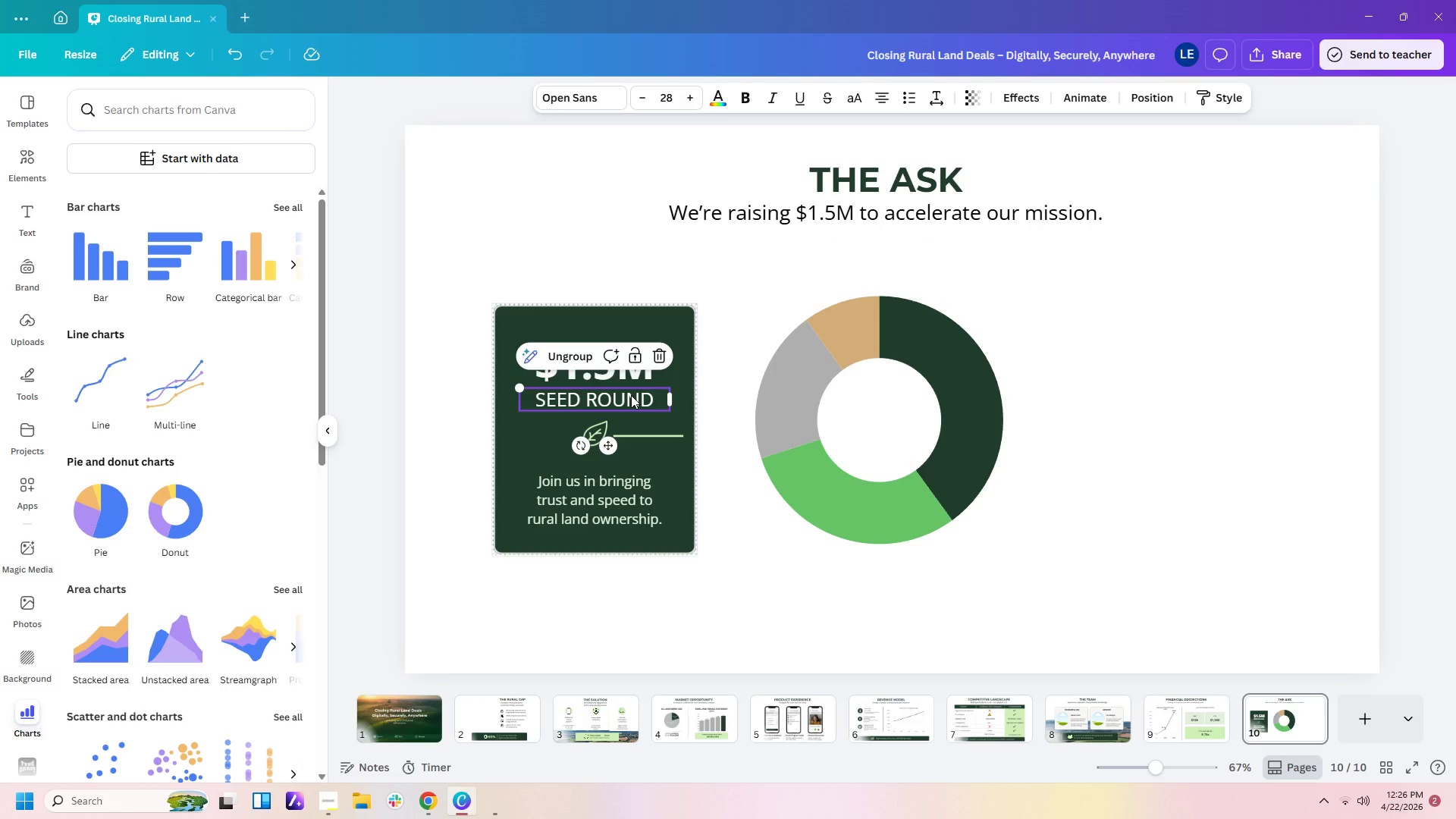 
key(Control+C)
 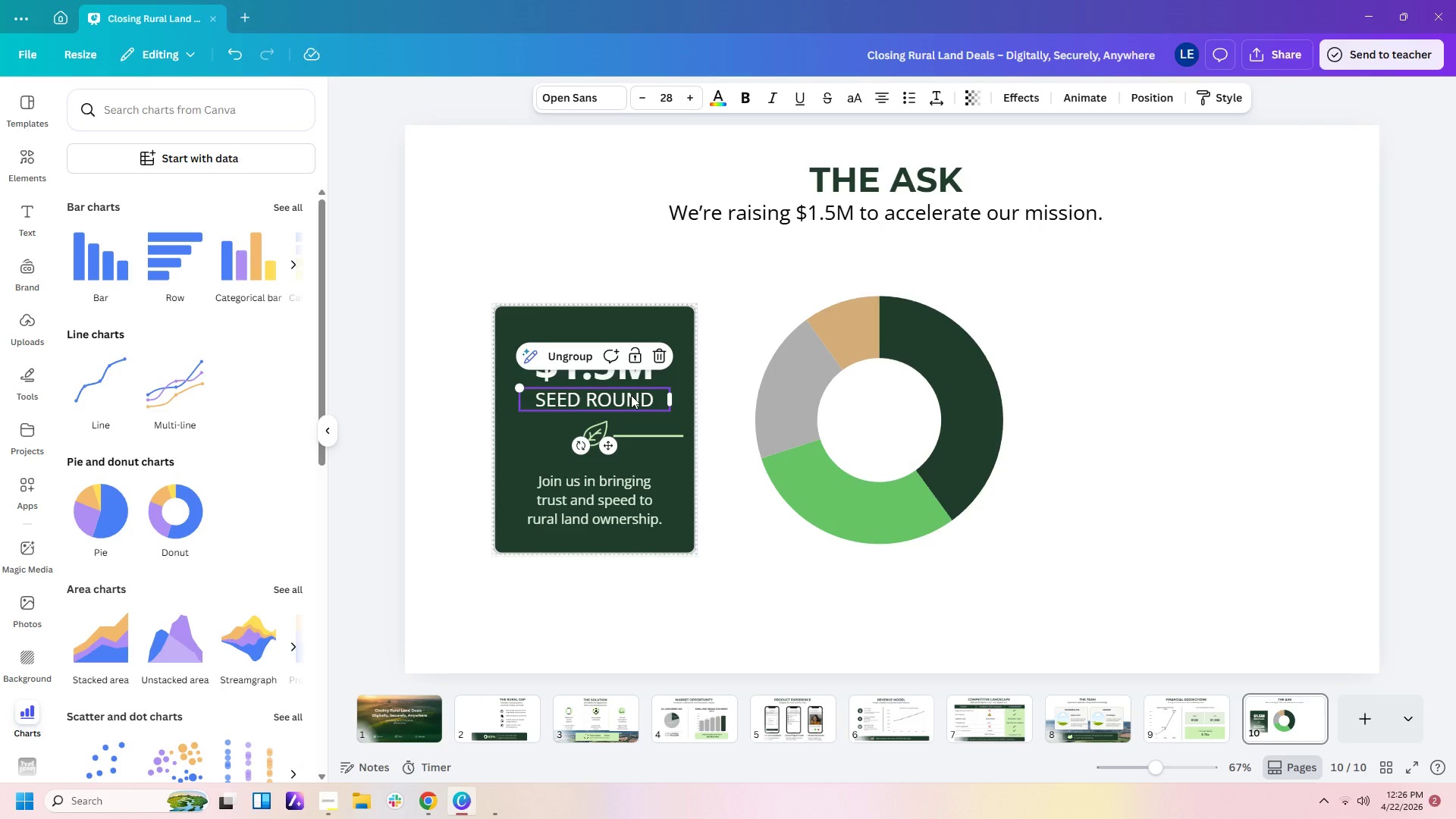 
key(Control+V)
 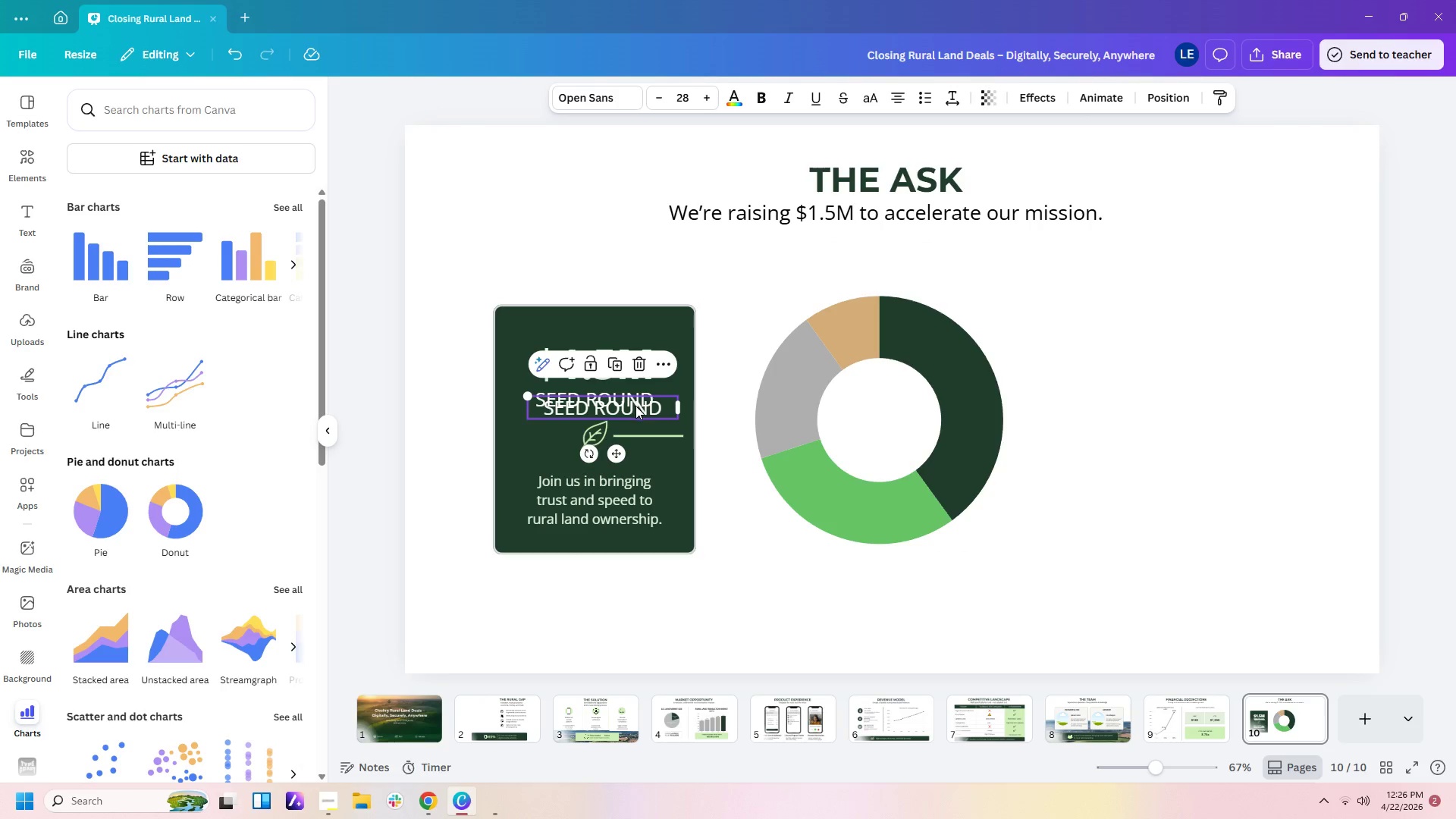 
left_click_drag(start_coordinate=[635, 406], to_coordinate=[1008, 416])
 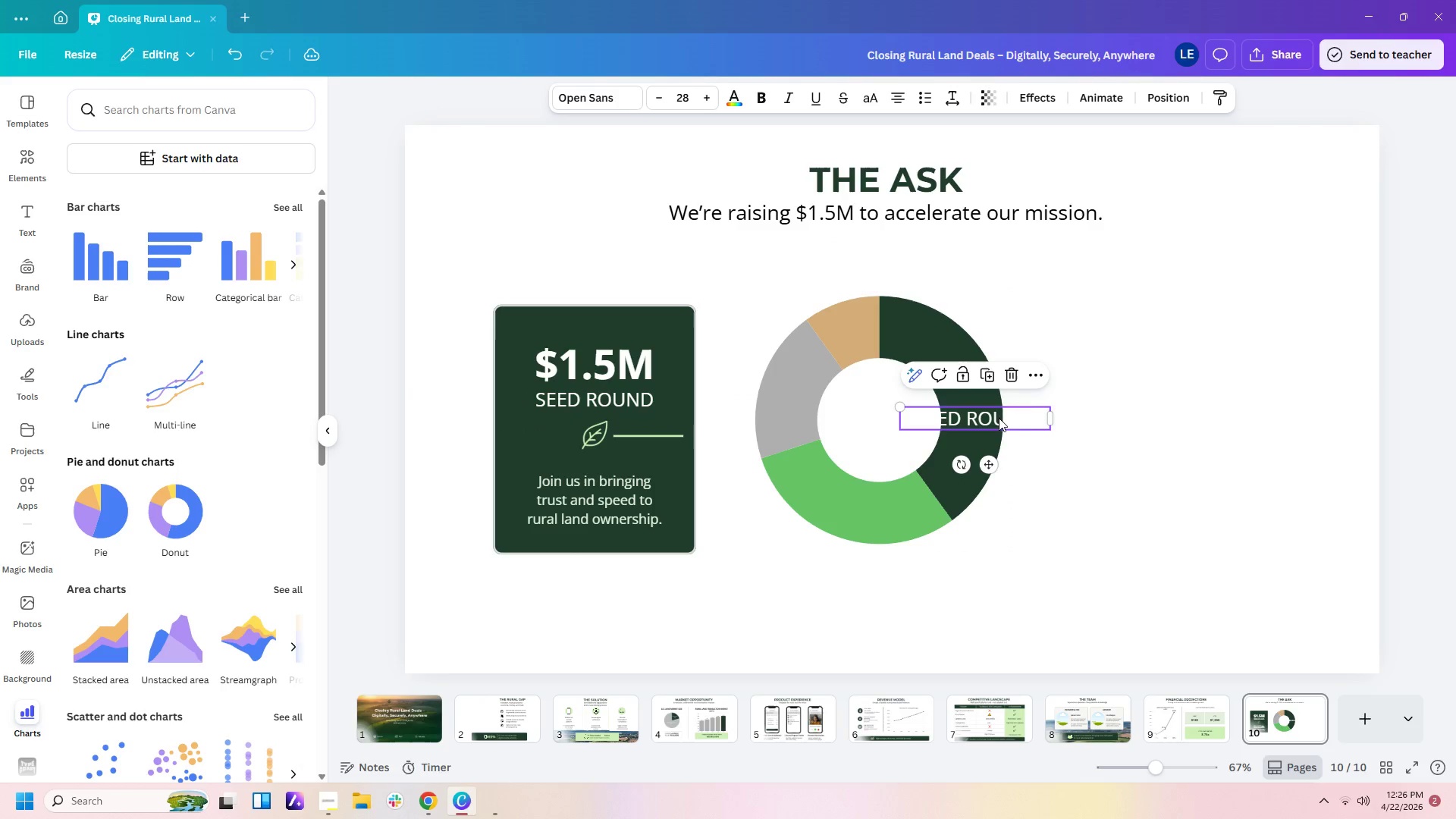 
double_click([999, 418])
 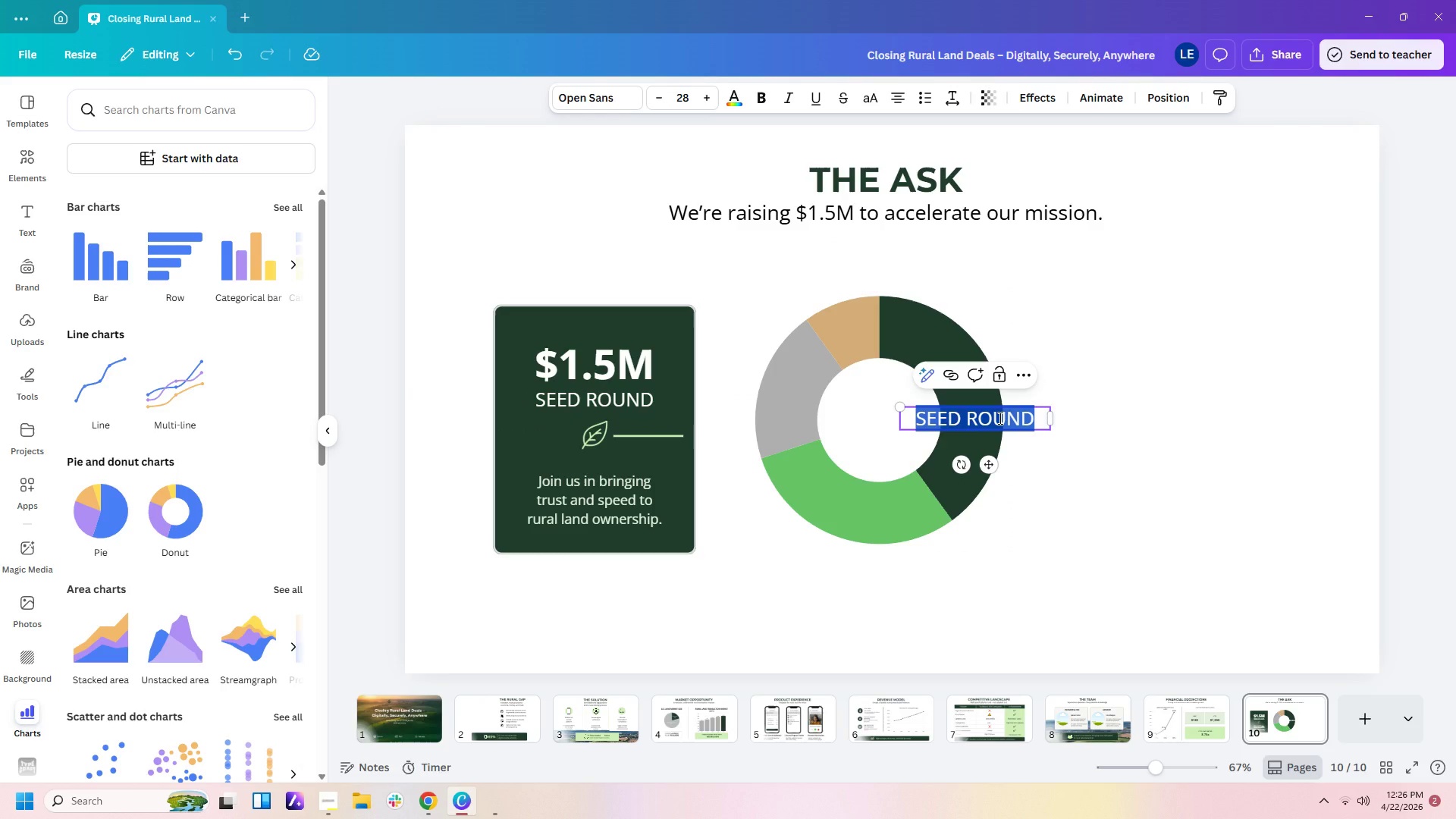 
type(10%)
 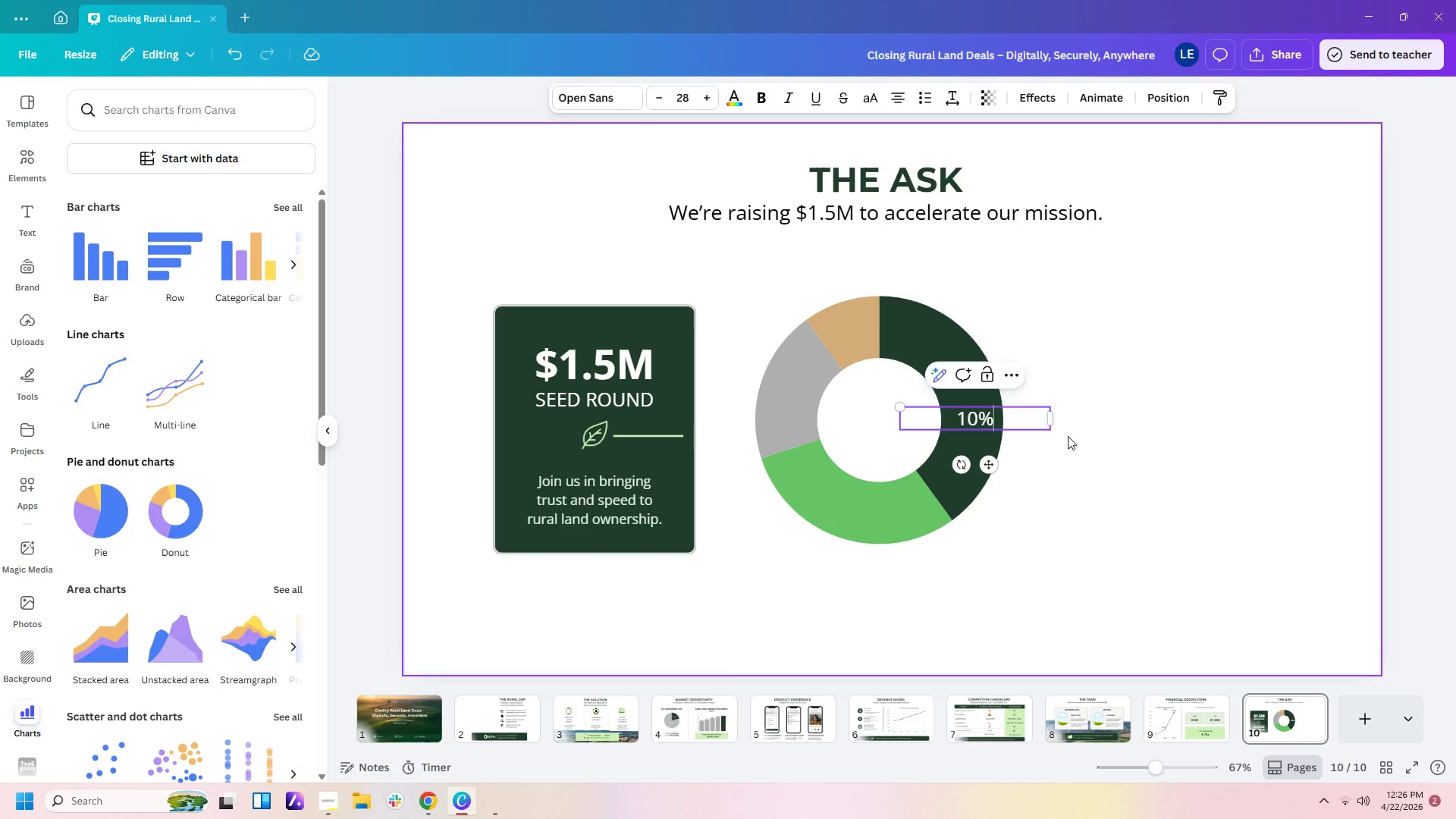 
left_click_drag(start_coordinate=[1051, 421], to_coordinate=[979, 425])
 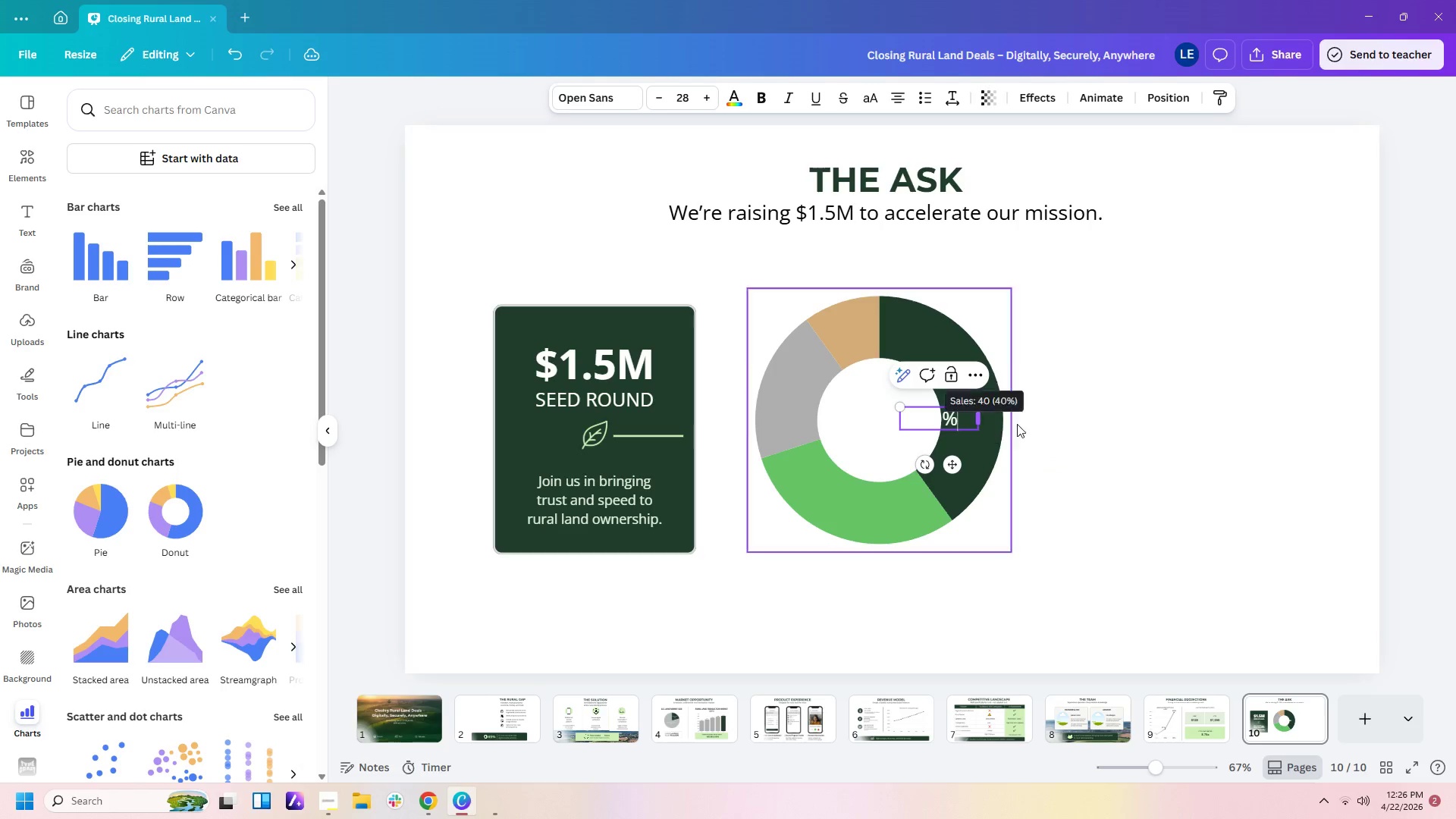 
left_click([1040, 419])
 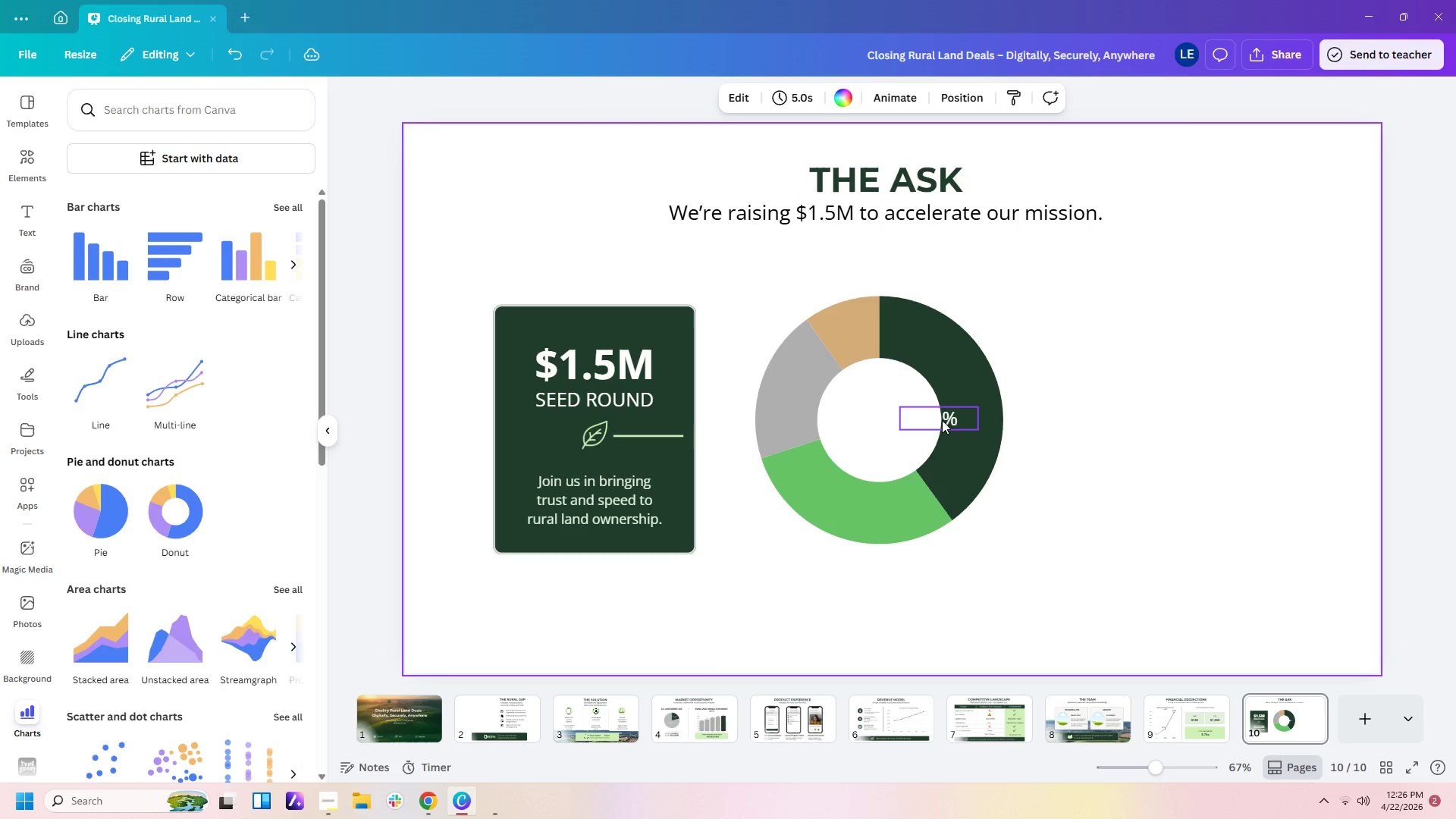 
left_click_drag(start_coordinate=[952, 420], to_coordinate=[862, 334])
 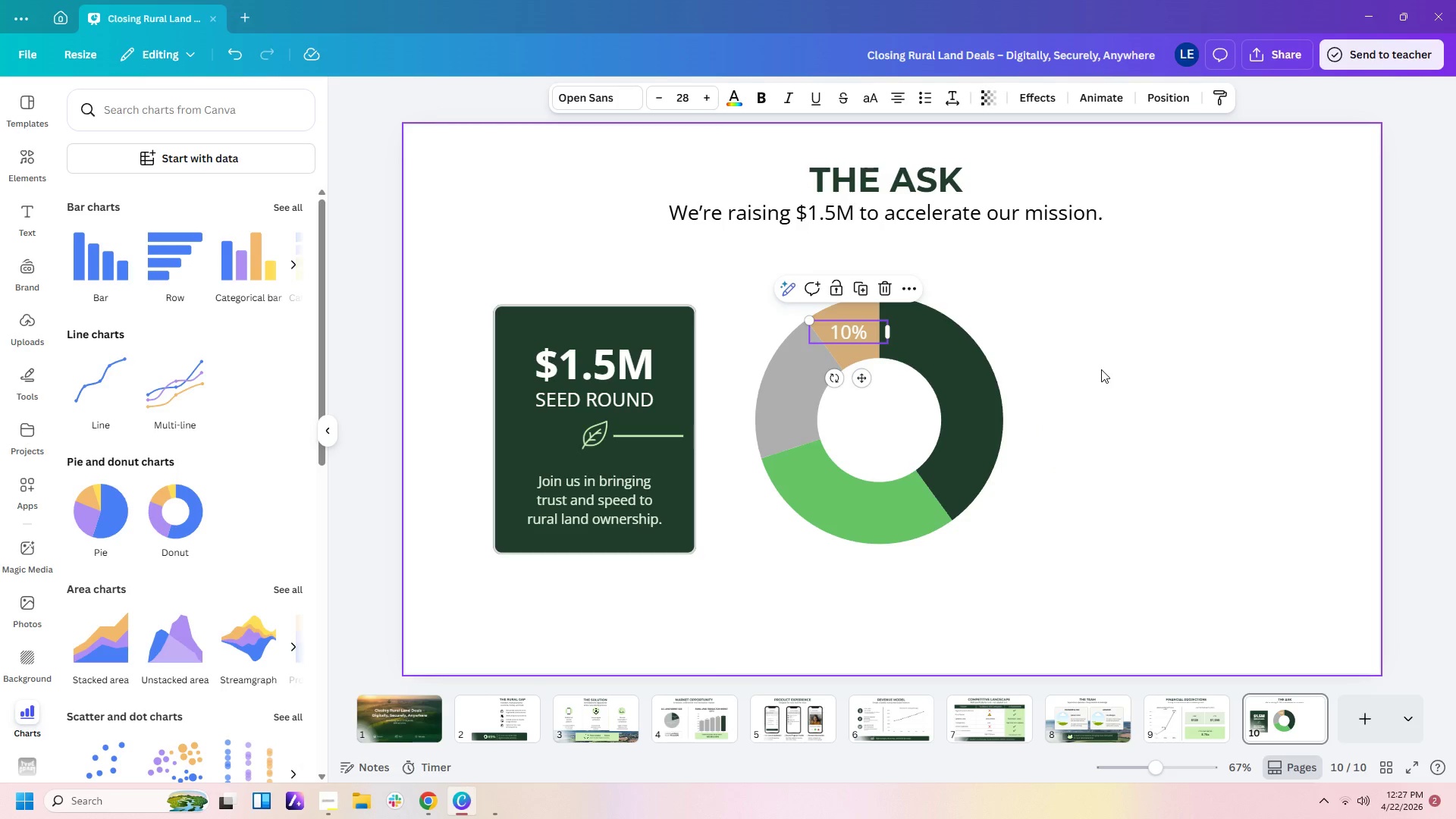 
left_click([1101, 369])
 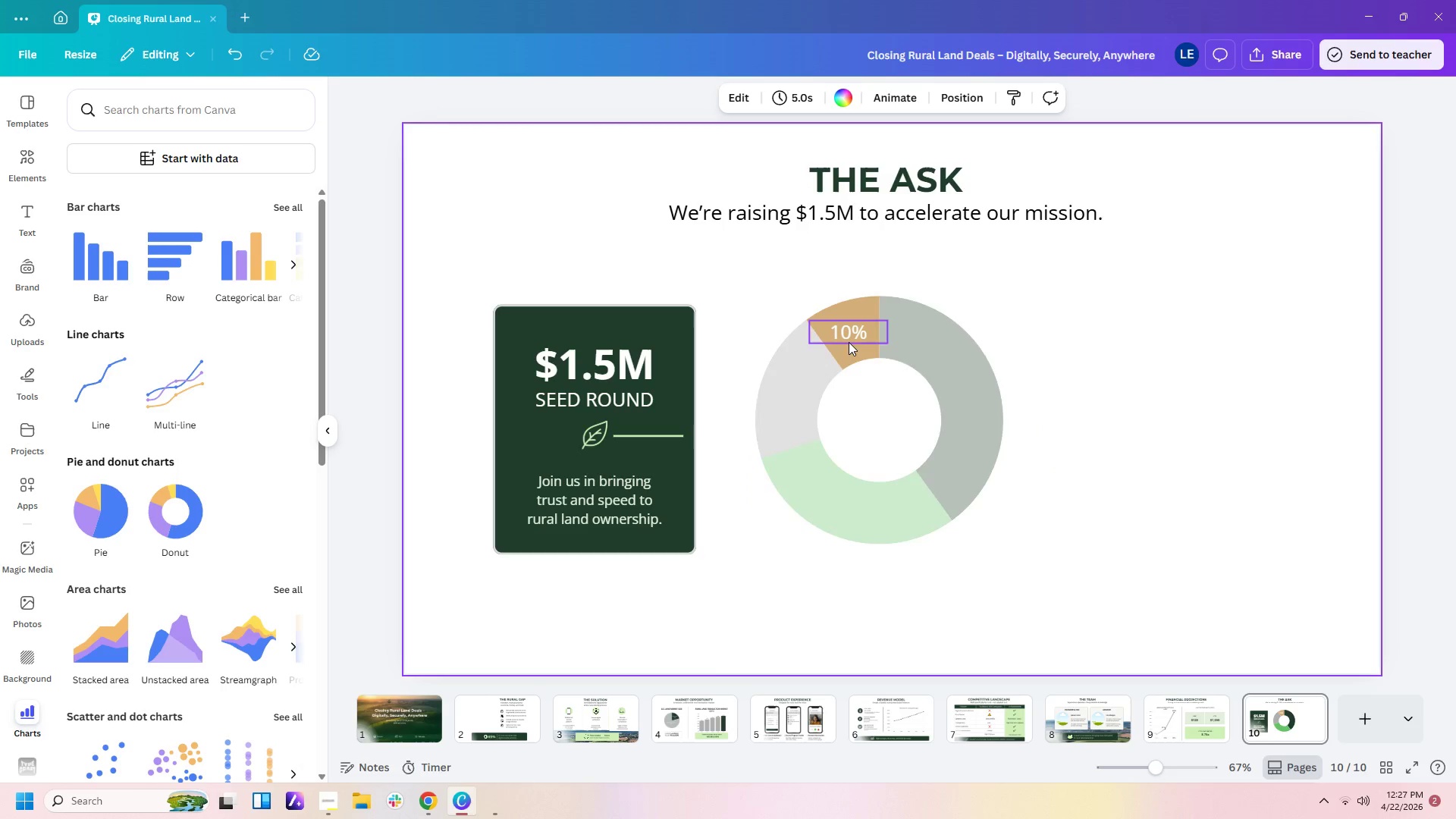 
left_click([849, 337])
 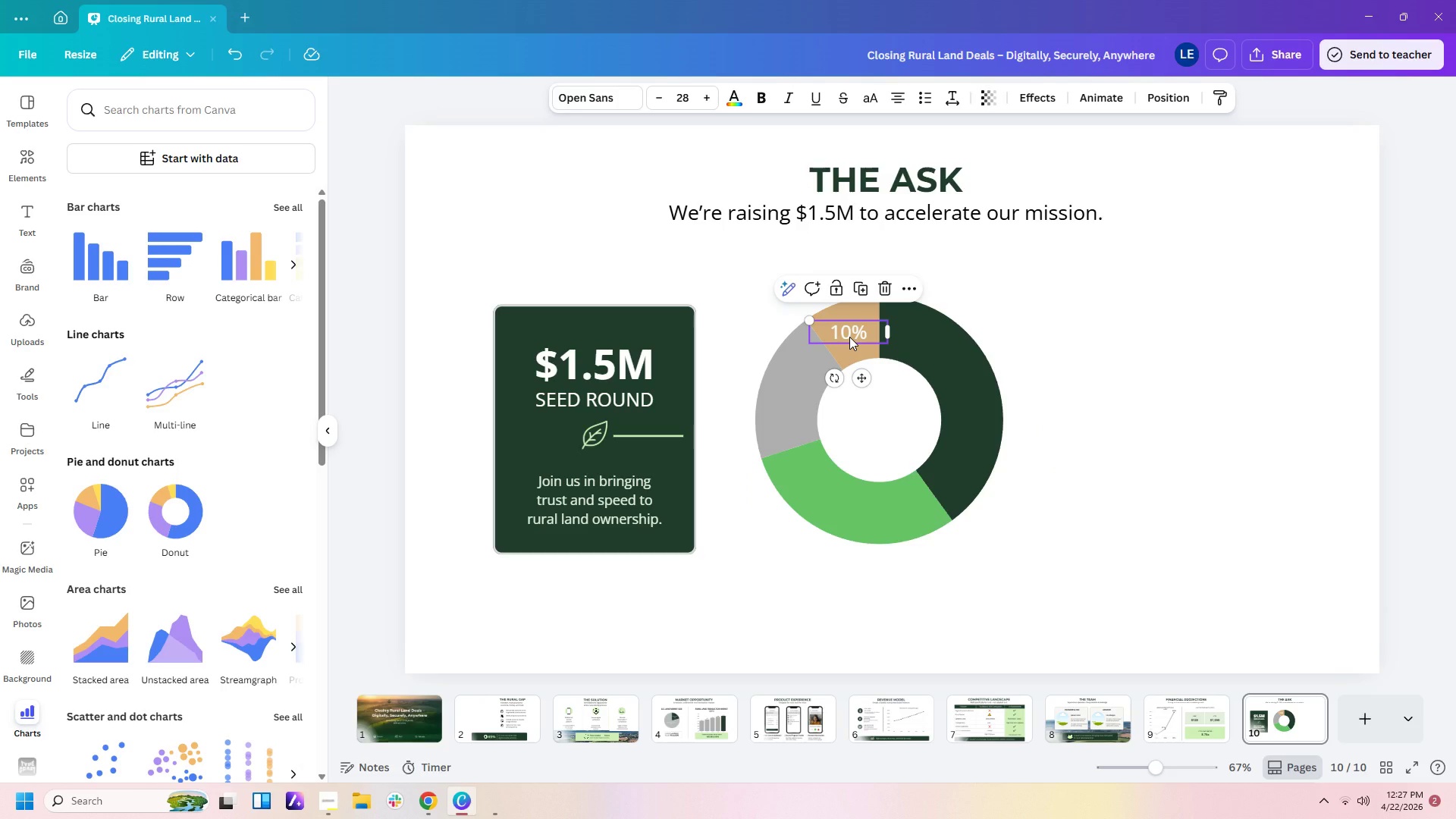 
key(Control+C)
 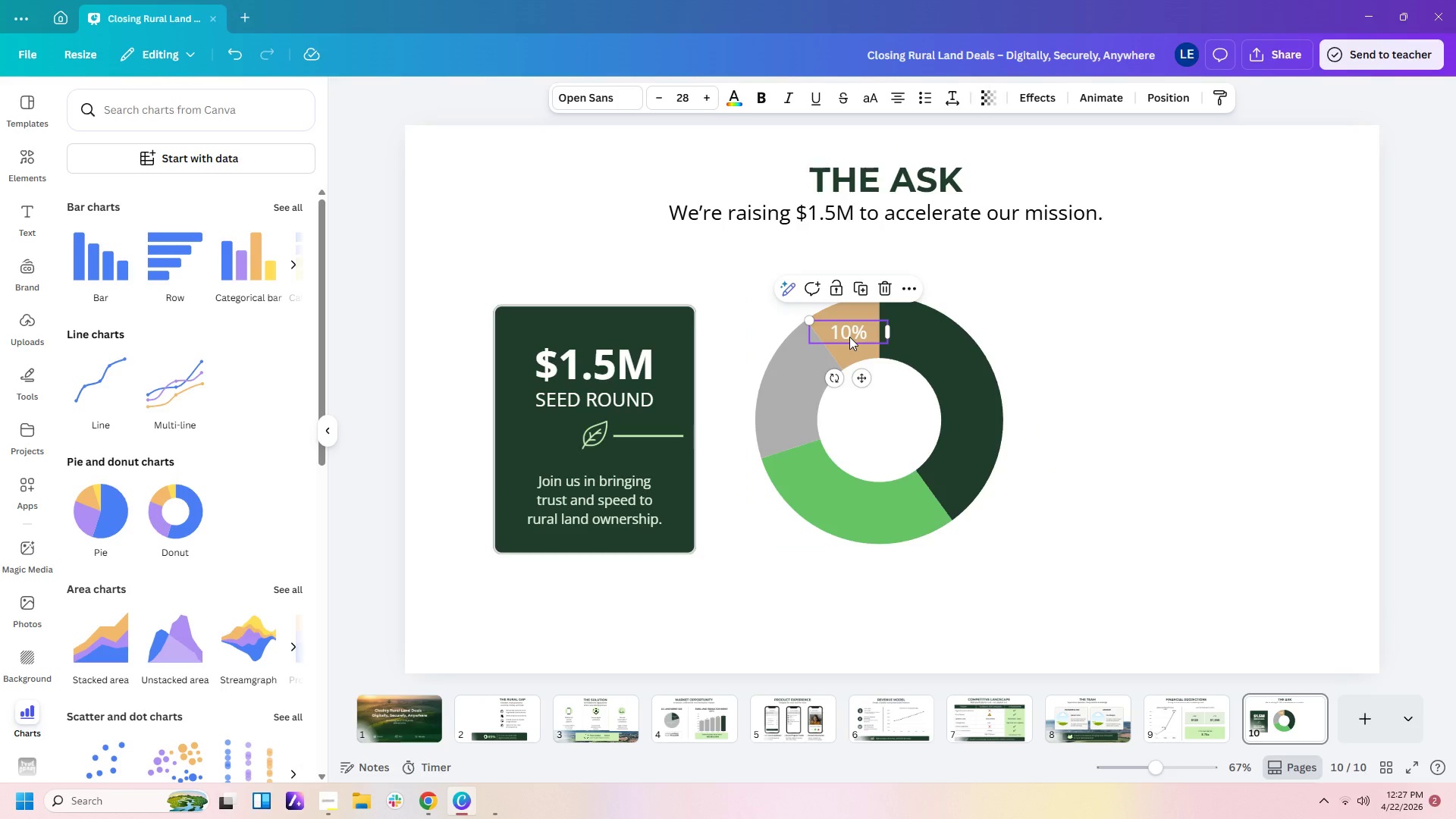 
key(Control+V)
 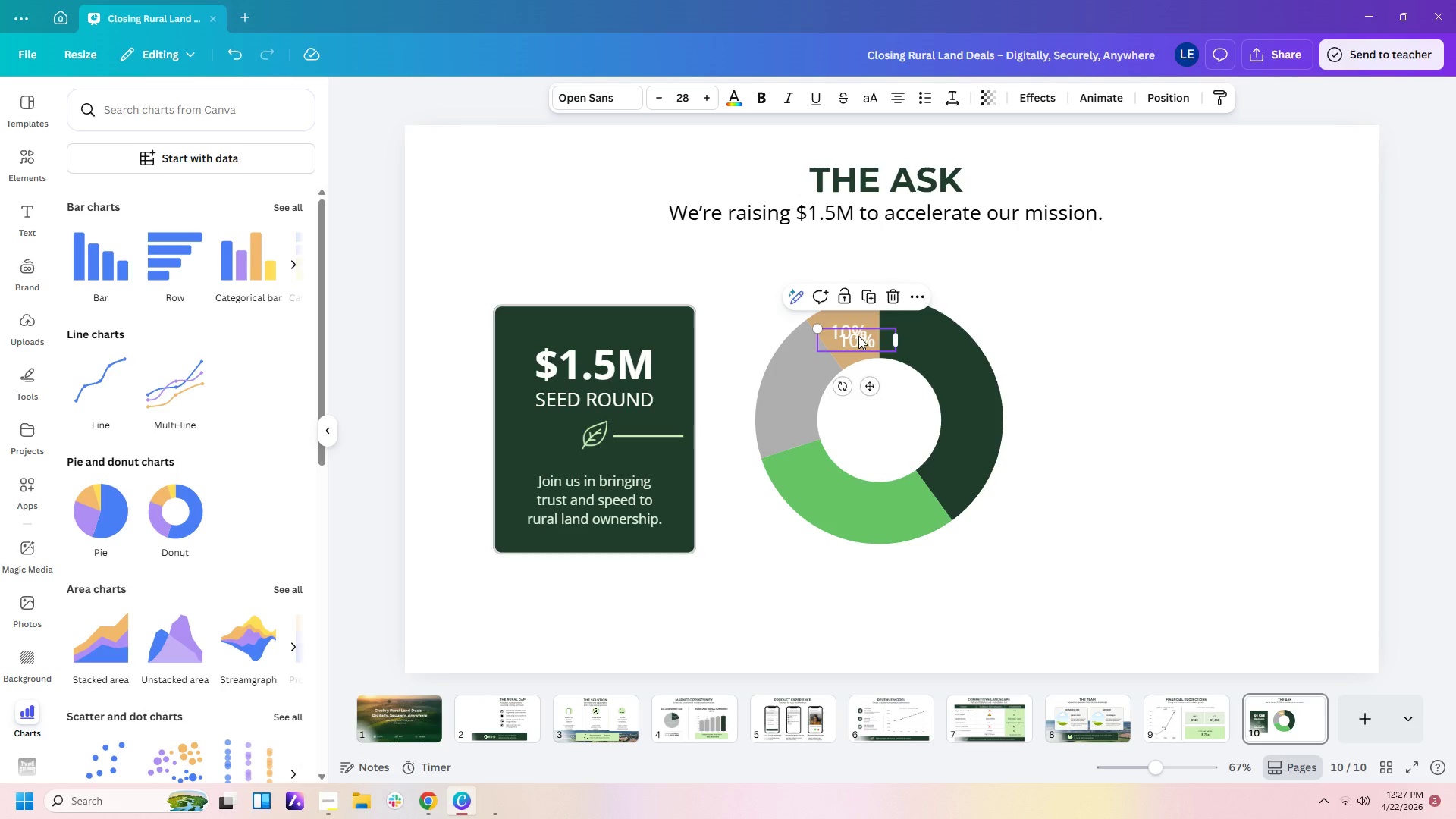 
left_click_drag(start_coordinate=[858, 340], to_coordinate=[795, 395])
 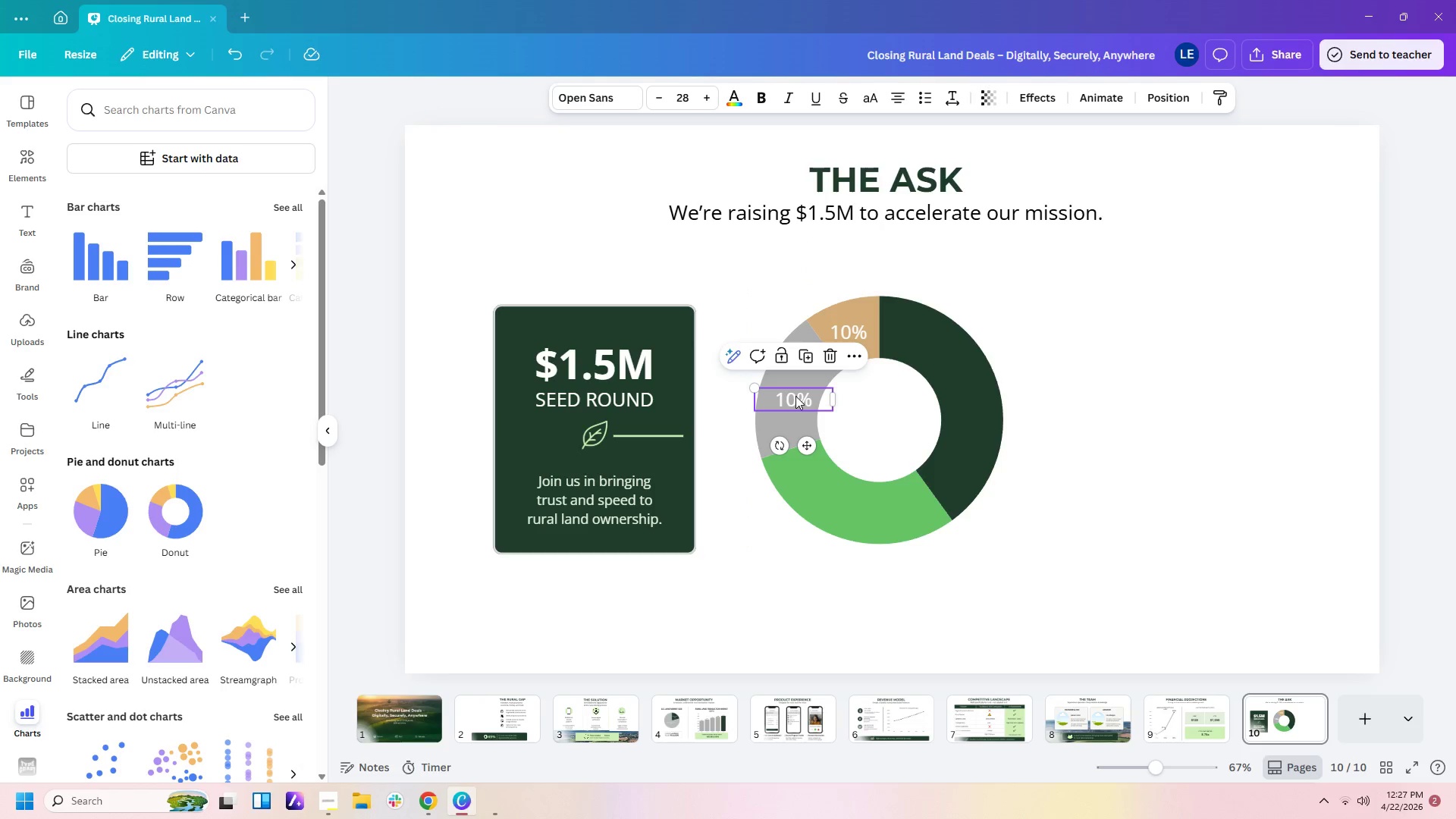 
double_click([795, 396])
 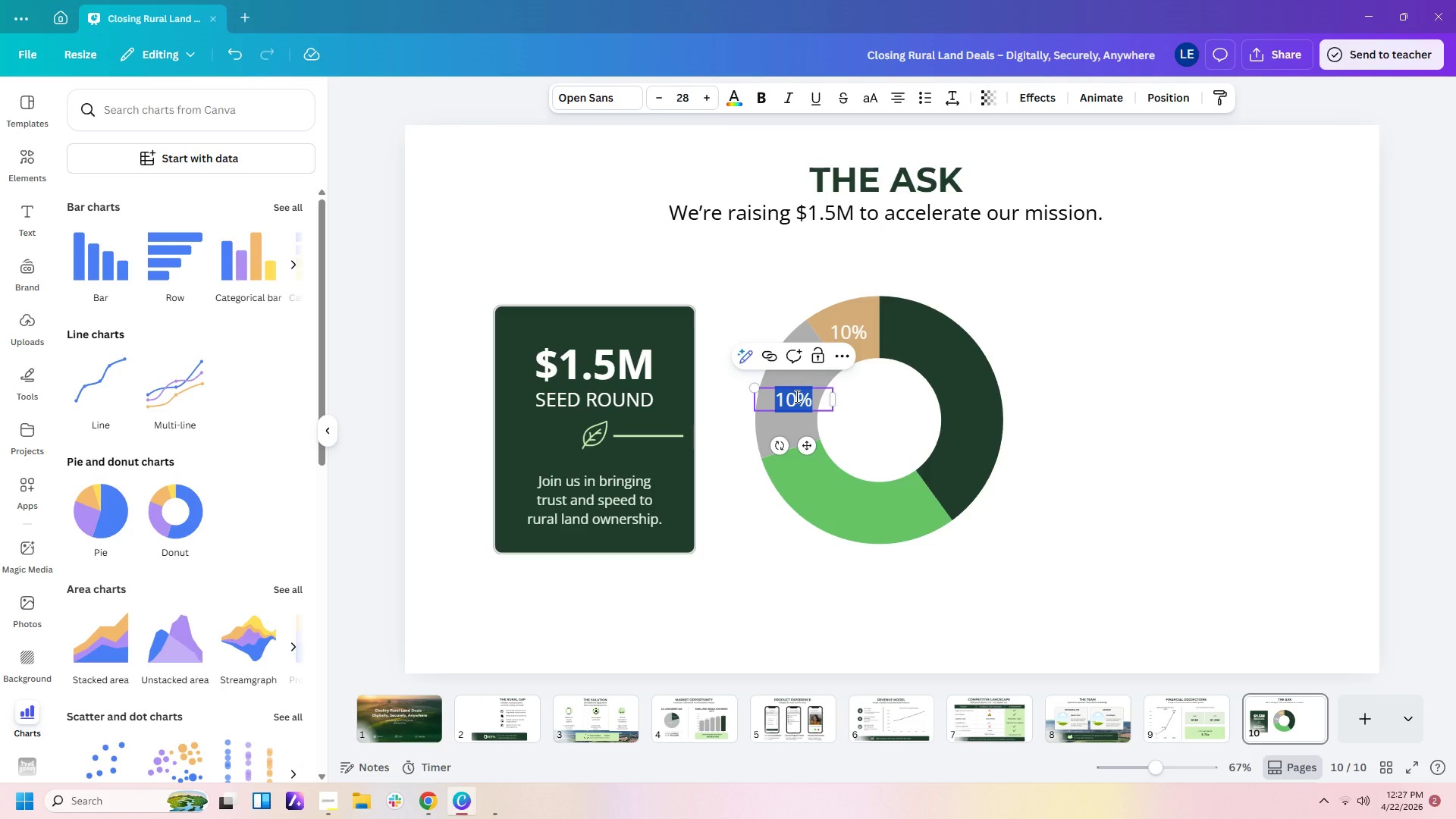 
type(20%)
 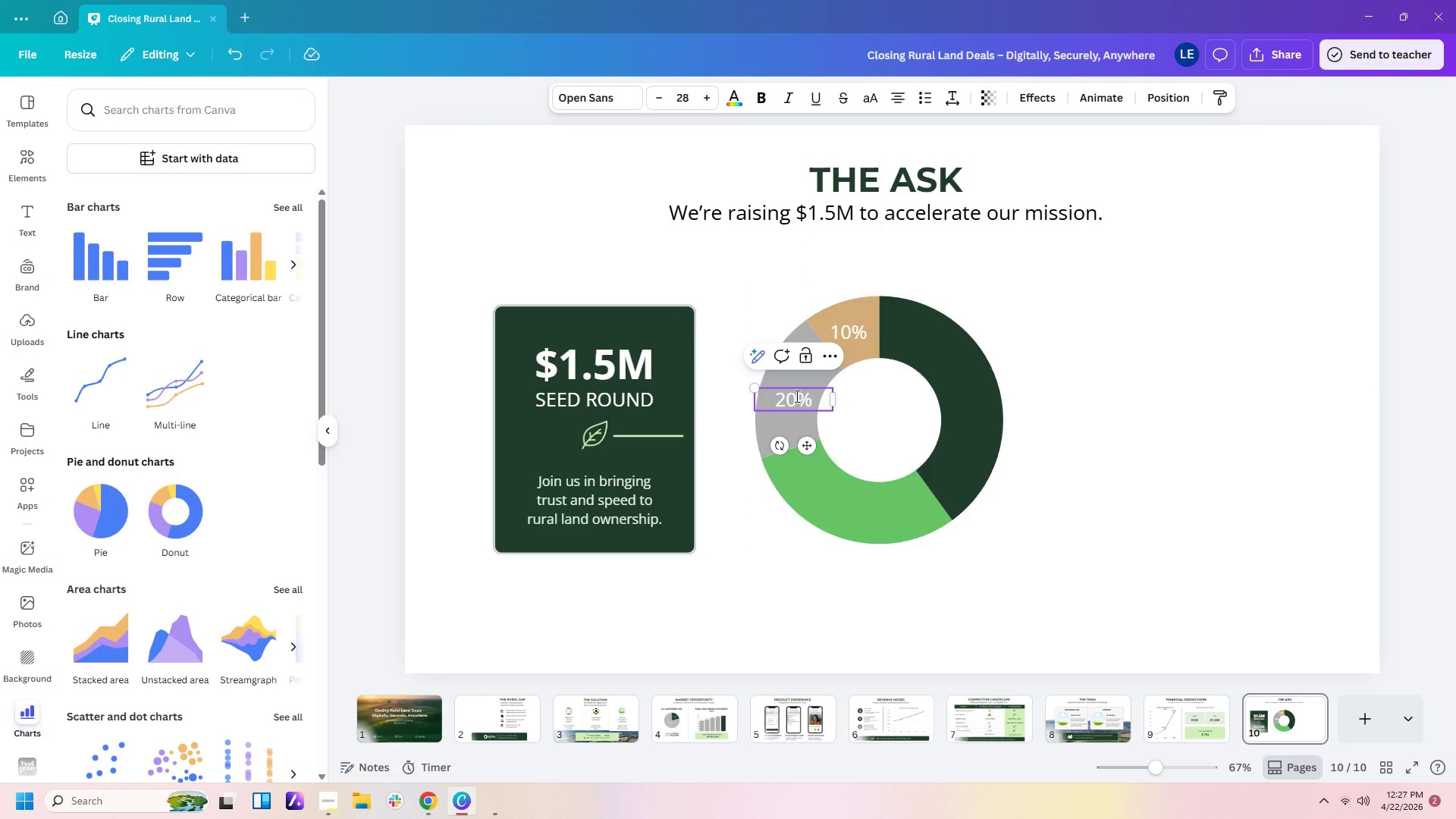 
left_click([1126, 399])
 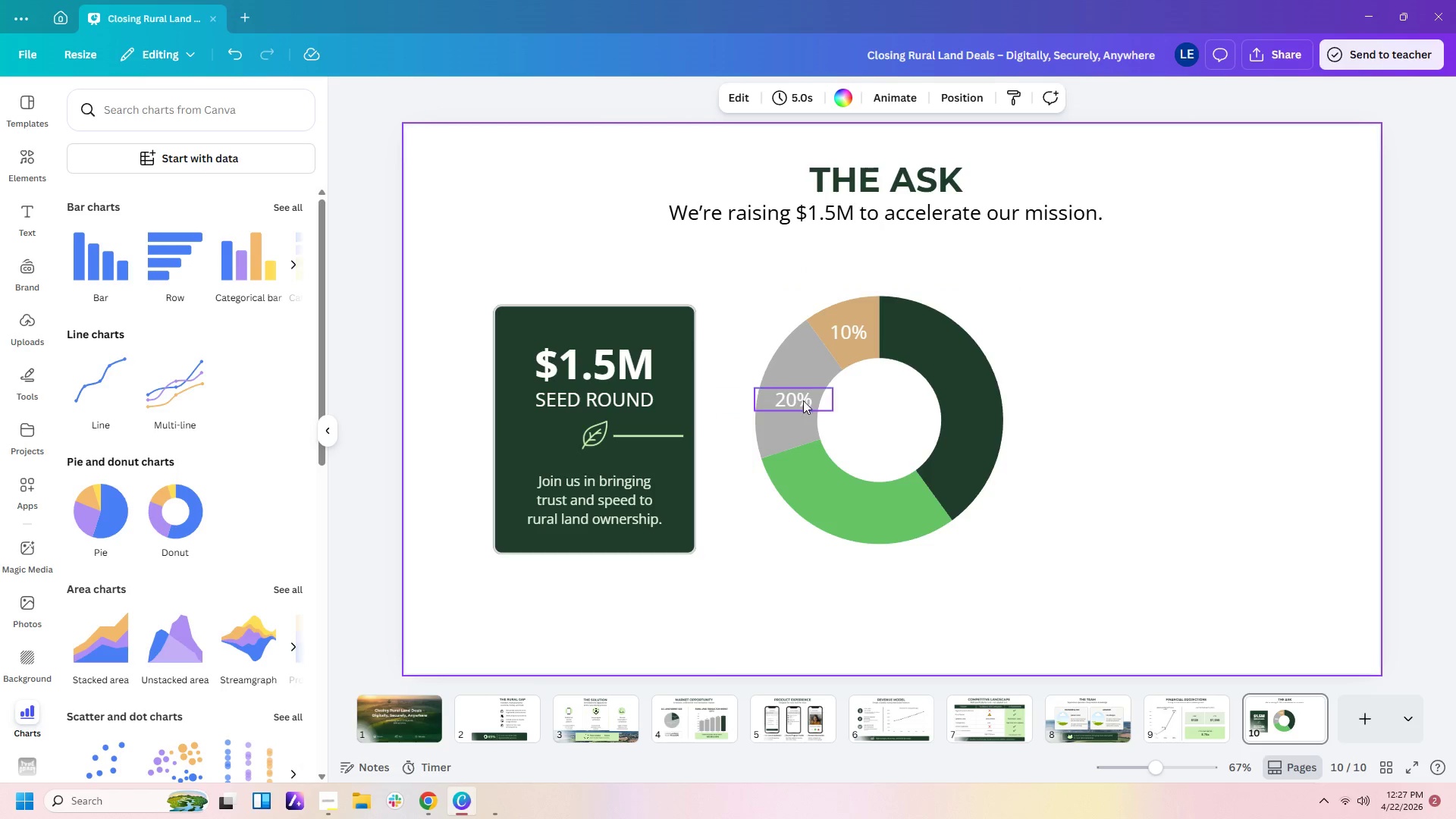 
left_click_drag(start_coordinate=[796, 396], to_coordinate=[795, 391])
 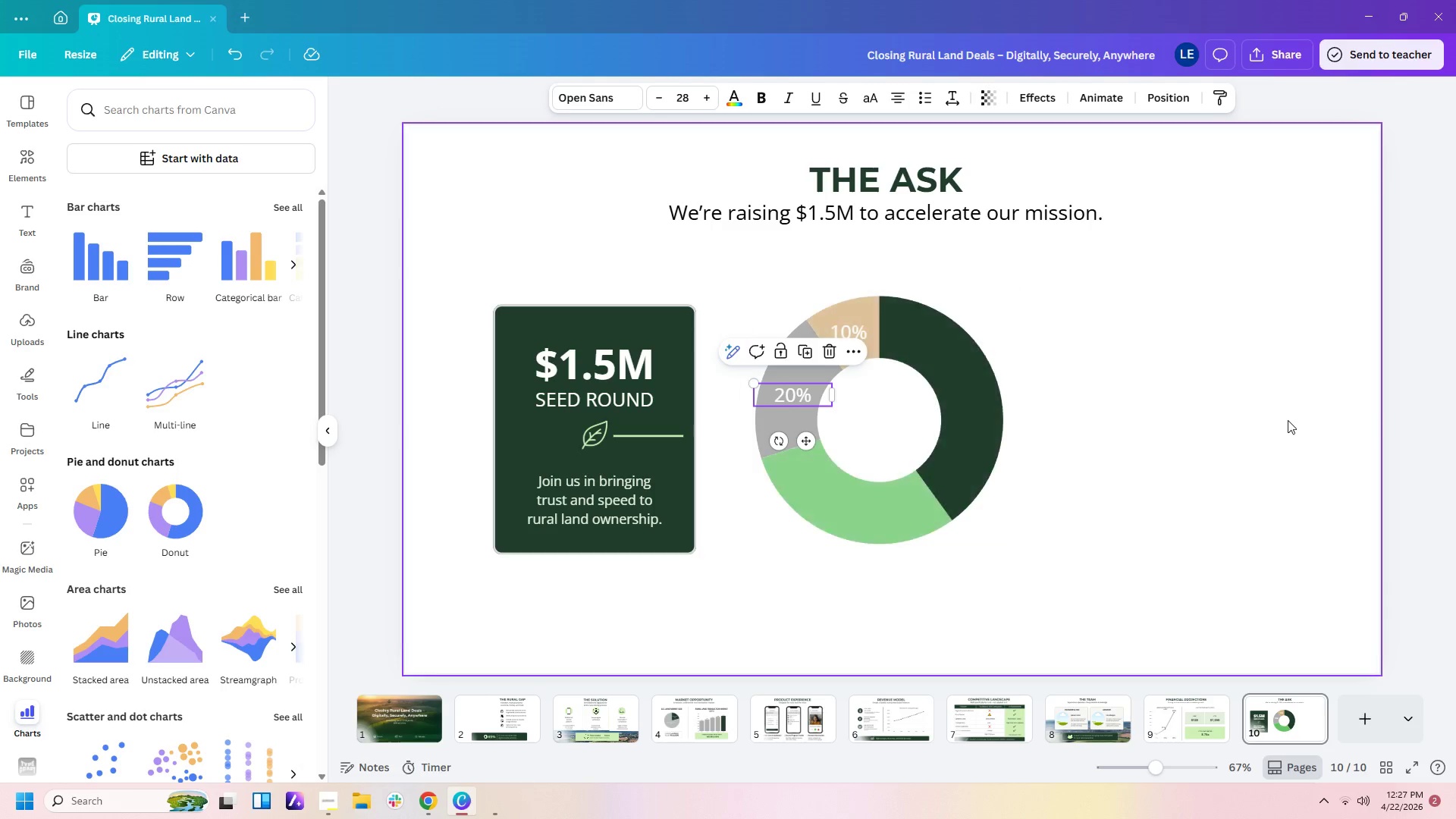 
left_click([1288, 420])
 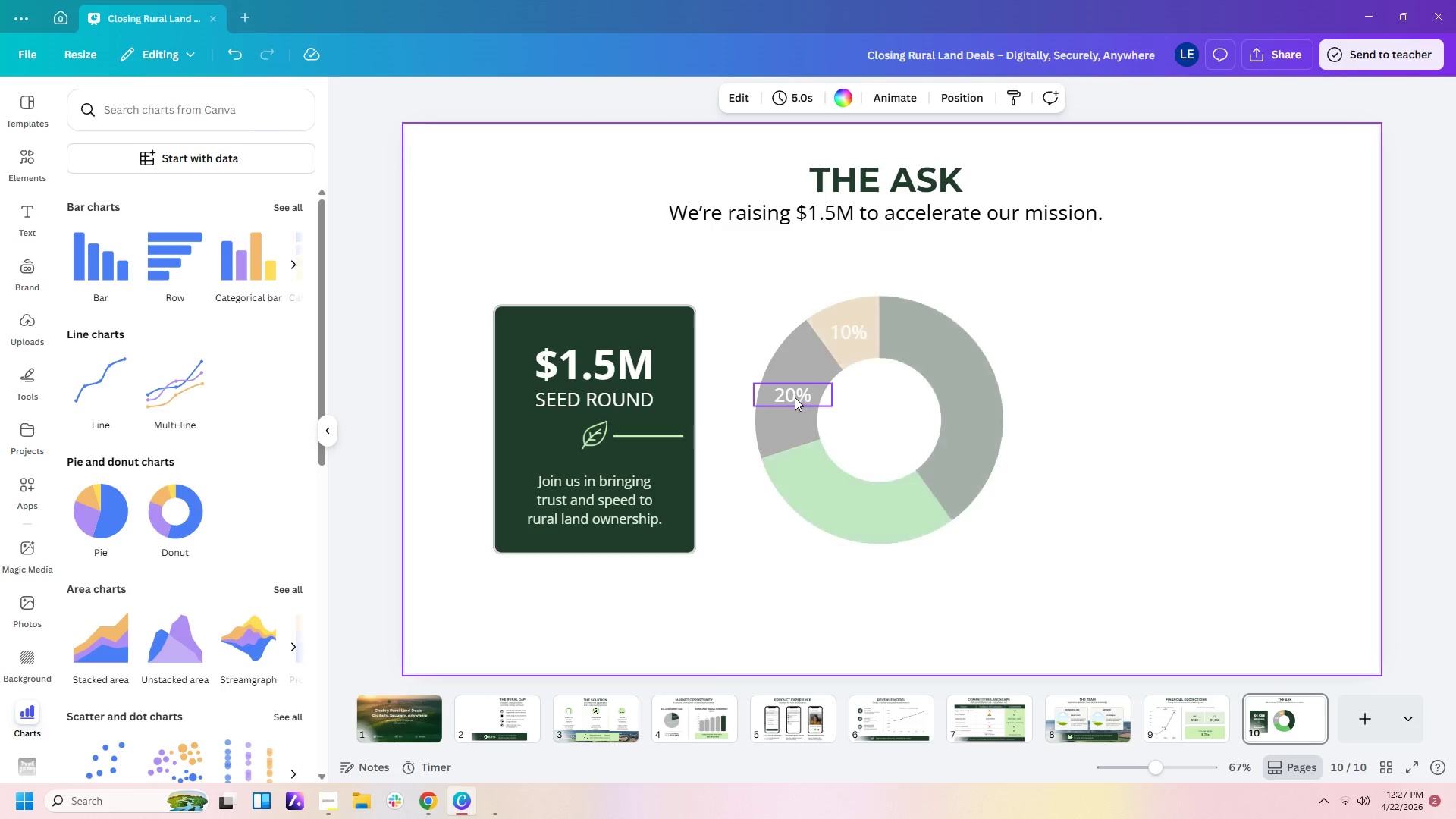 
left_click([794, 397])
 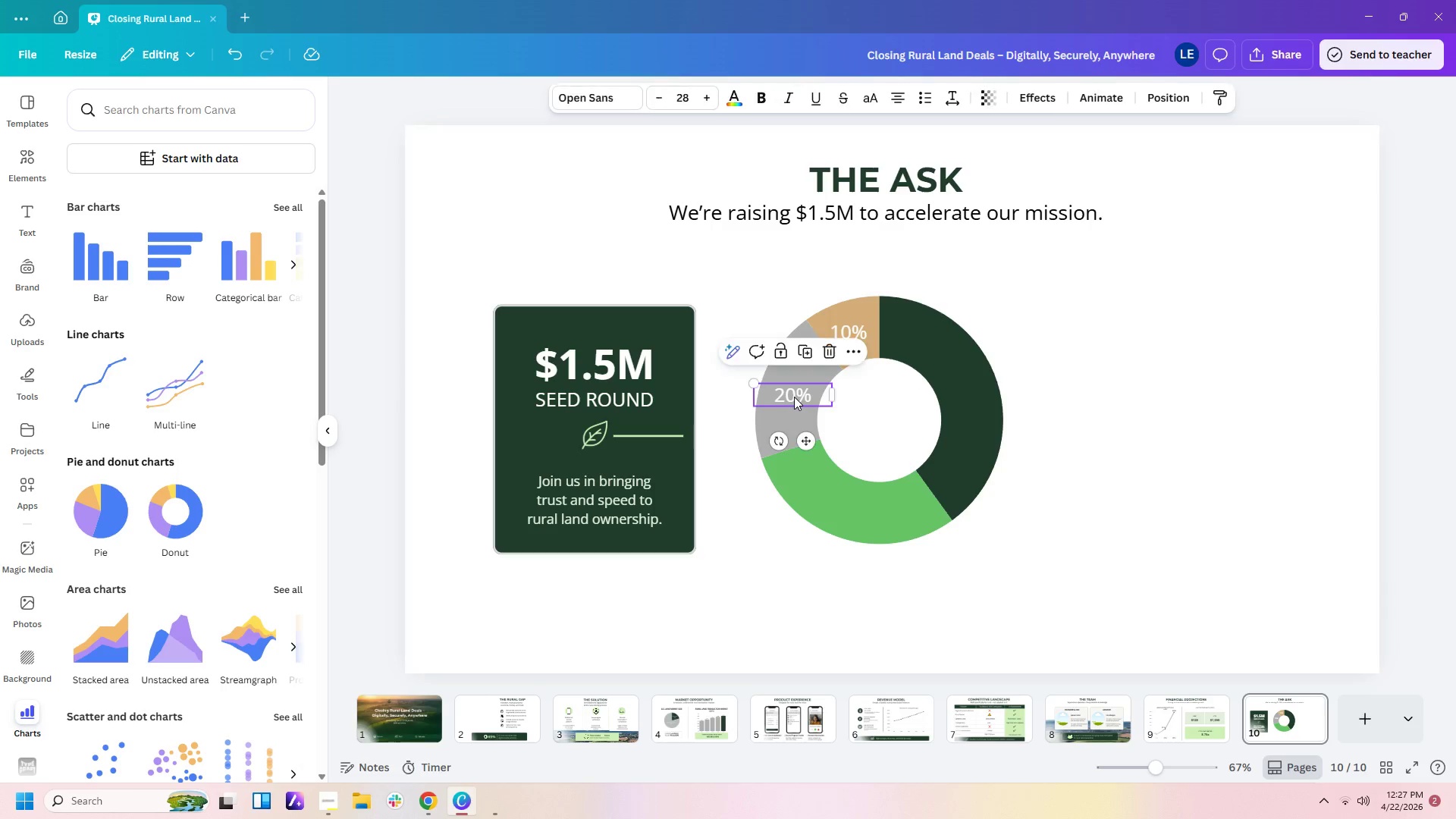 
key(Control+C)
 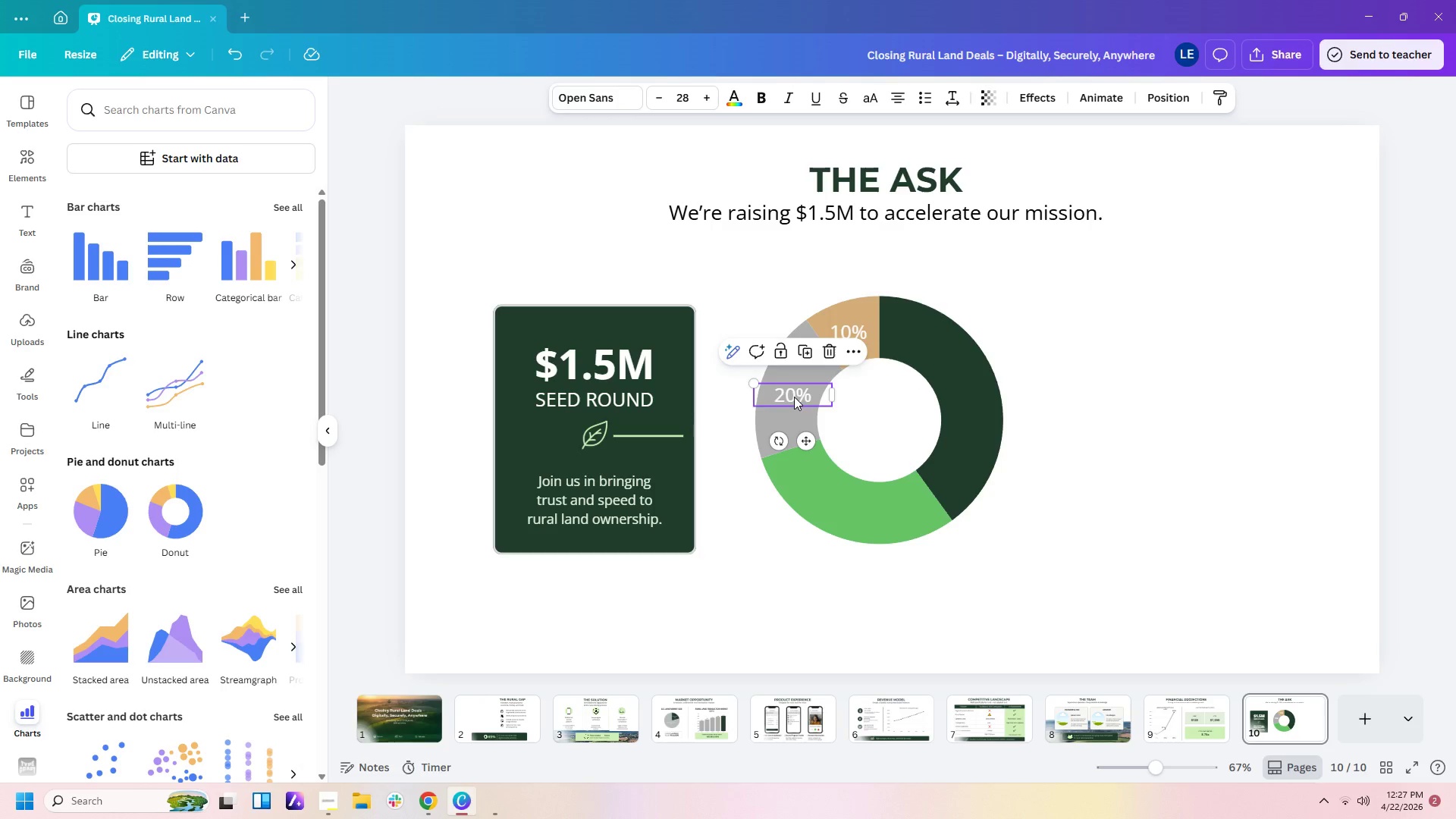 
key(Control+V)
 